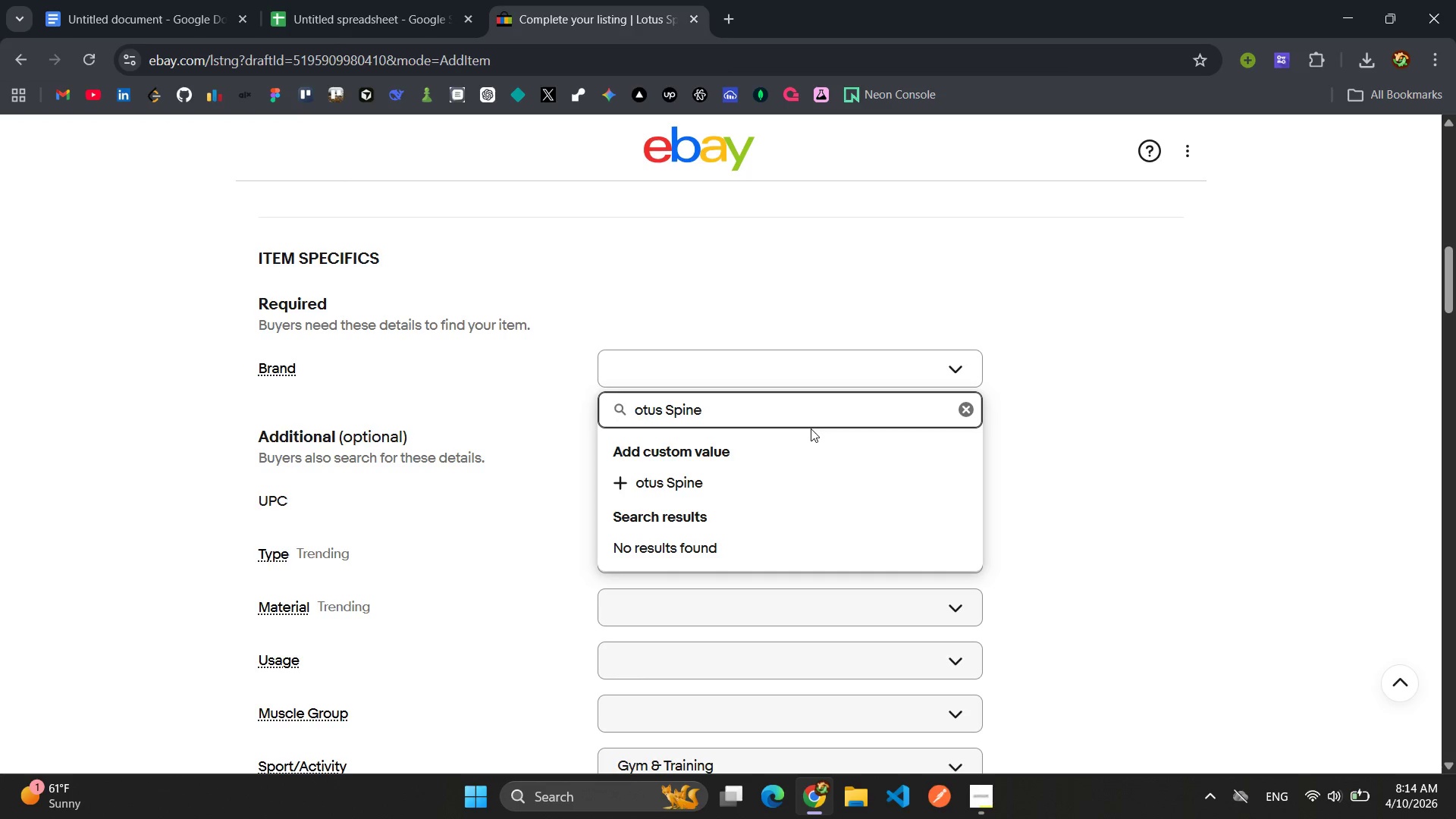 
key(Shift+L)
 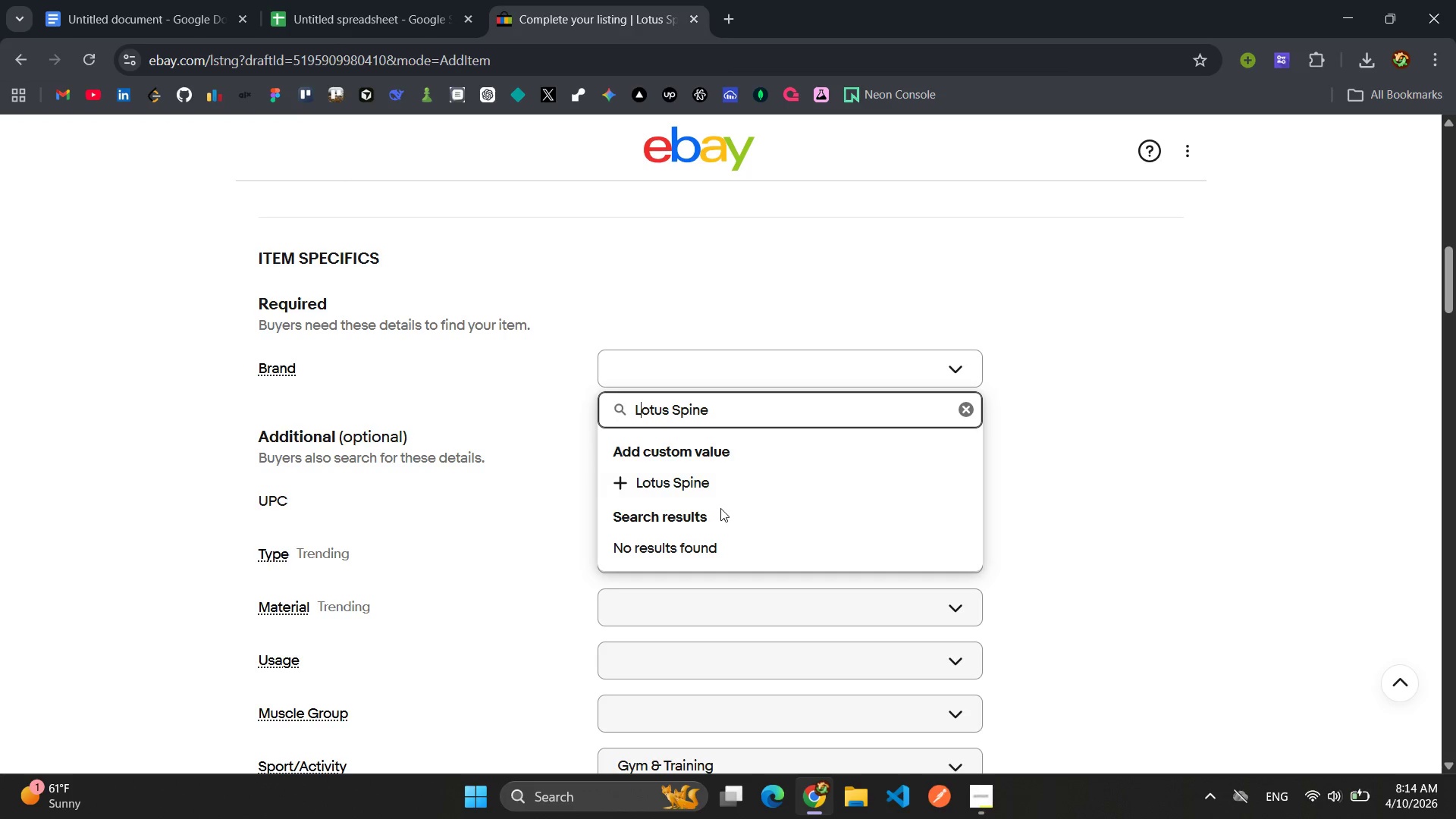 
left_click([700, 491])
 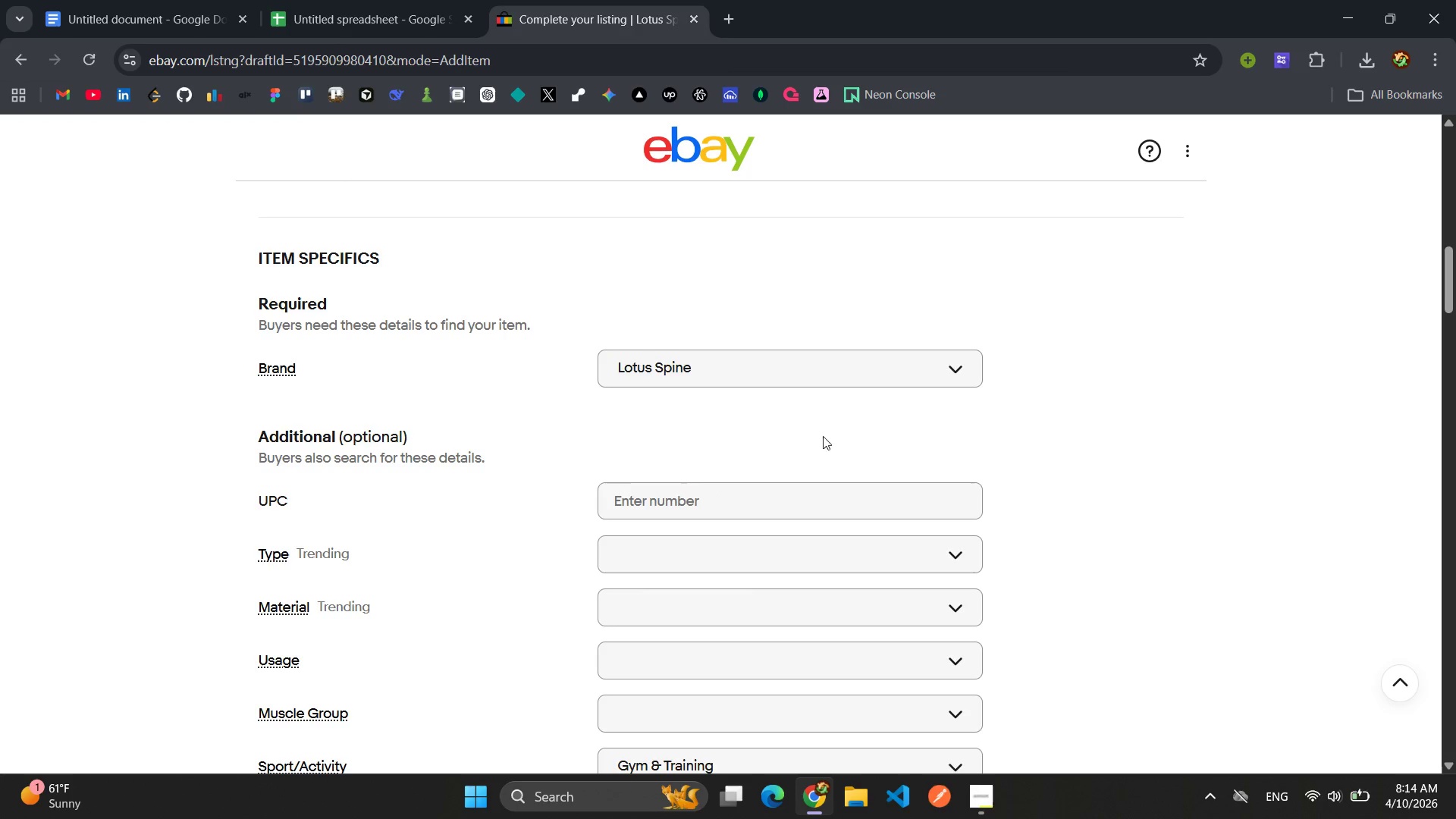 
scroll: coordinate [845, 429], scroll_direction: down, amount: 1.0
 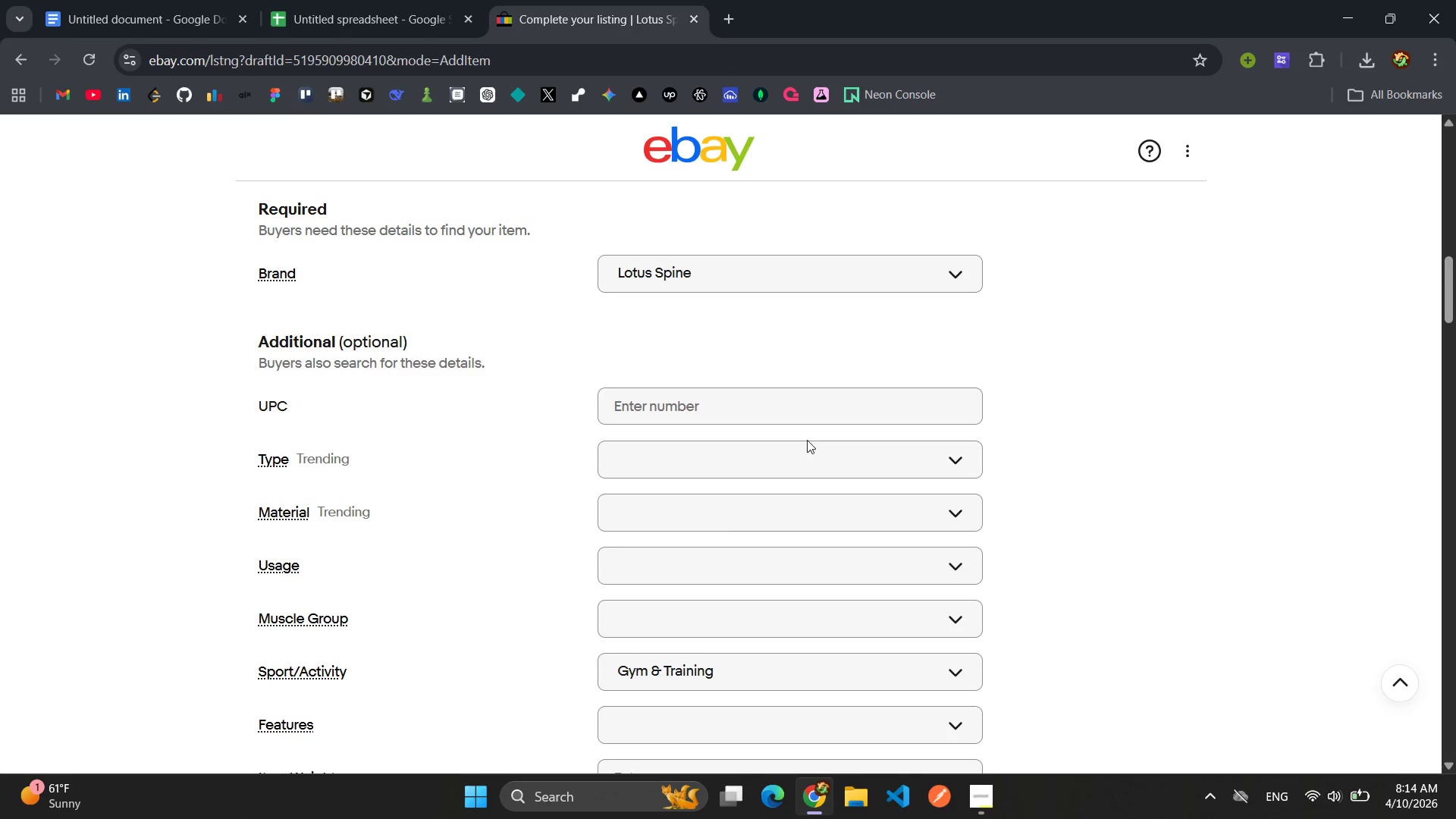 
wait(7.89)
 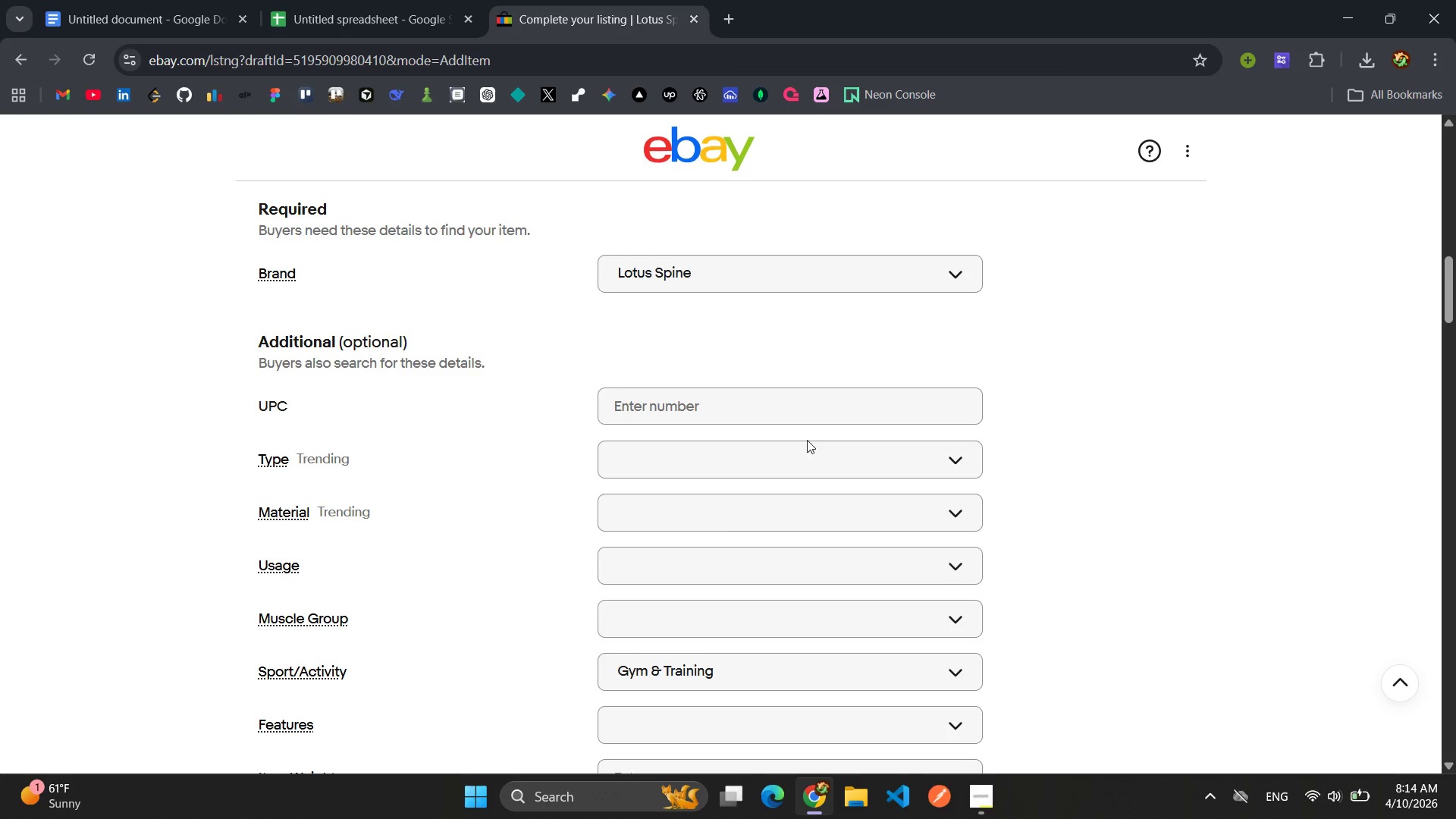 
left_click([734, 452])
 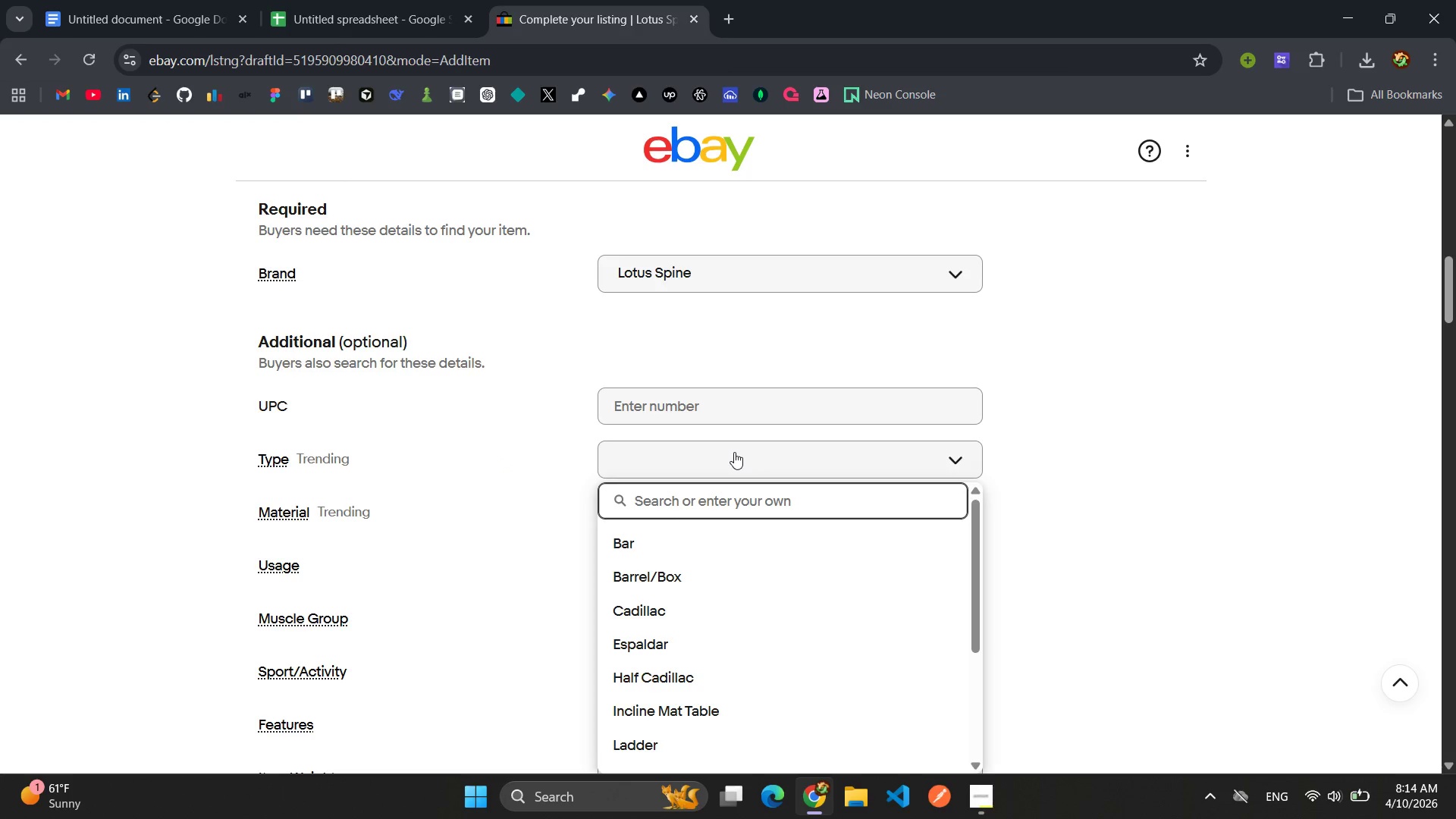 
type(Pilates Reformer)
 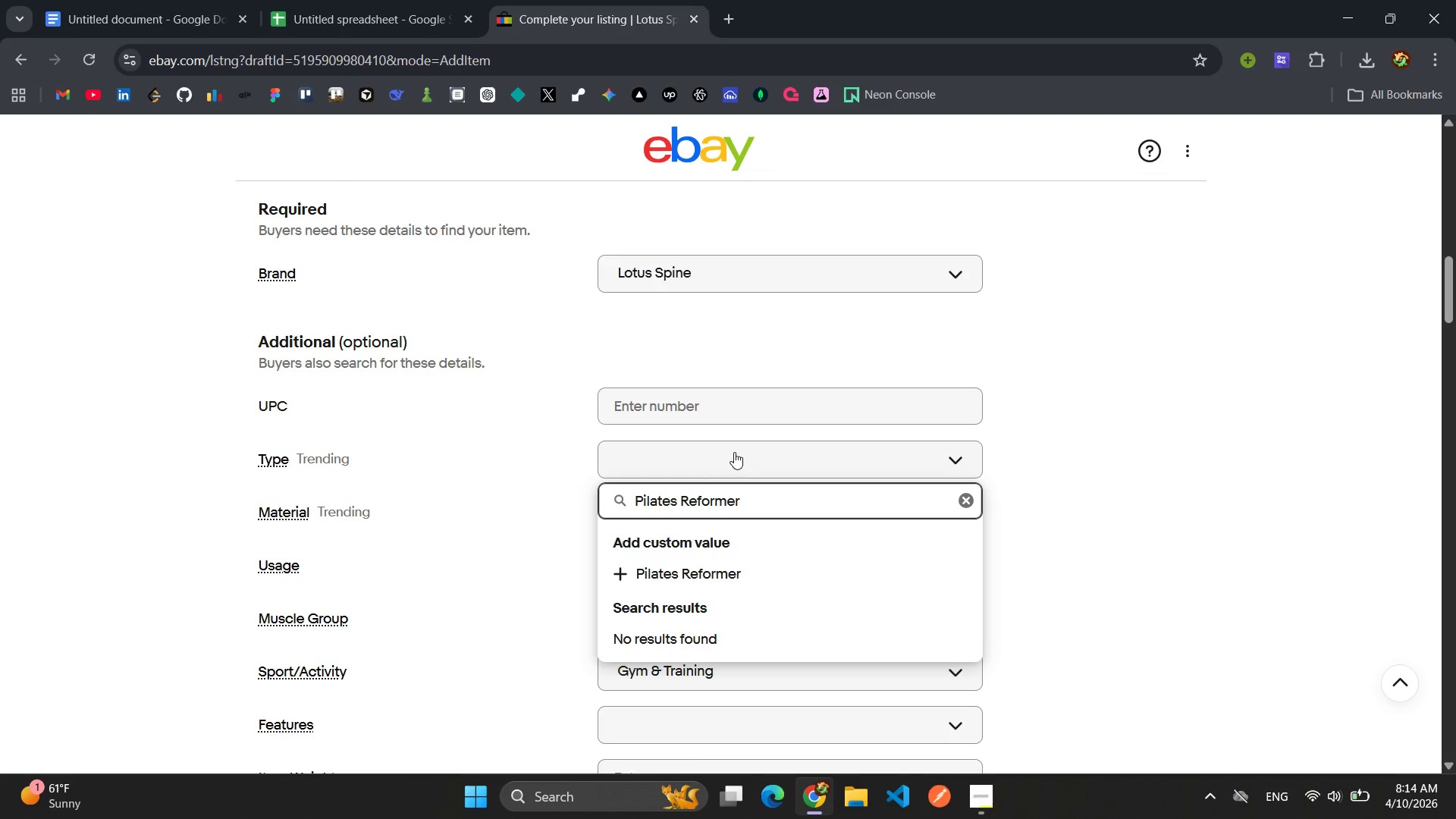 
left_click([708, 574])
 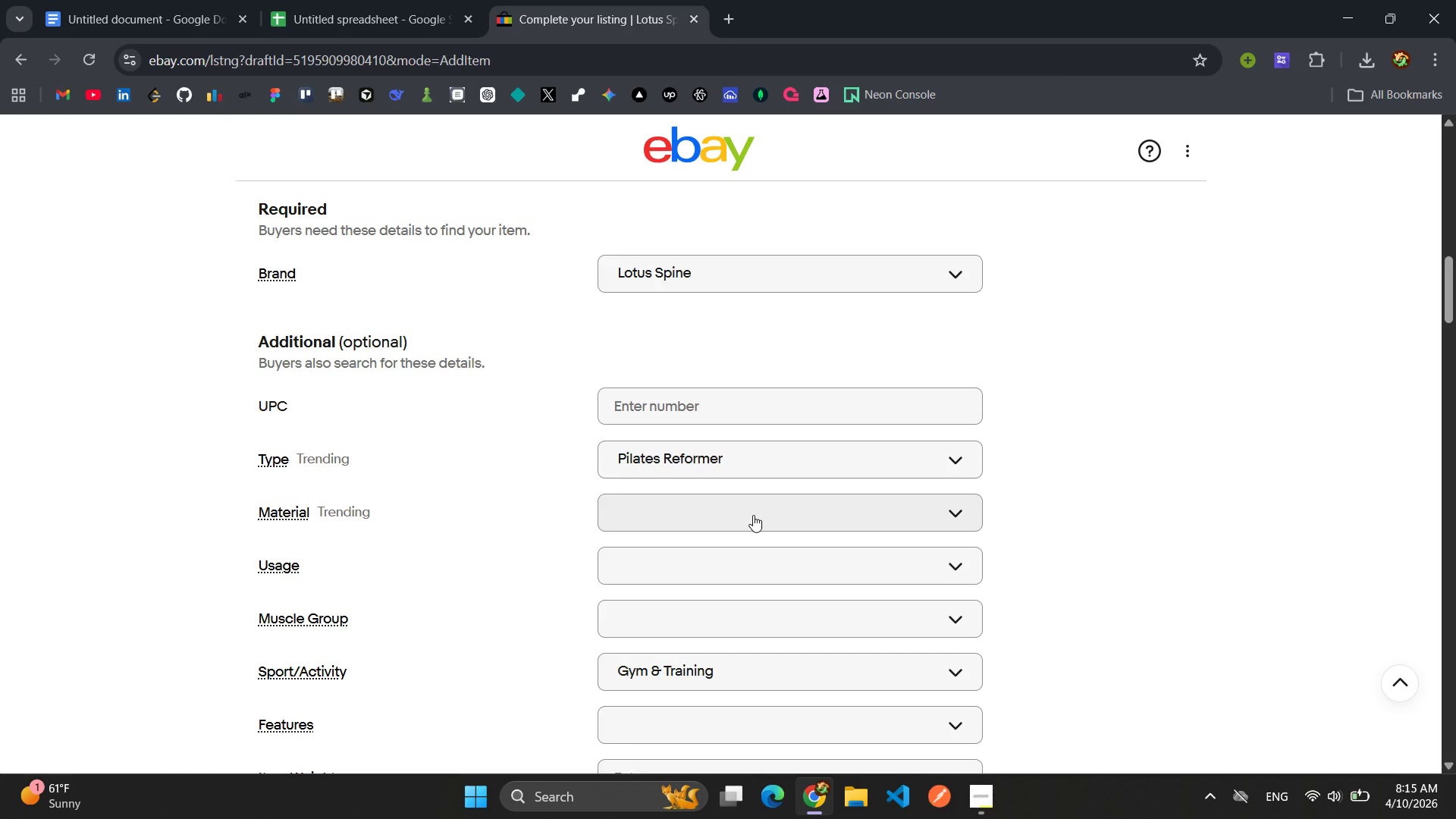 
left_click([753, 515])
 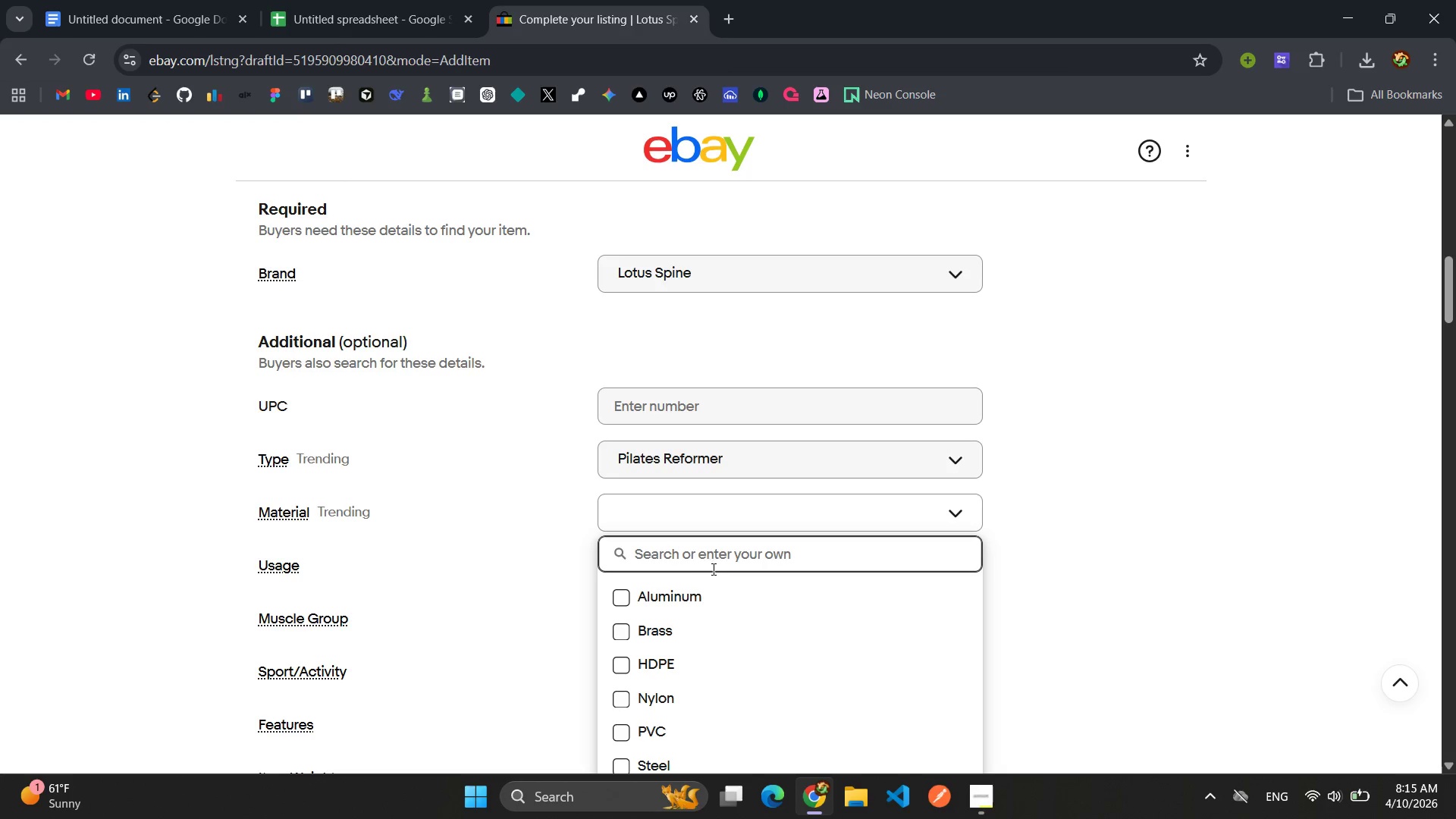 
left_click([689, 600])
 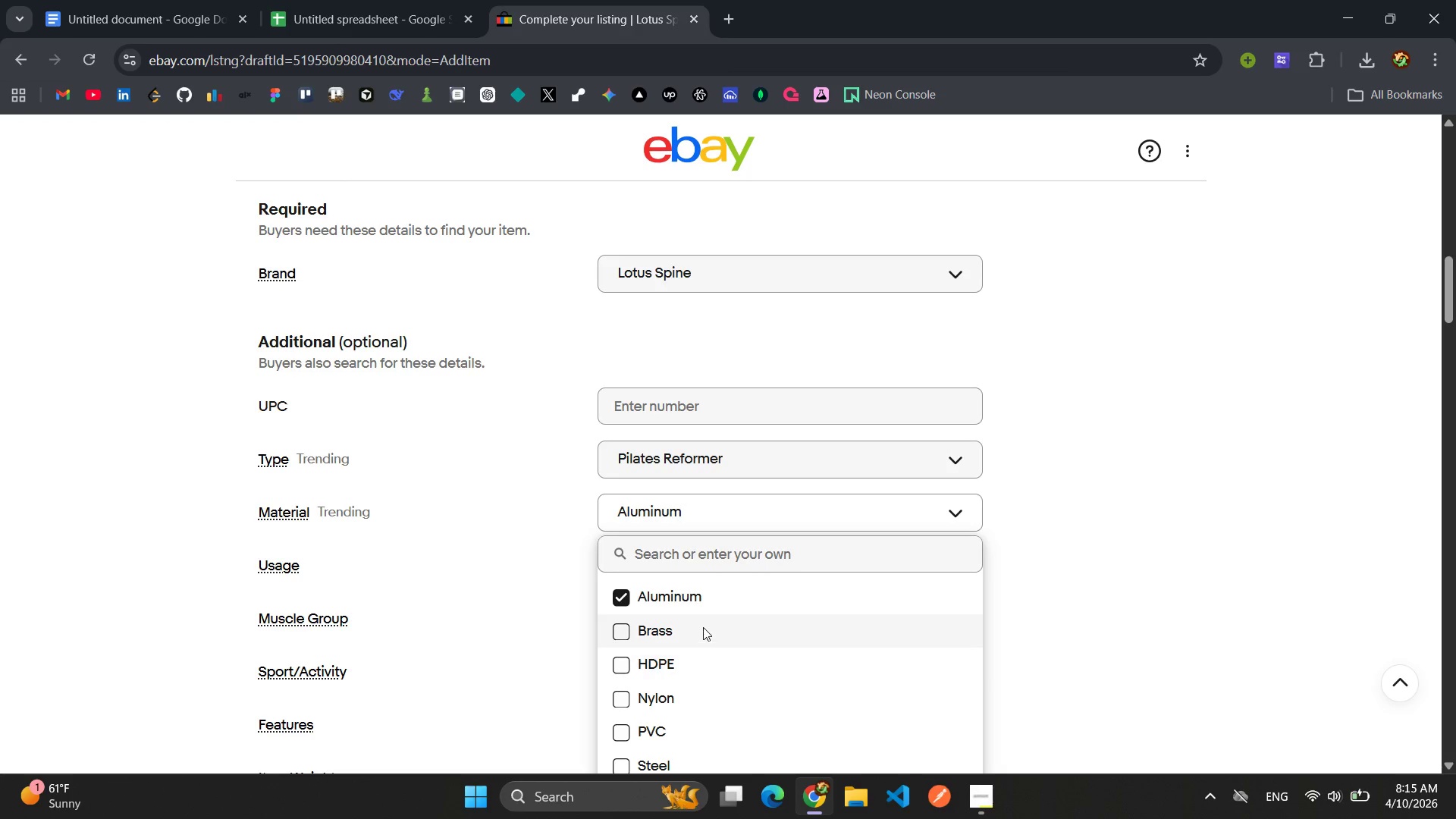 
left_click([680, 557])
 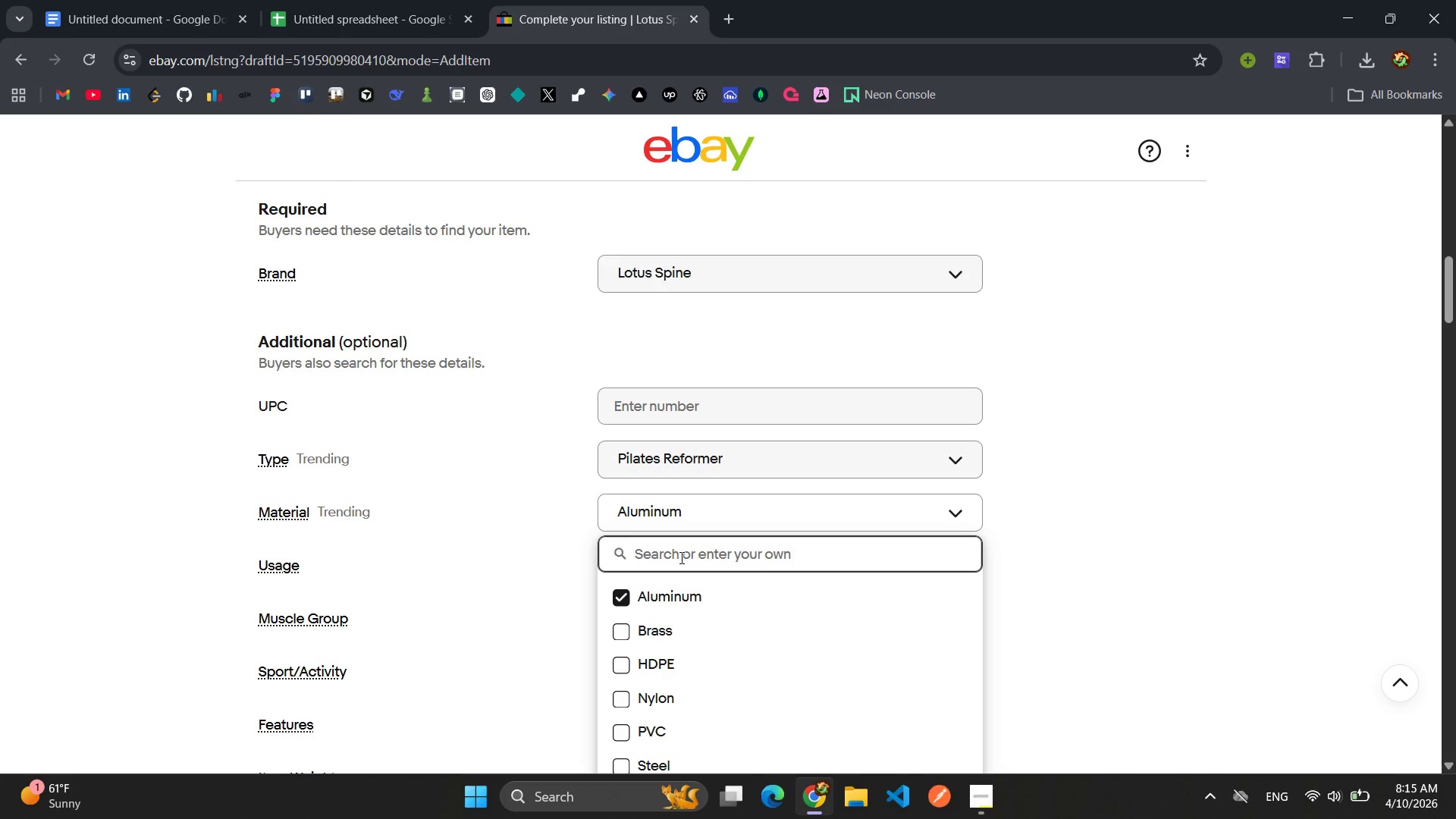 
type(wo)
 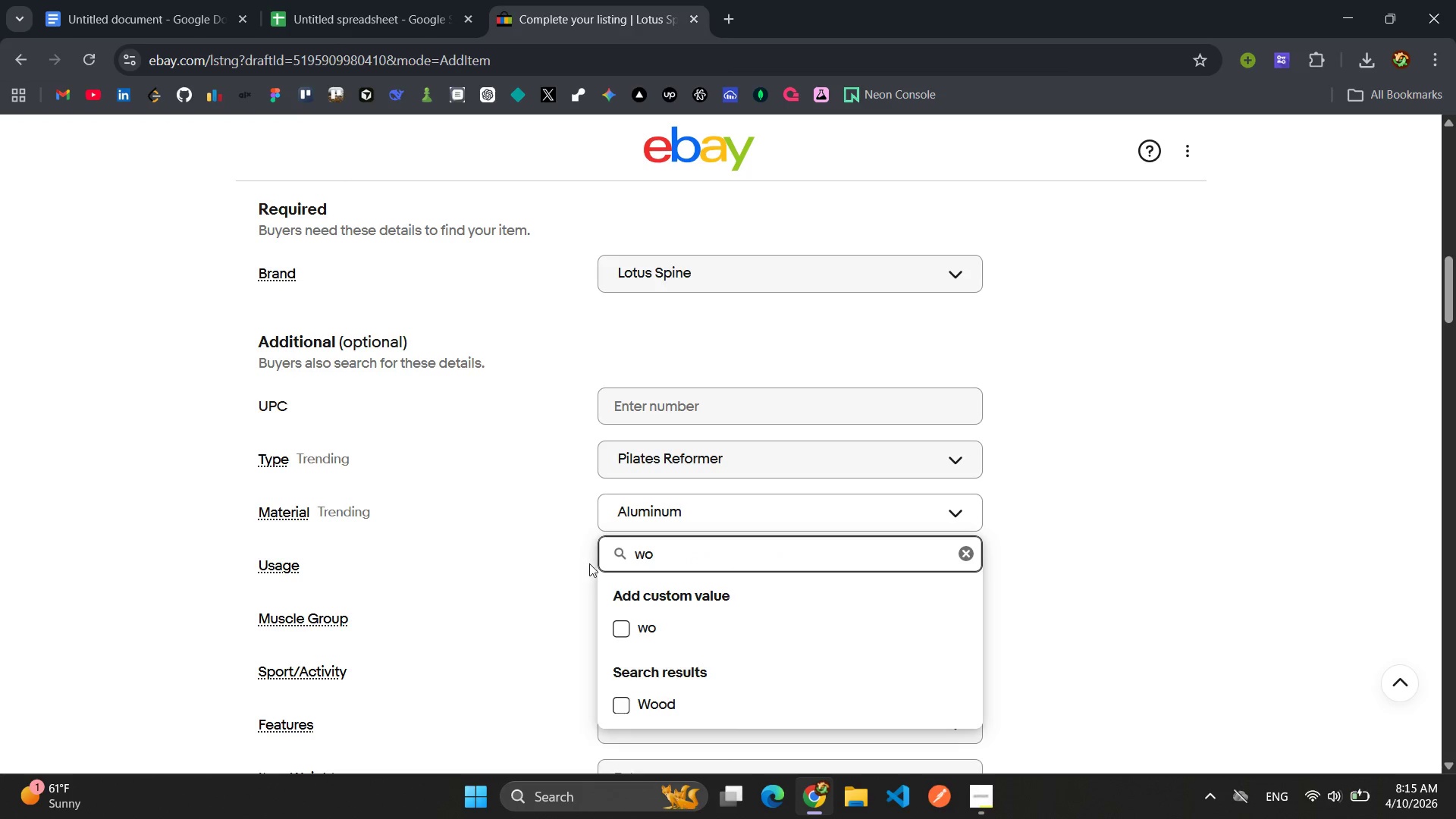 
left_click([675, 702])
 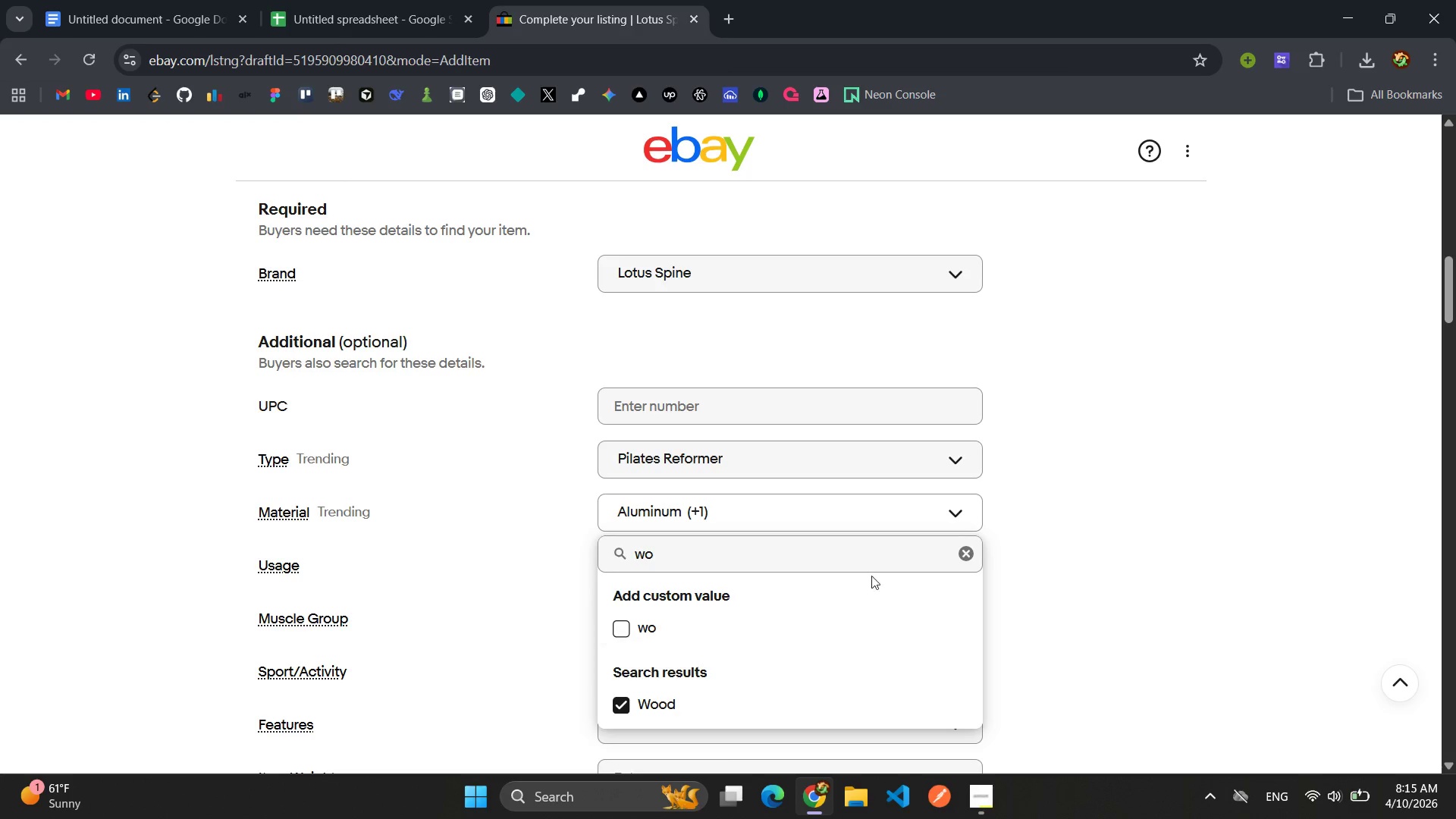 
left_click([971, 553])
 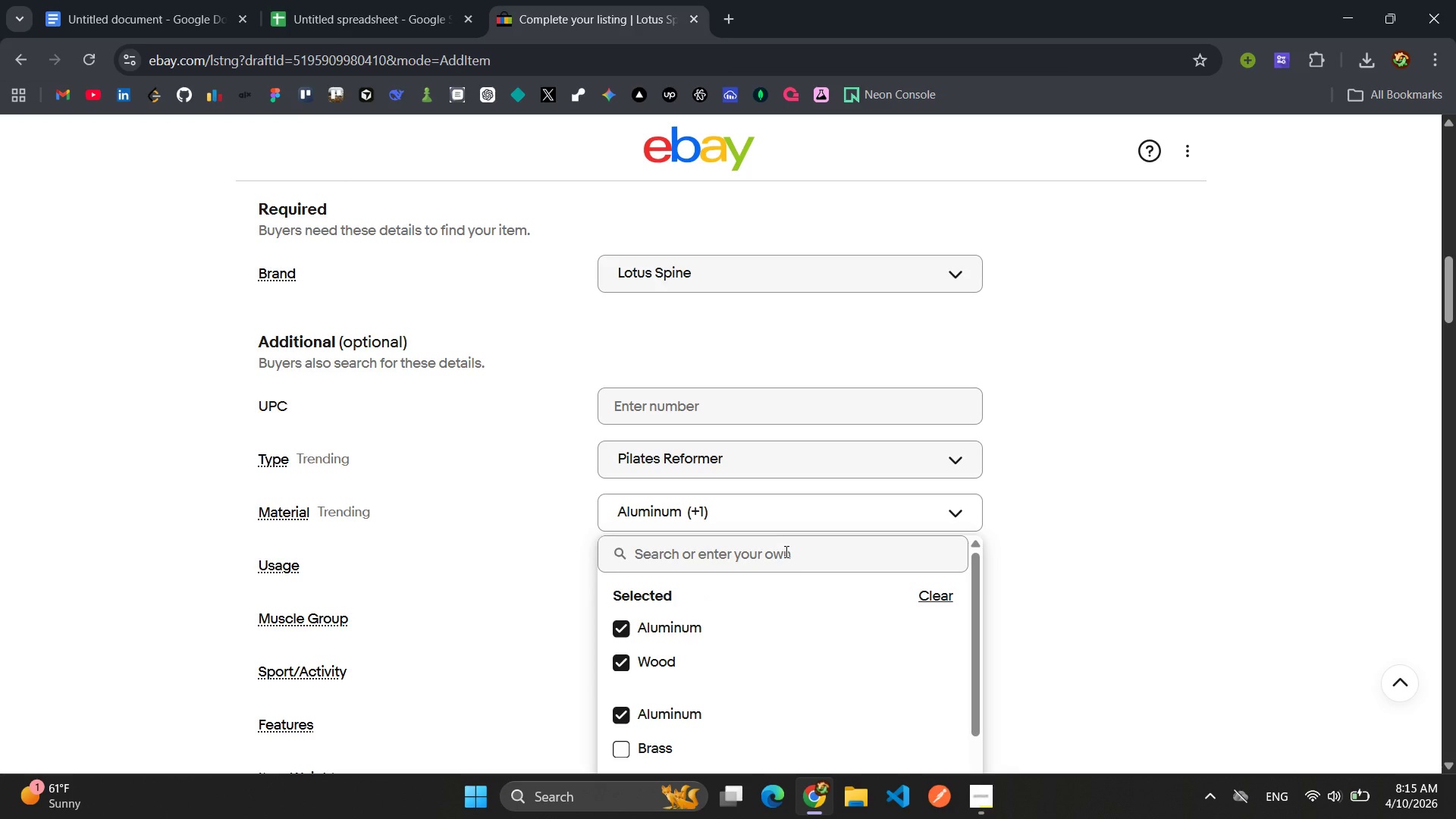 
scroll: coordinate [785, 548], scroll_direction: down, amount: 1.0
 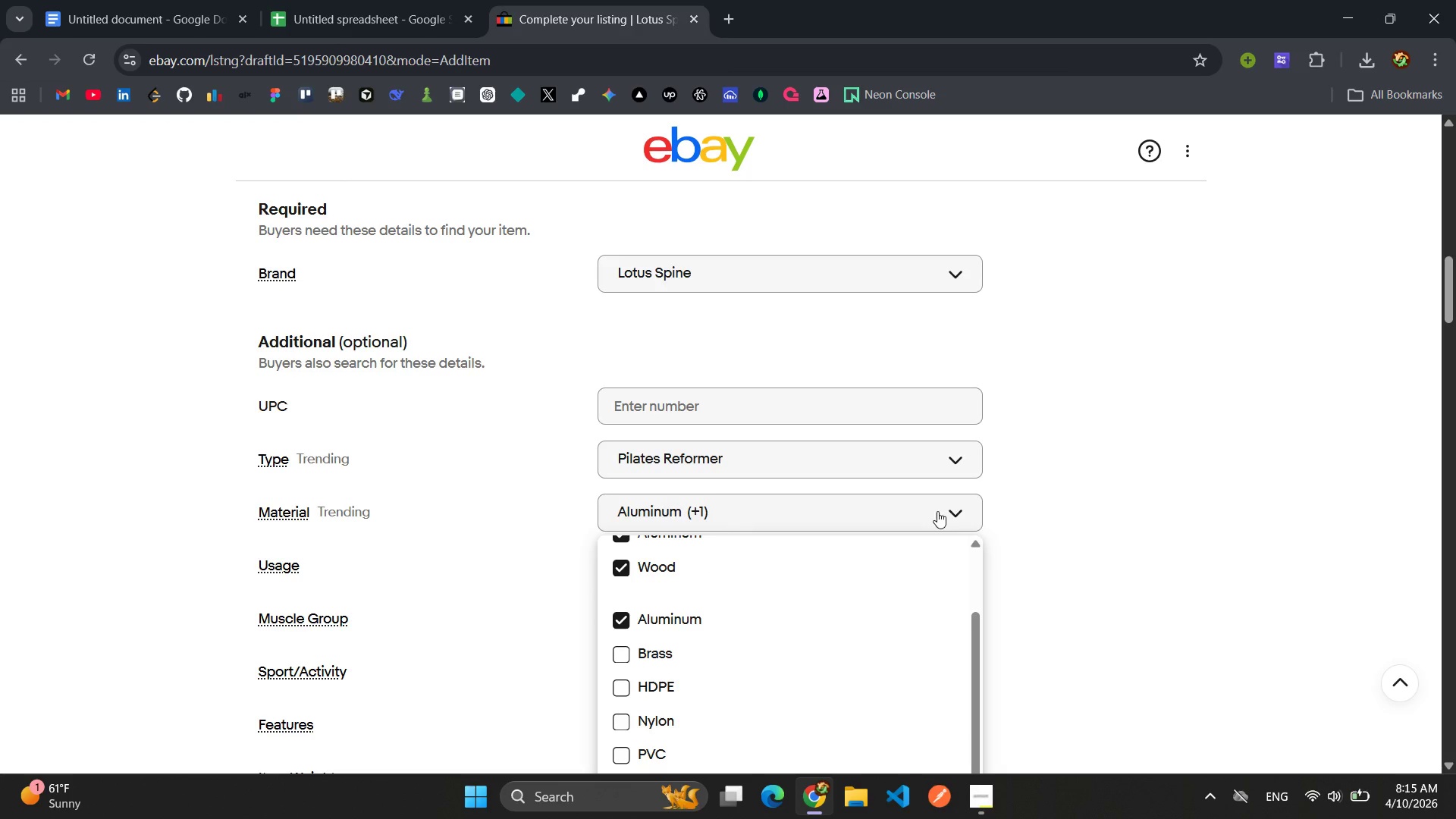 
left_click([952, 508])
 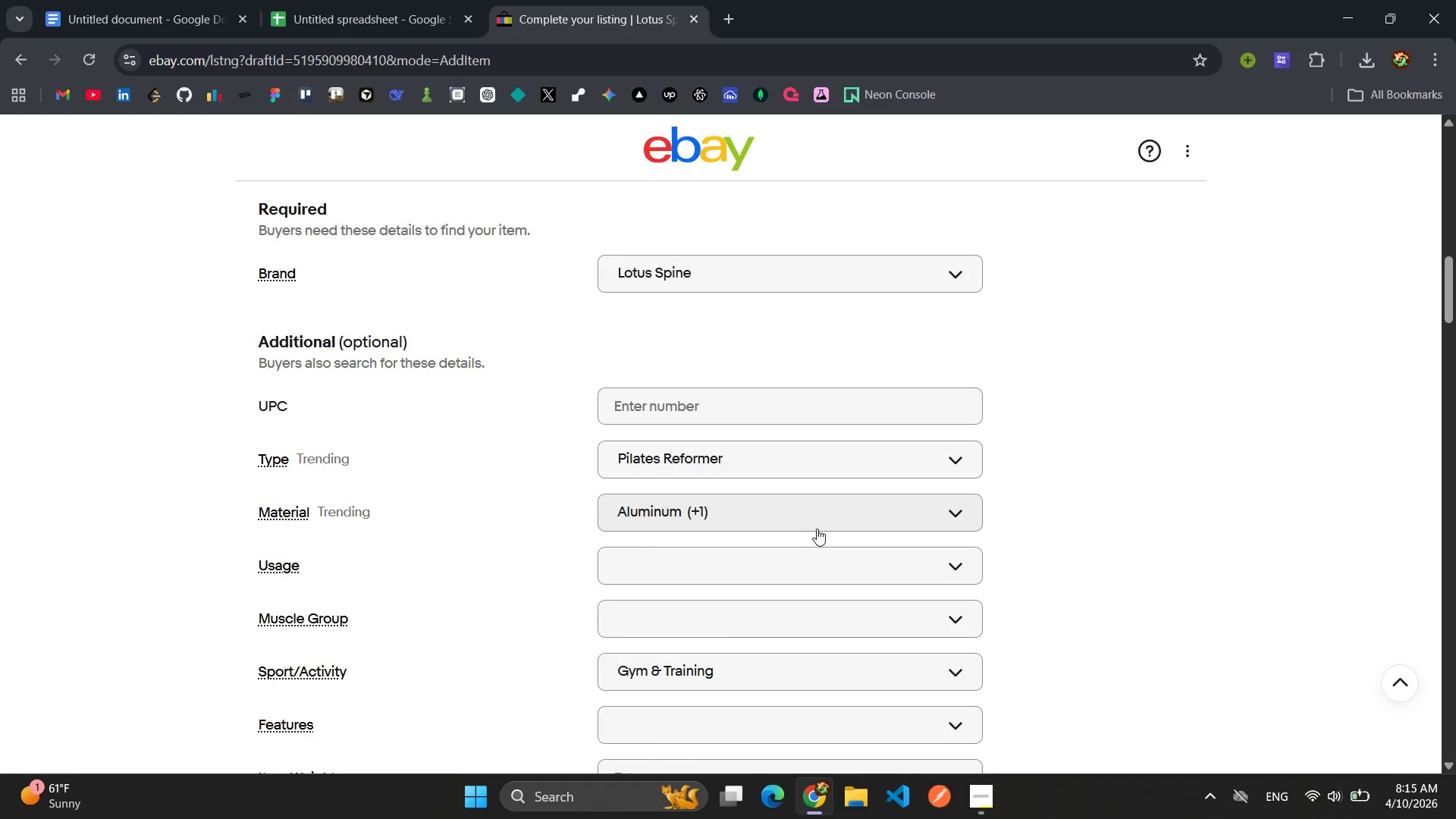 
left_click([816, 565])
 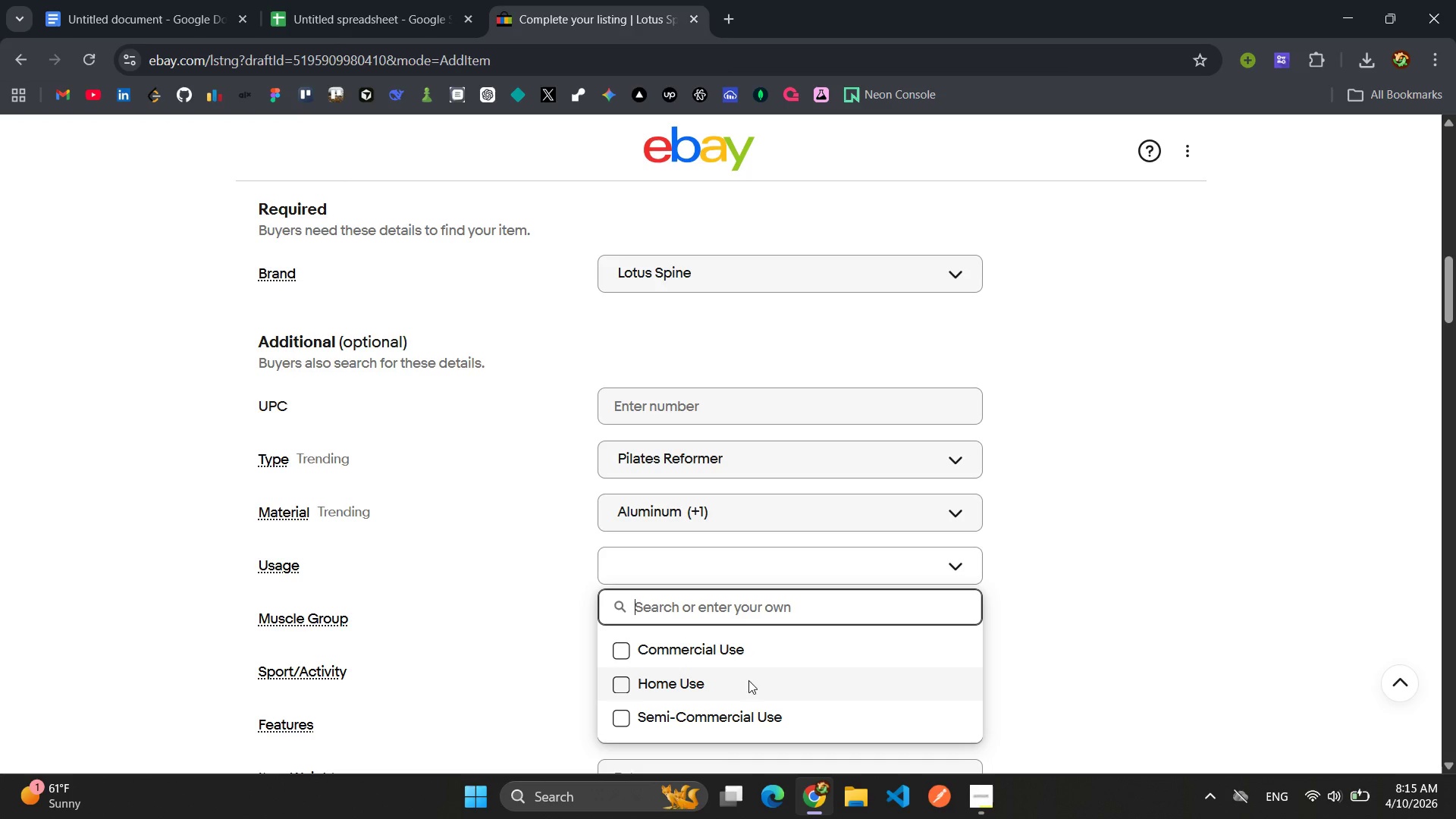 
scroll: coordinate [714, 685], scroll_direction: down, amount: 2.0
 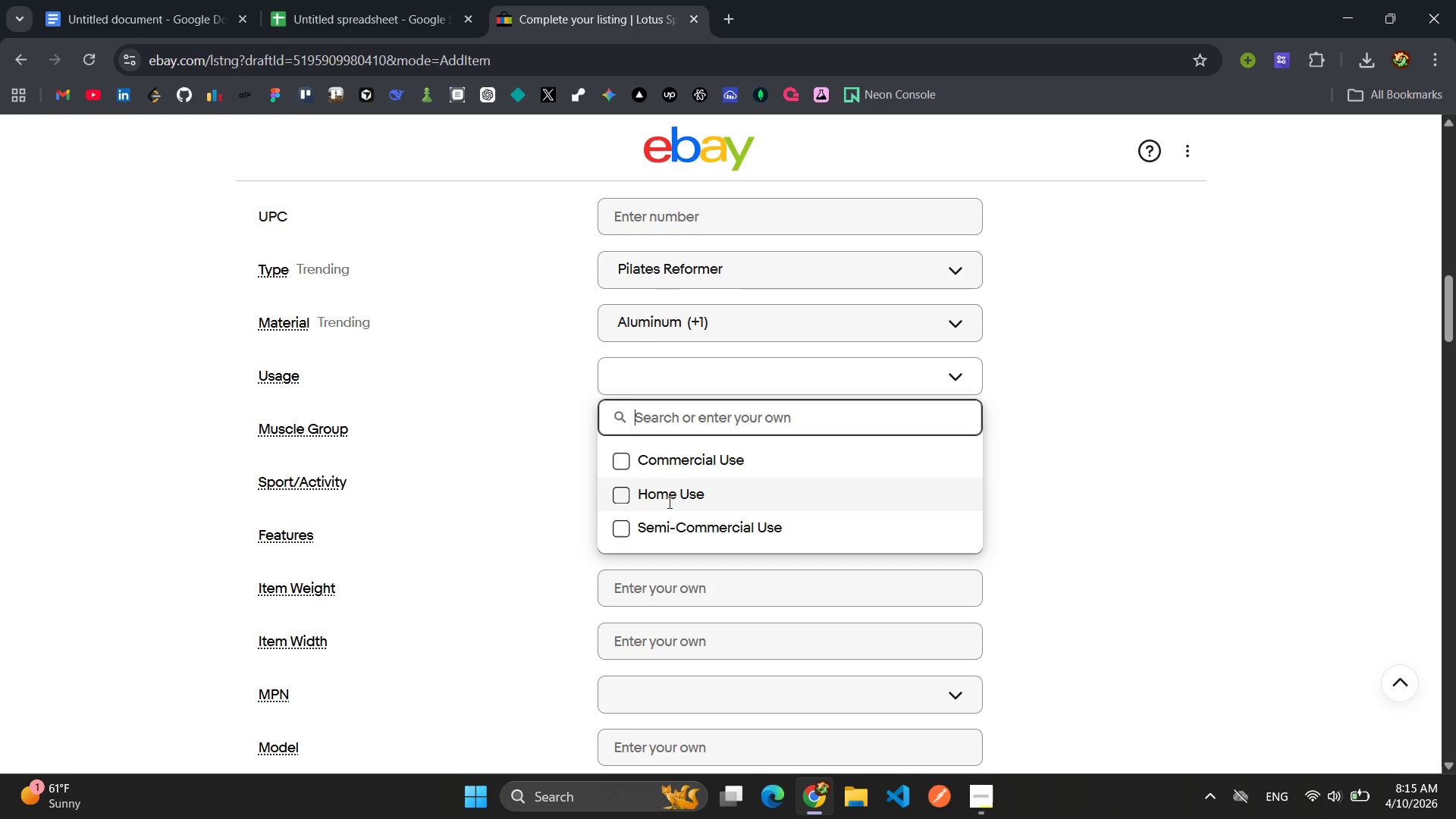 
left_click([673, 496])
 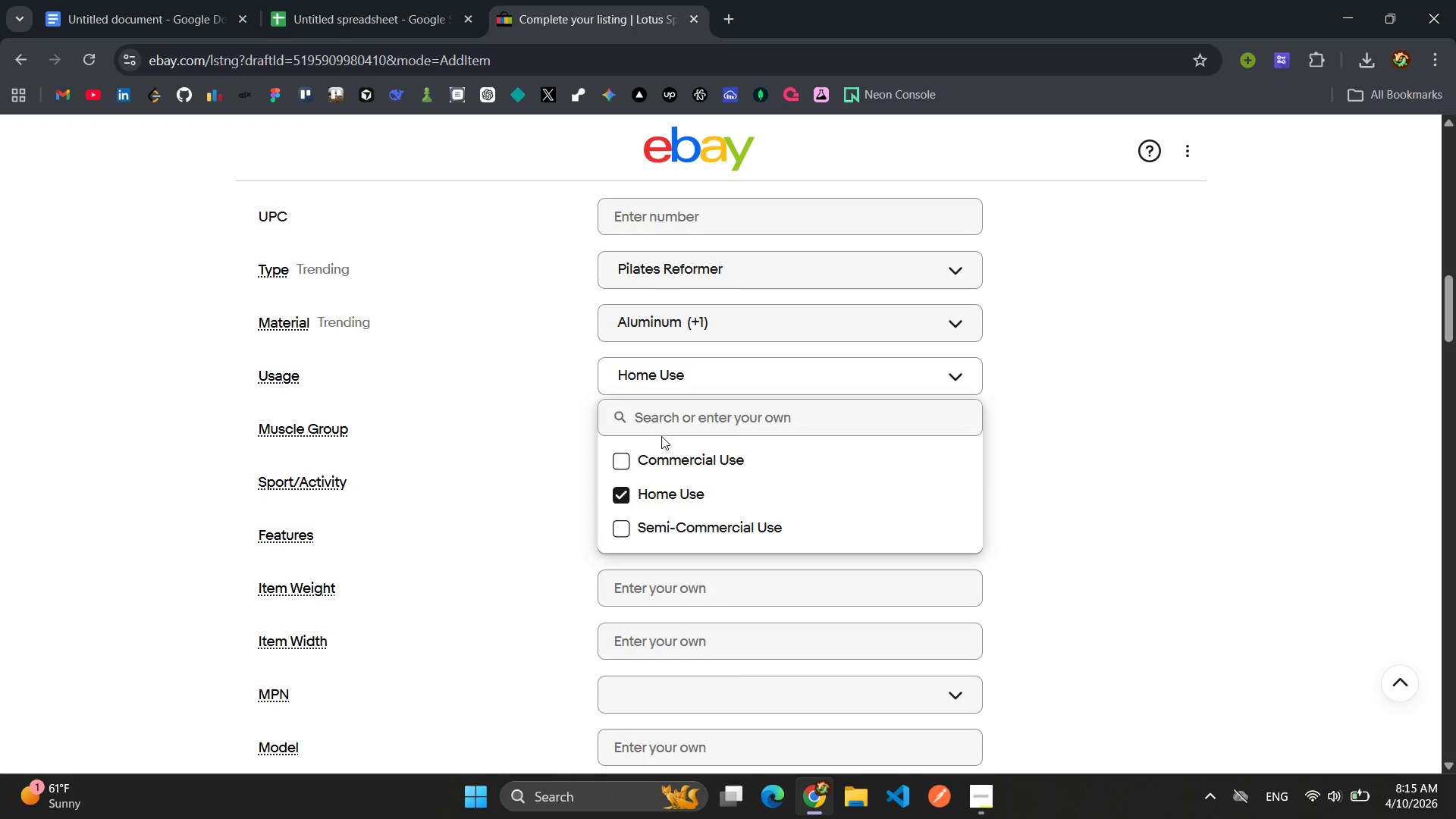 
left_click([658, 427])
 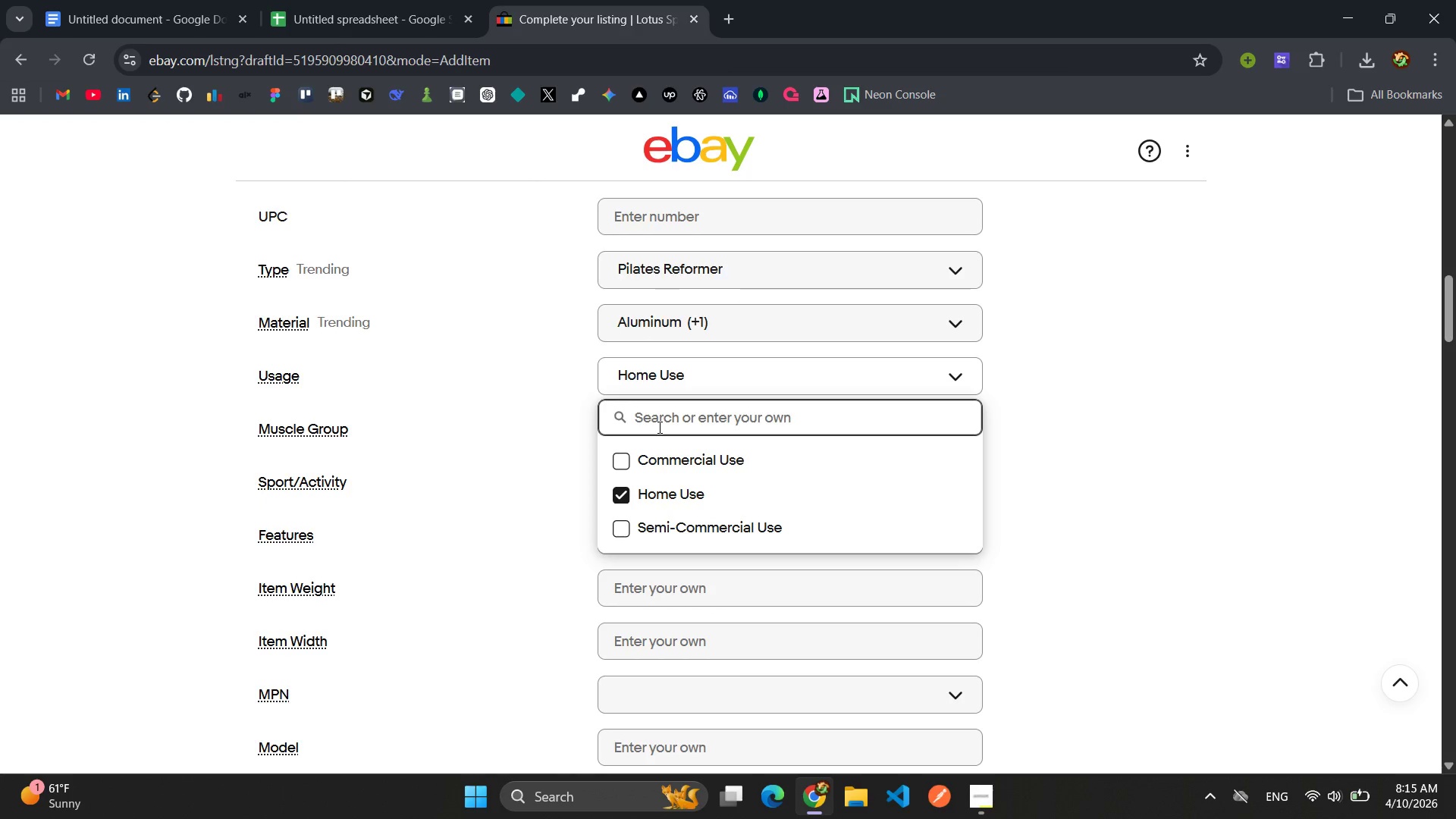 
type(Studio)
 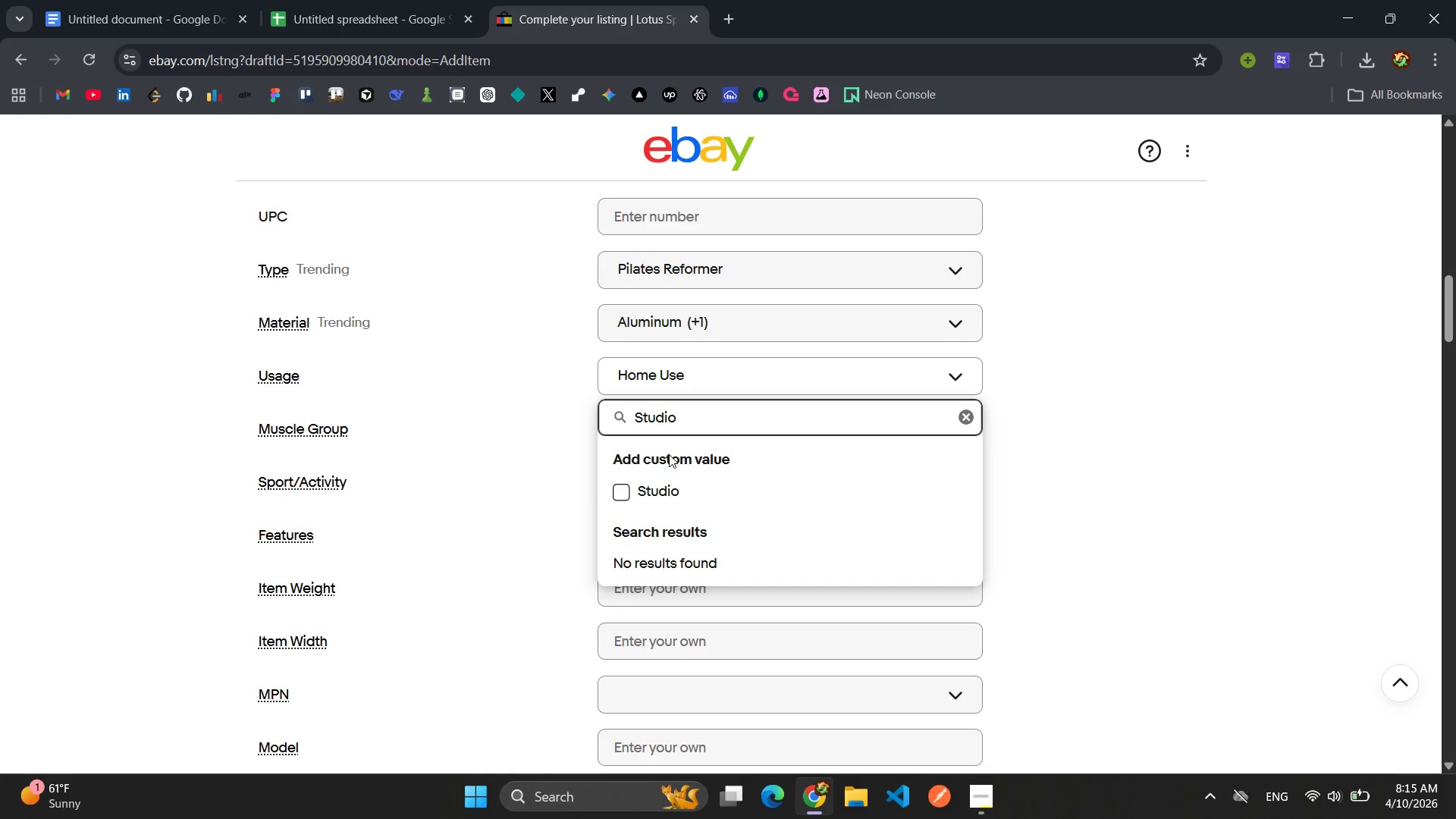 
left_click([662, 496])
 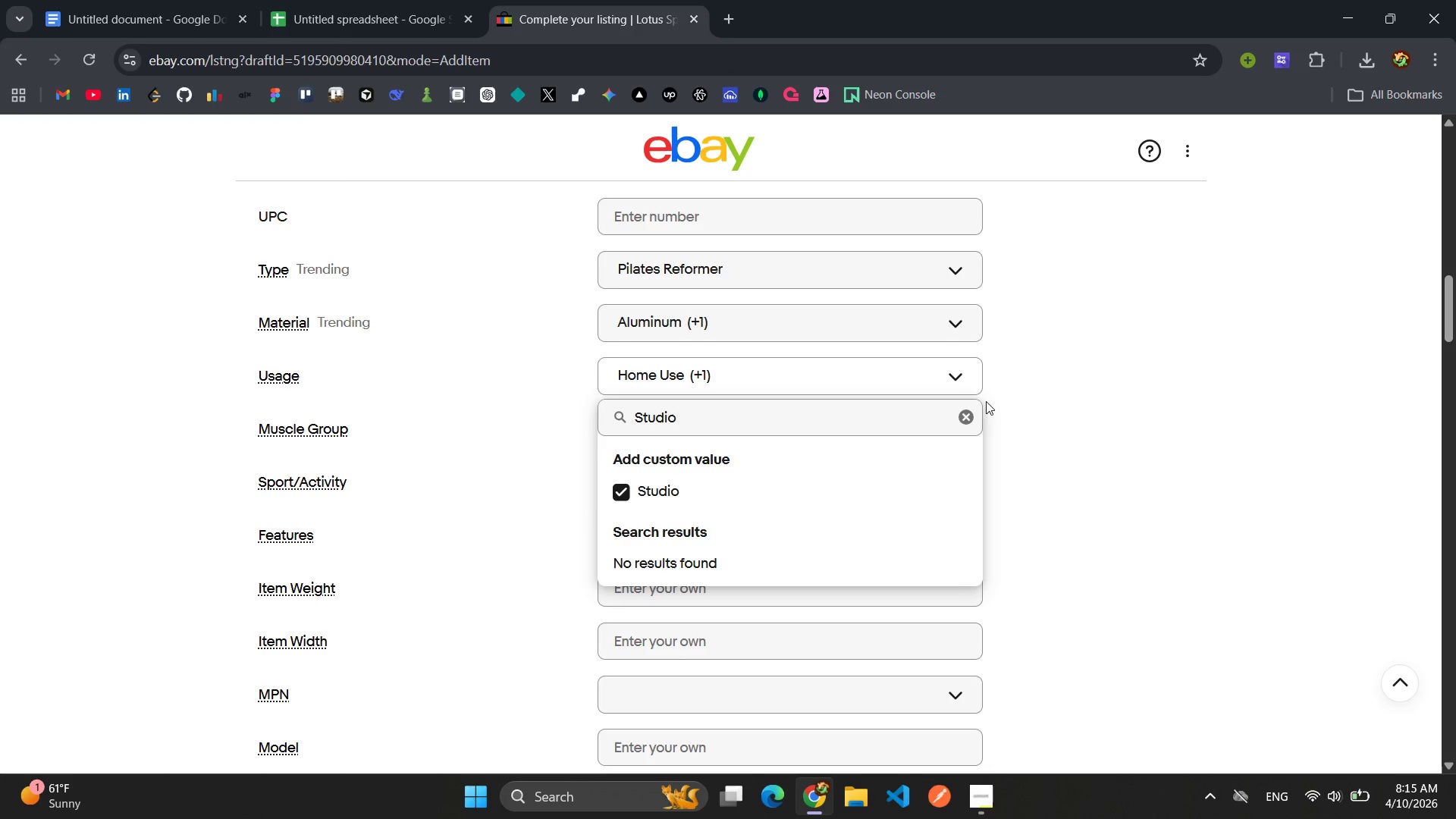 
left_click([961, 418])
 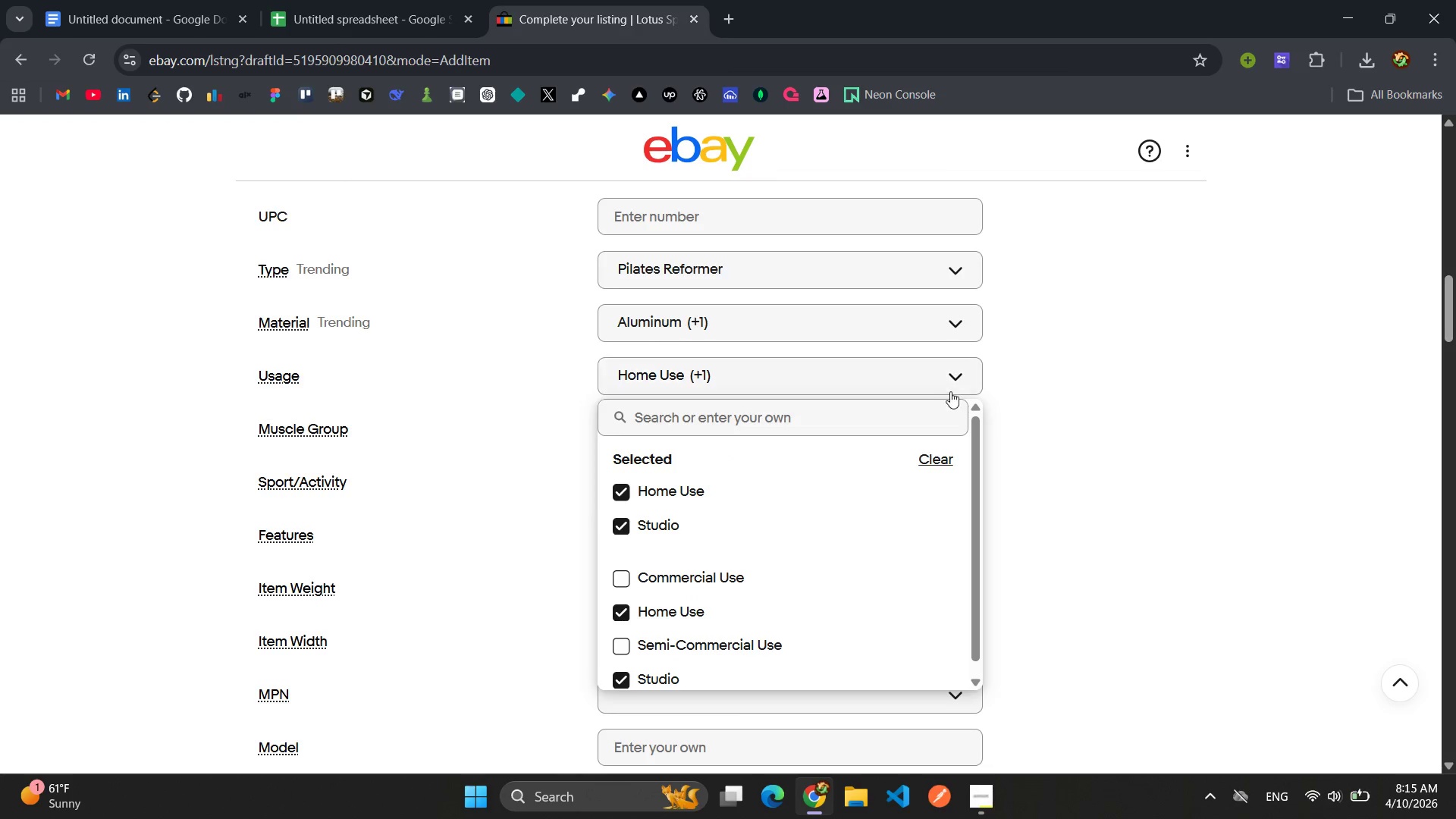 
left_click([956, 378])
 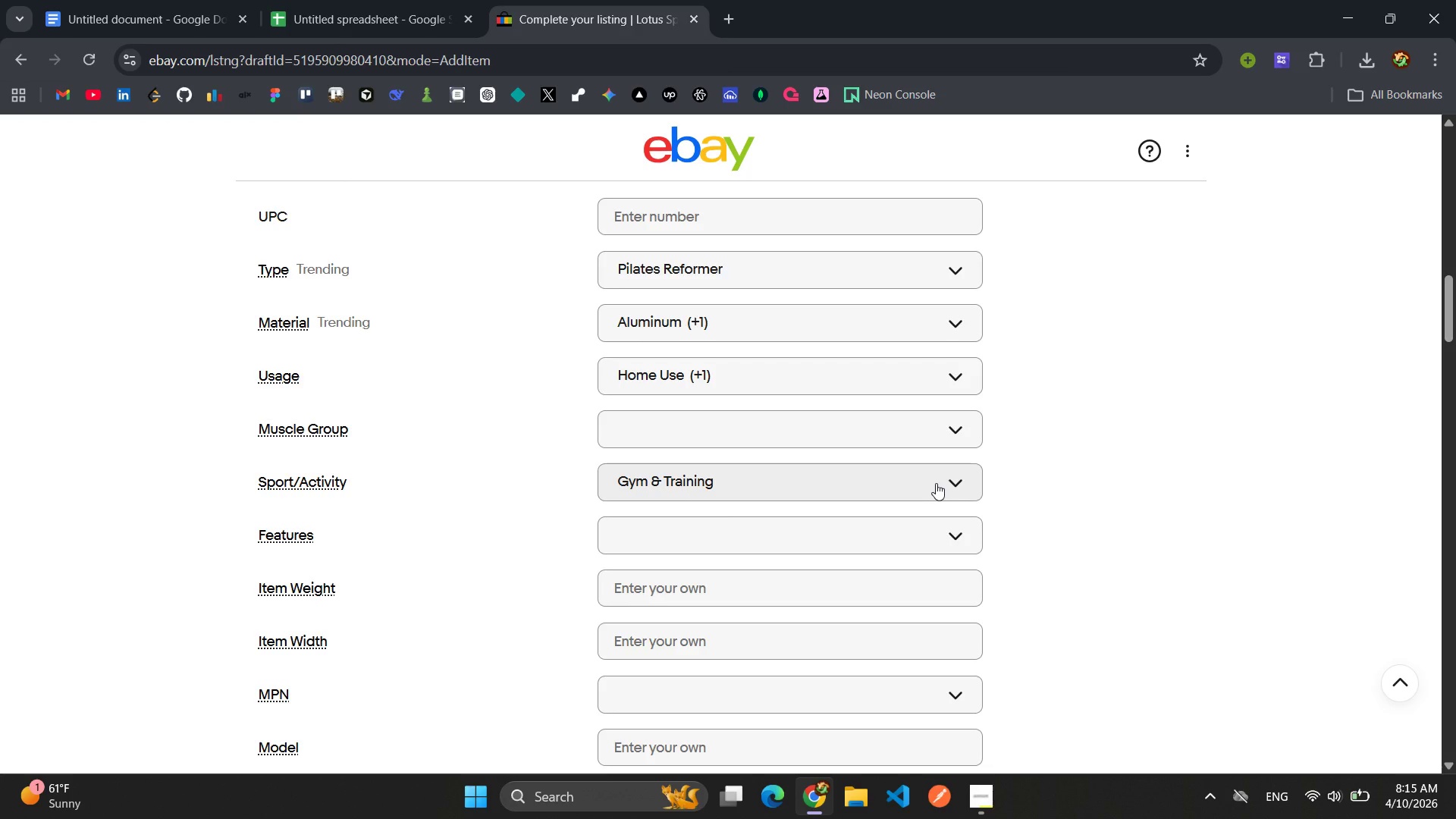 
left_click([936, 483])
 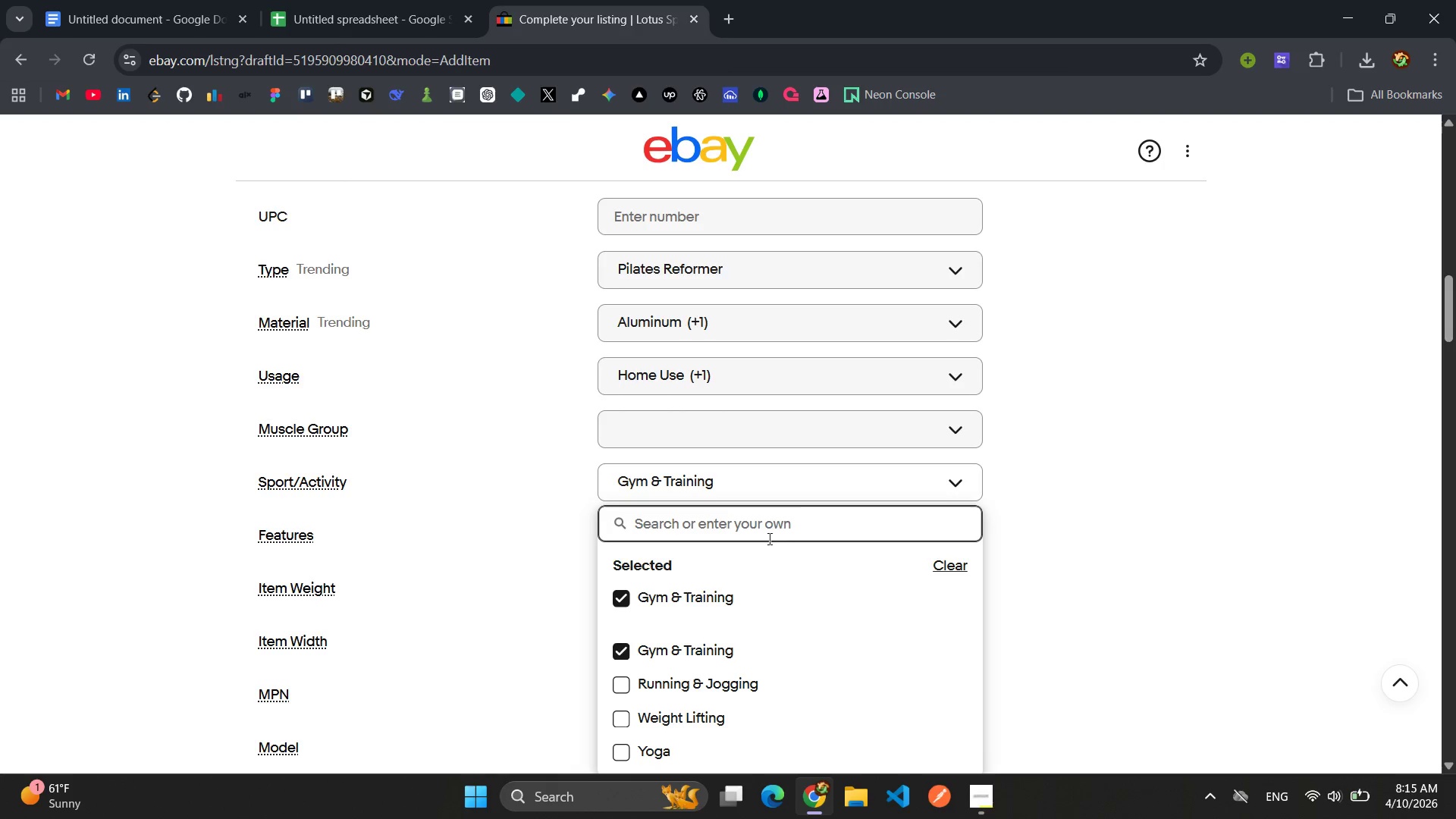 
left_click([706, 523])
 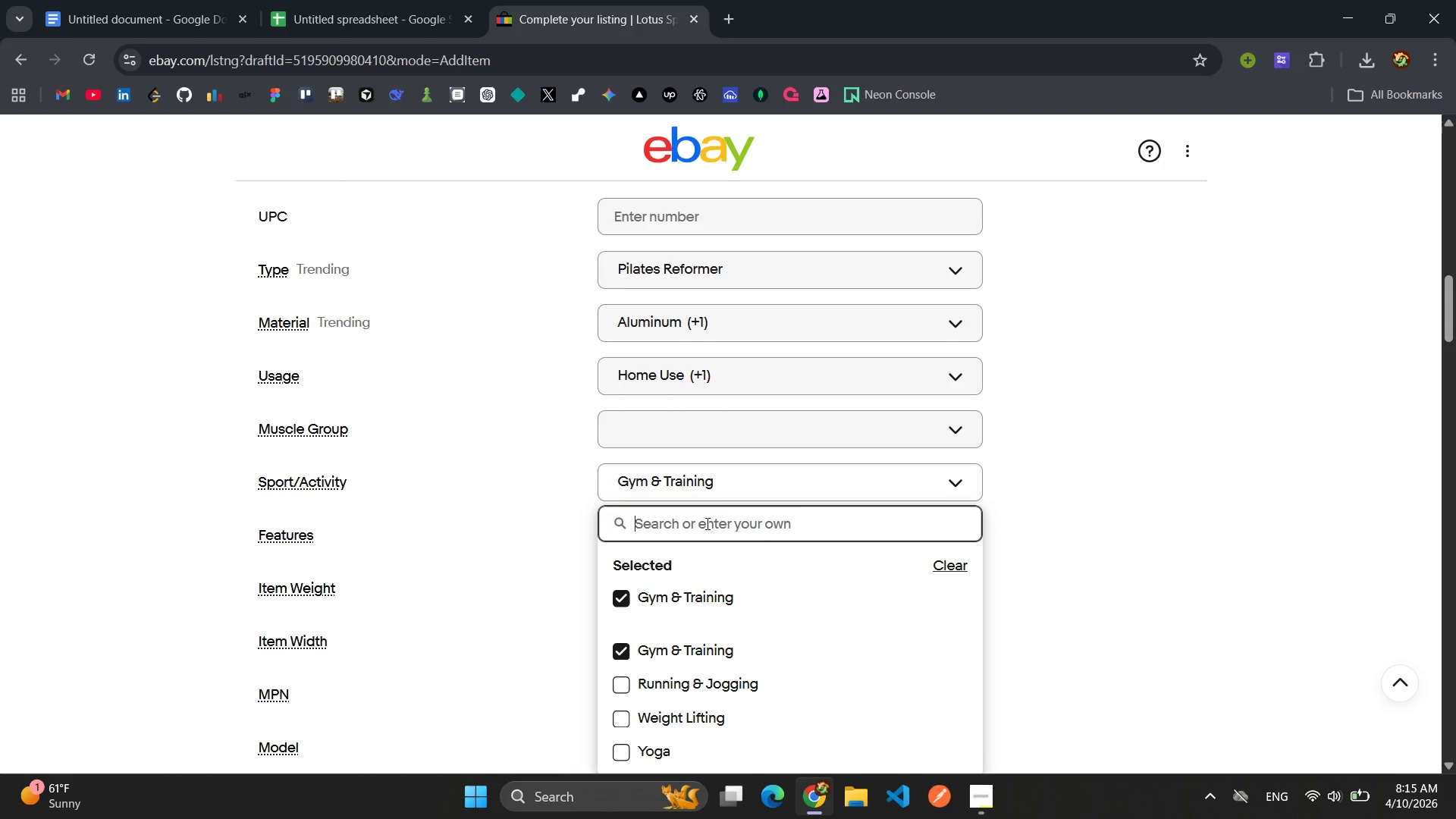 
type(Pilae)
key(Backspace)
type(tes)
 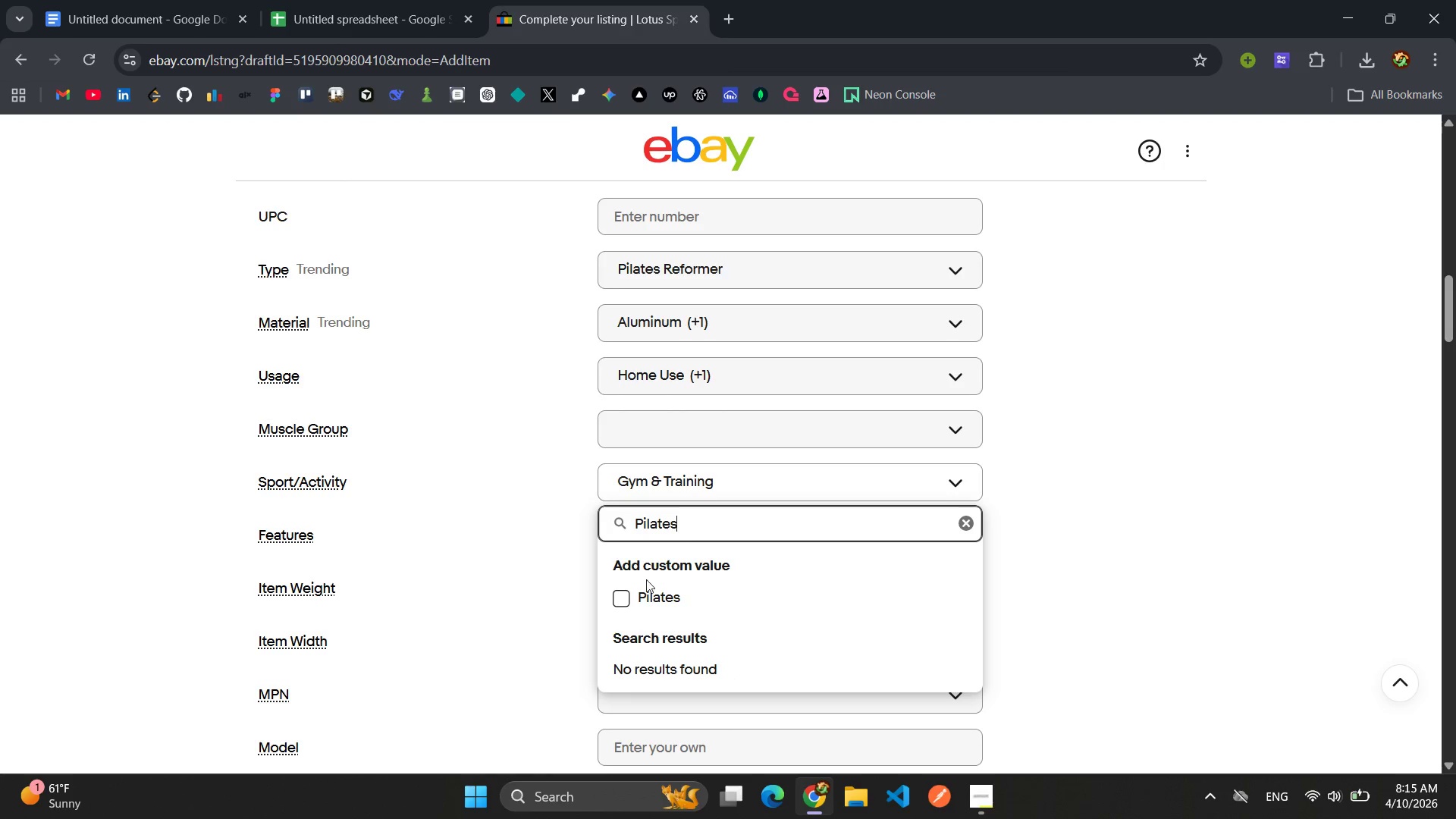 
left_click([657, 604])
 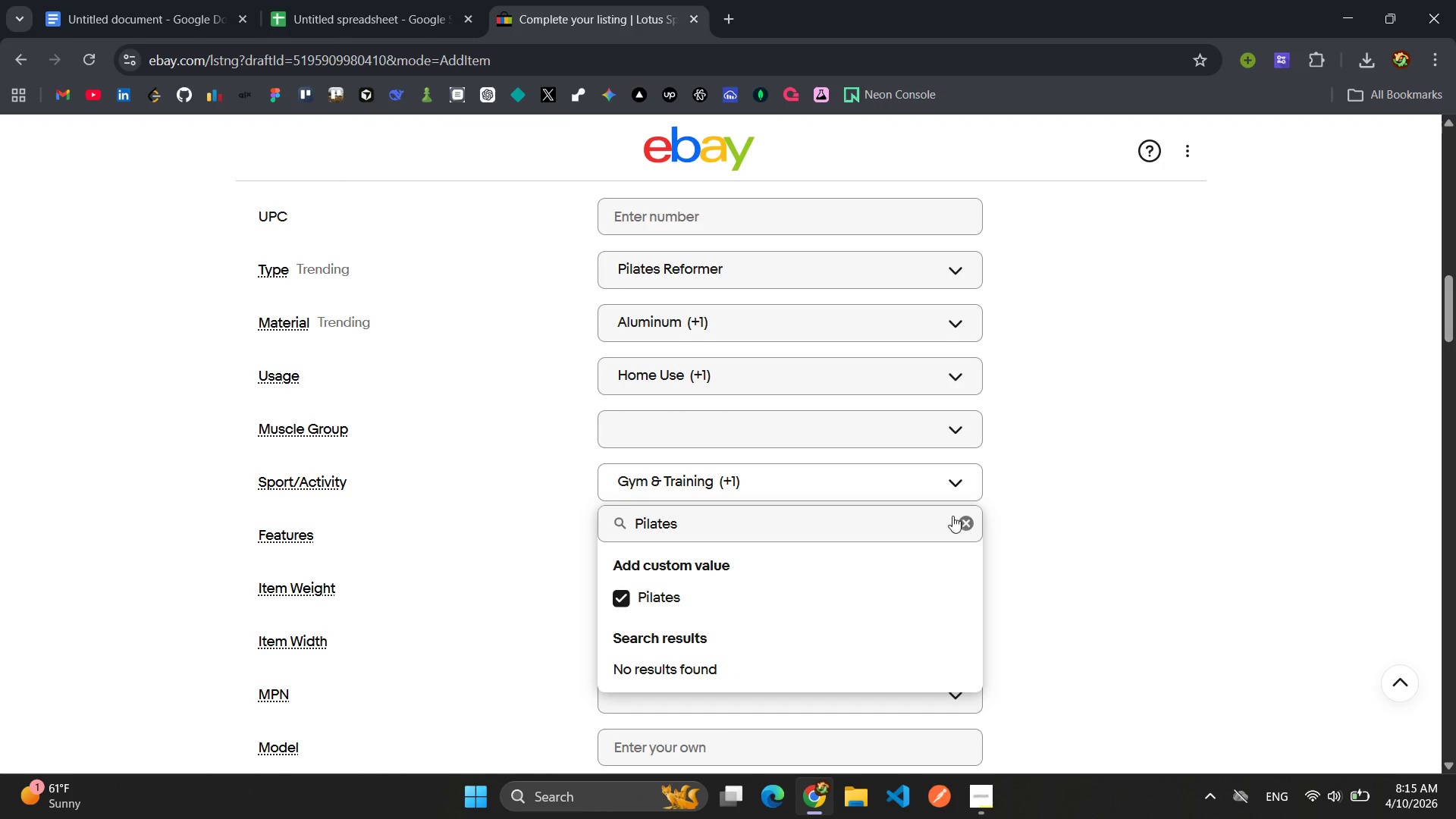 
left_click([968, 516])
 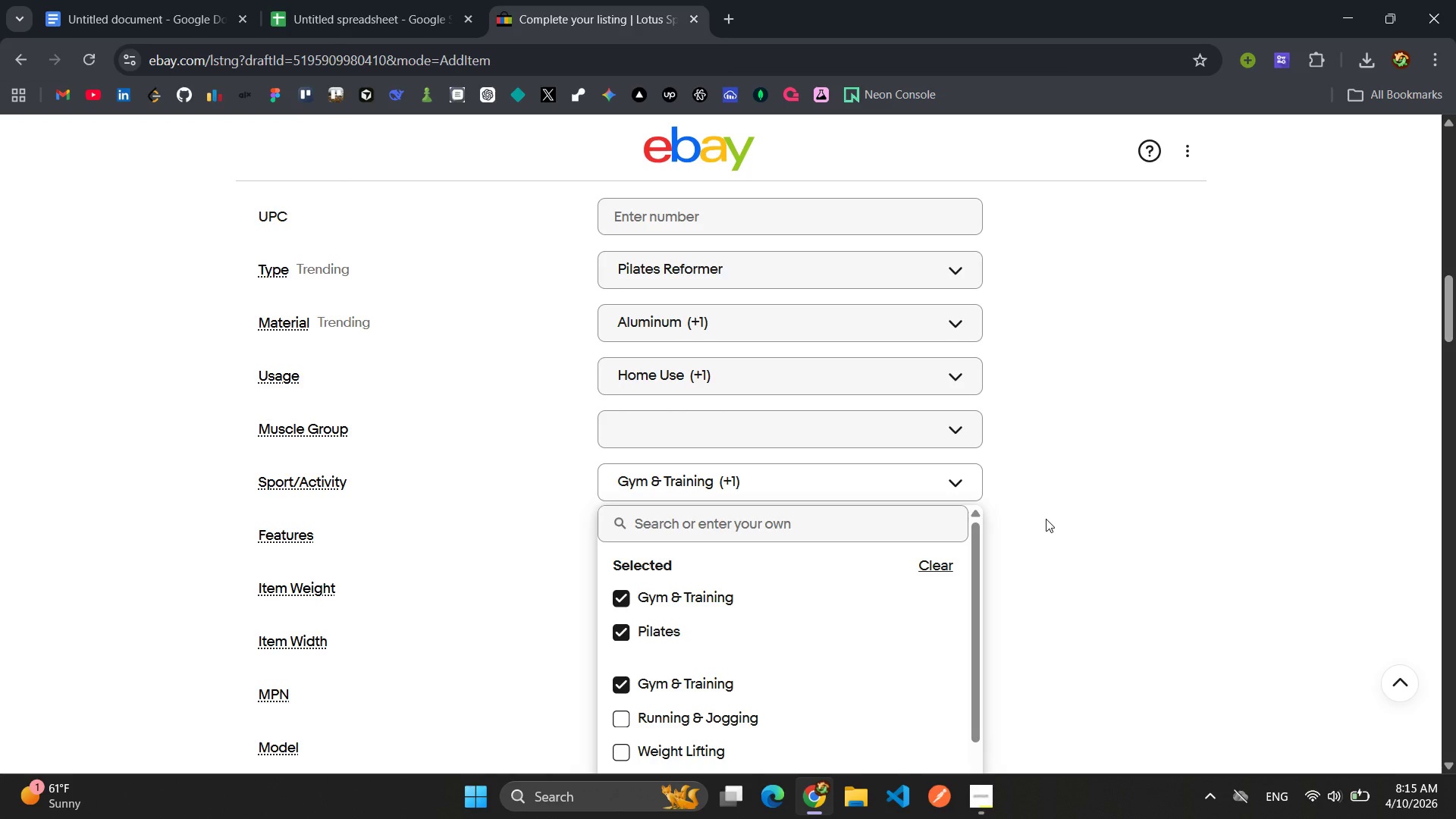 
scroll: coordinate [1046, 519], scroll_direction: down, amount: 1.0
 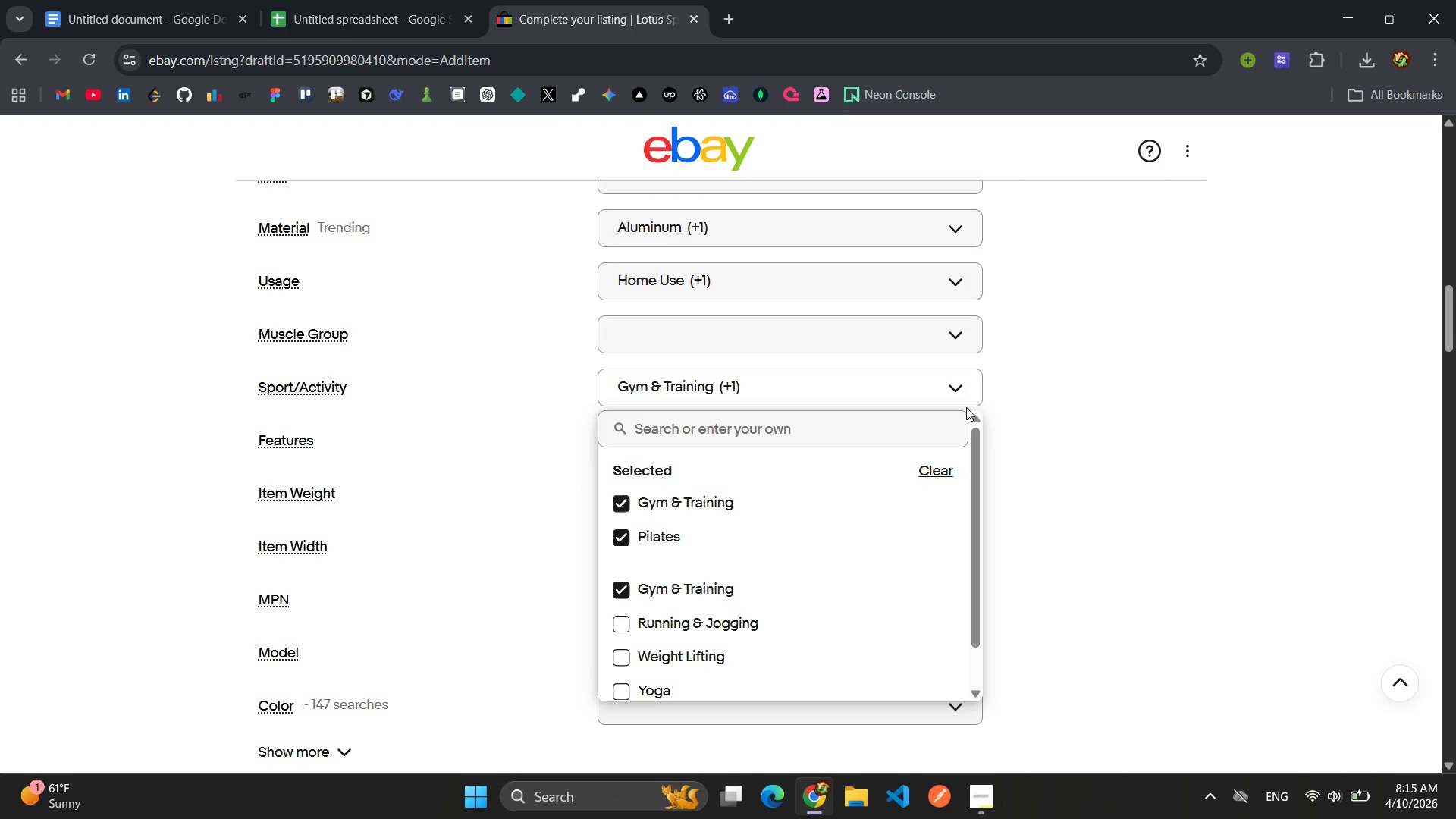 
left_click([960, 386])
 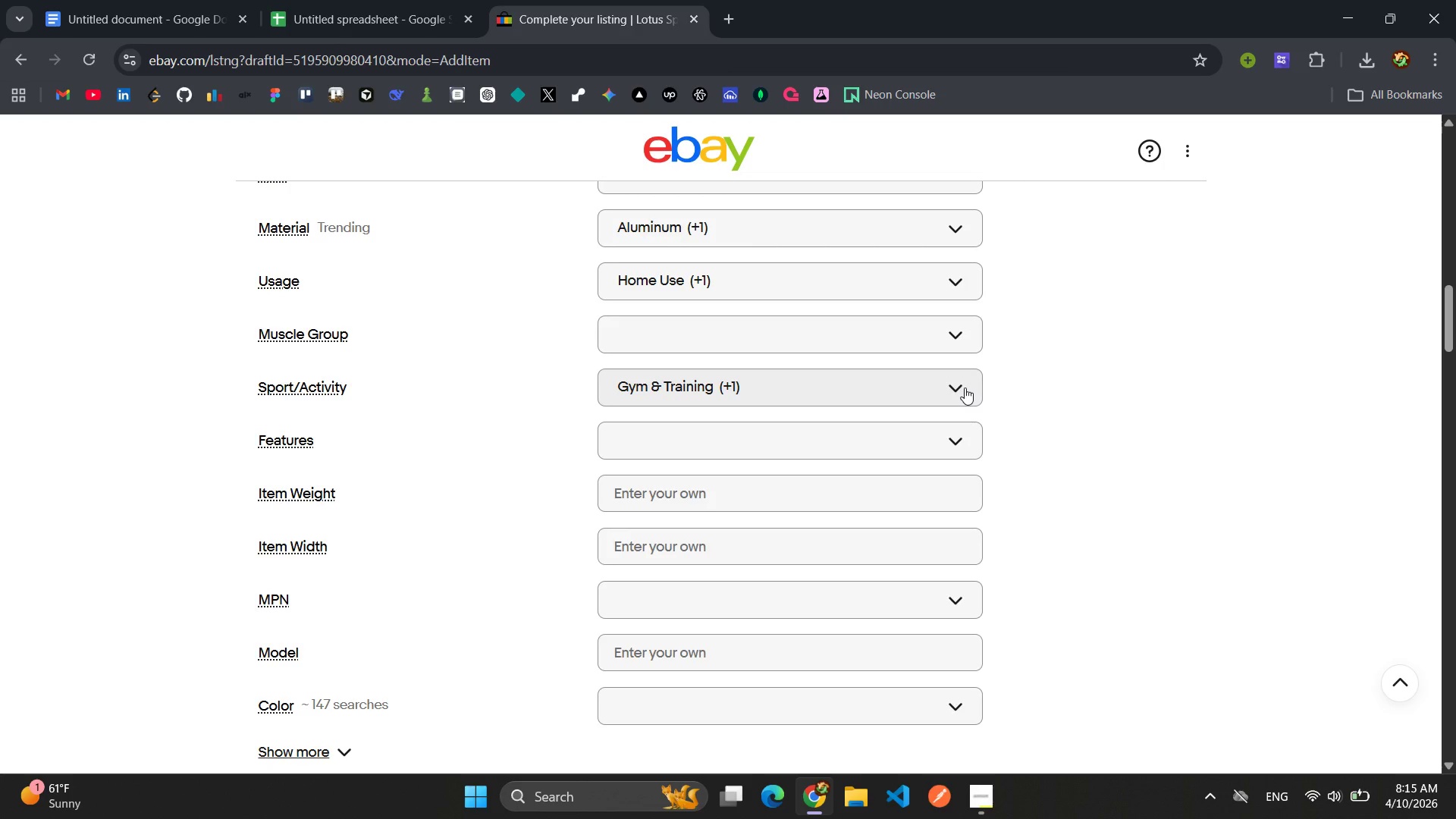 
wait(9.11)
 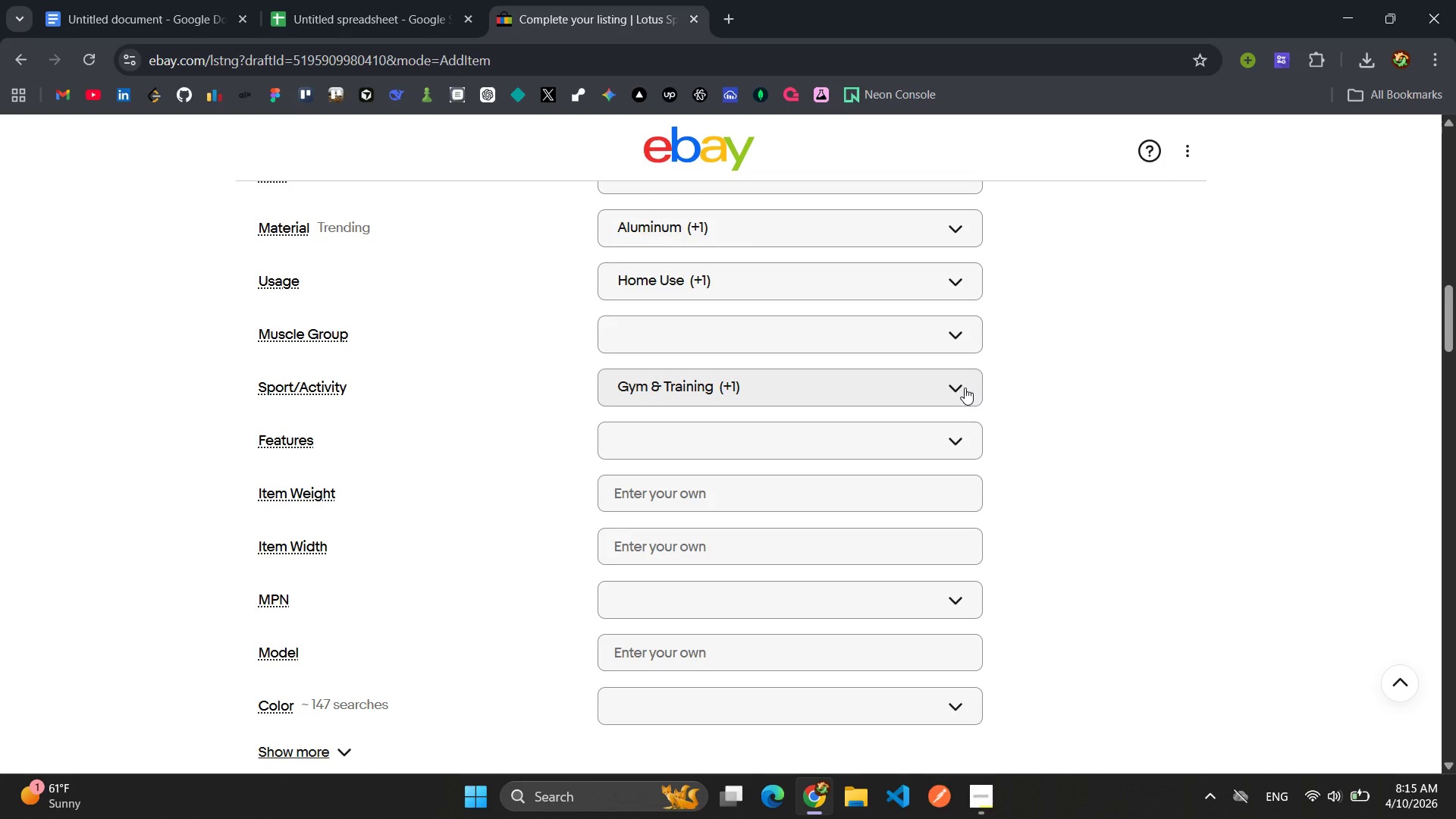 
left_click([772, 654])
 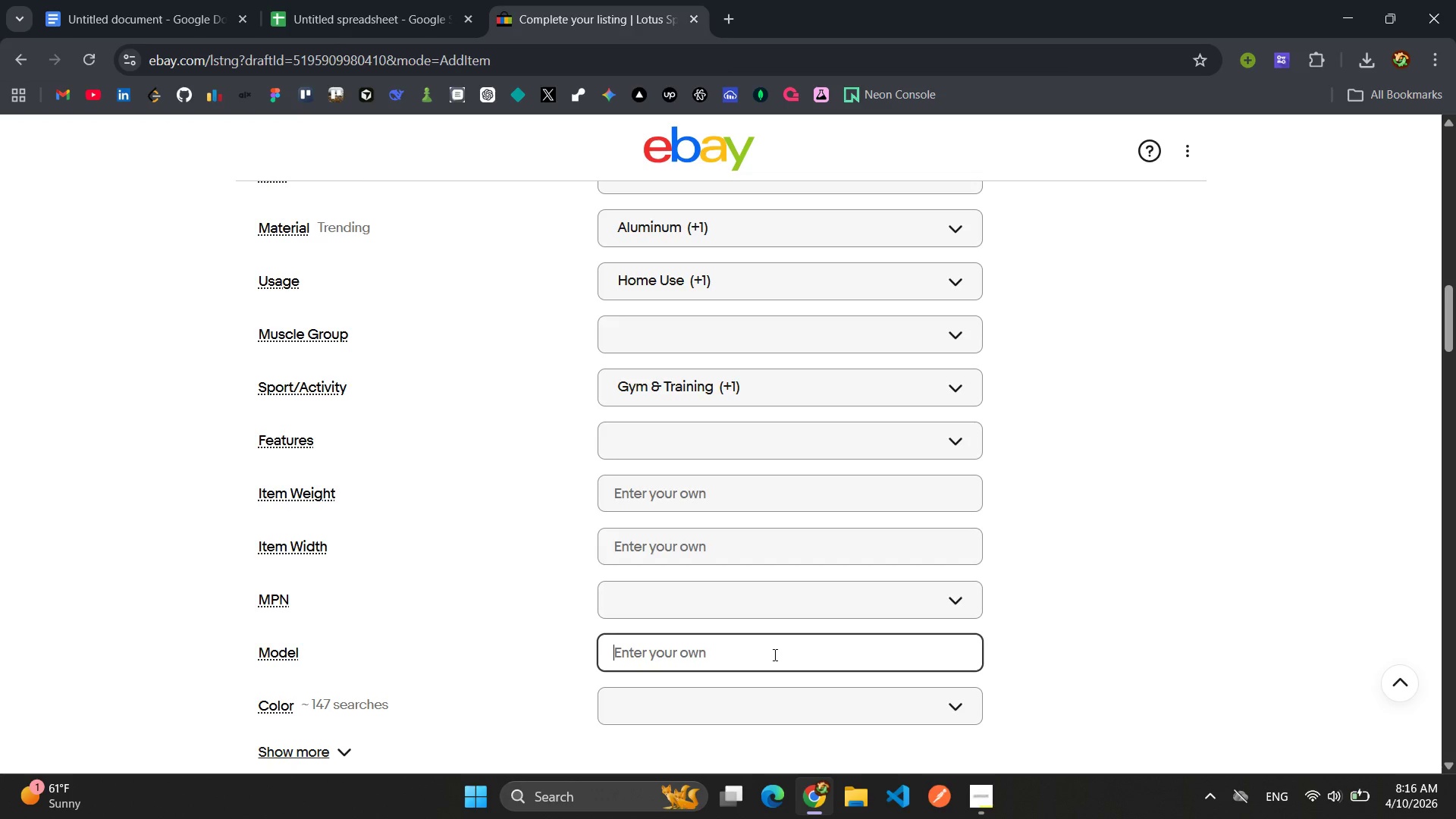 
type(Pro-Series)
 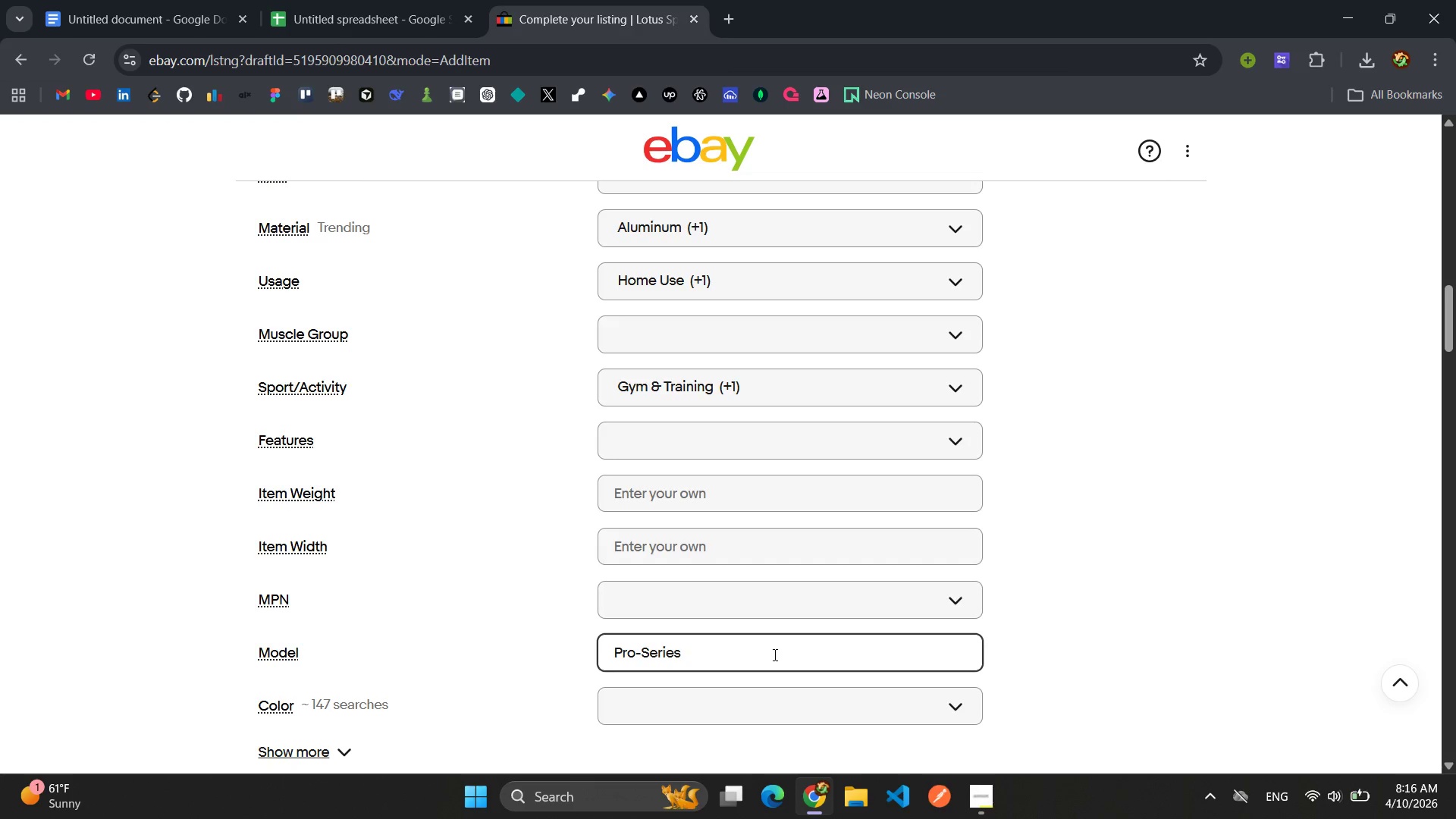 
wait(5.64)
 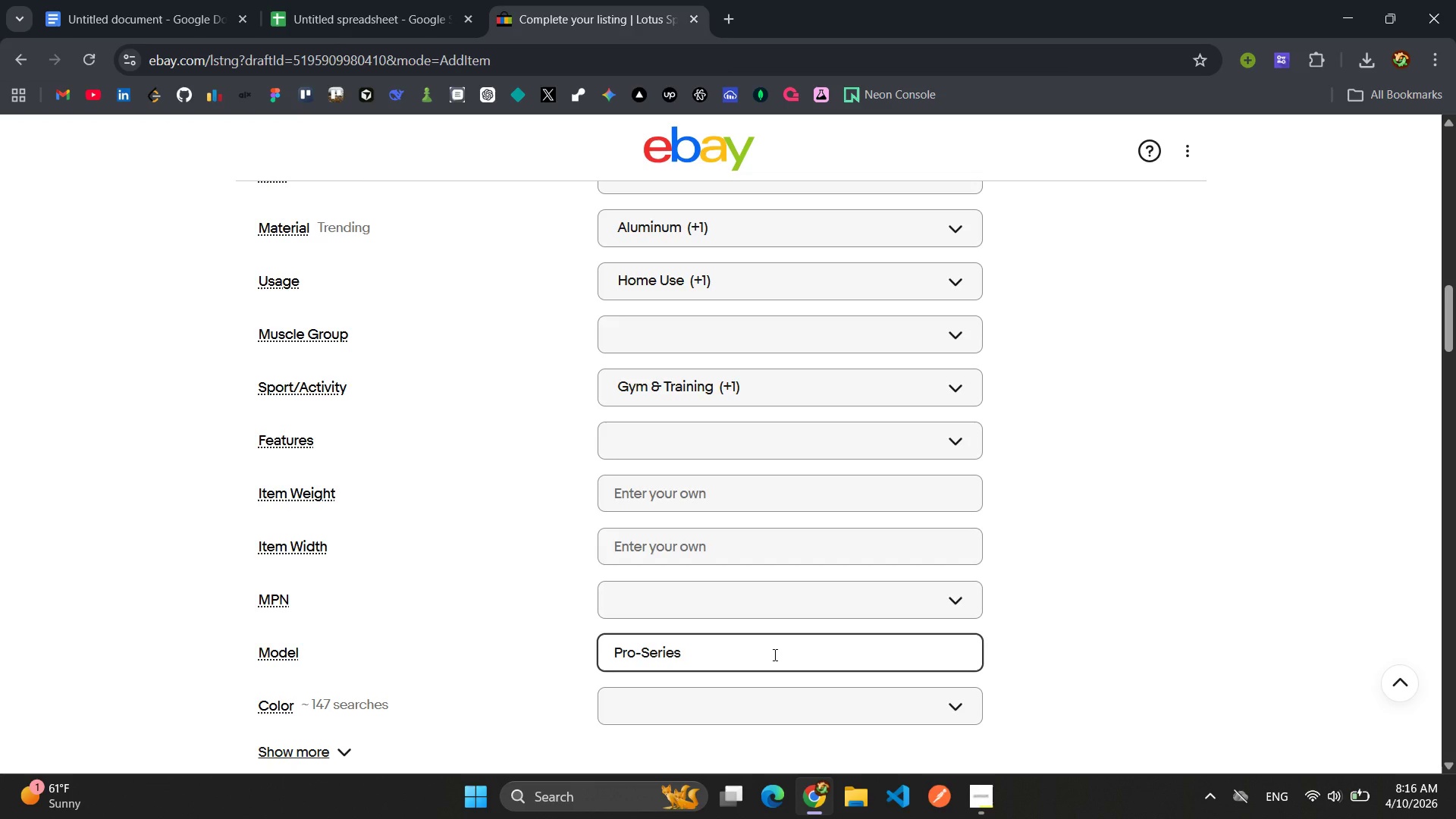 
scroll: coordinate [779, 654], scroll_direction: down, amount: 1.0
 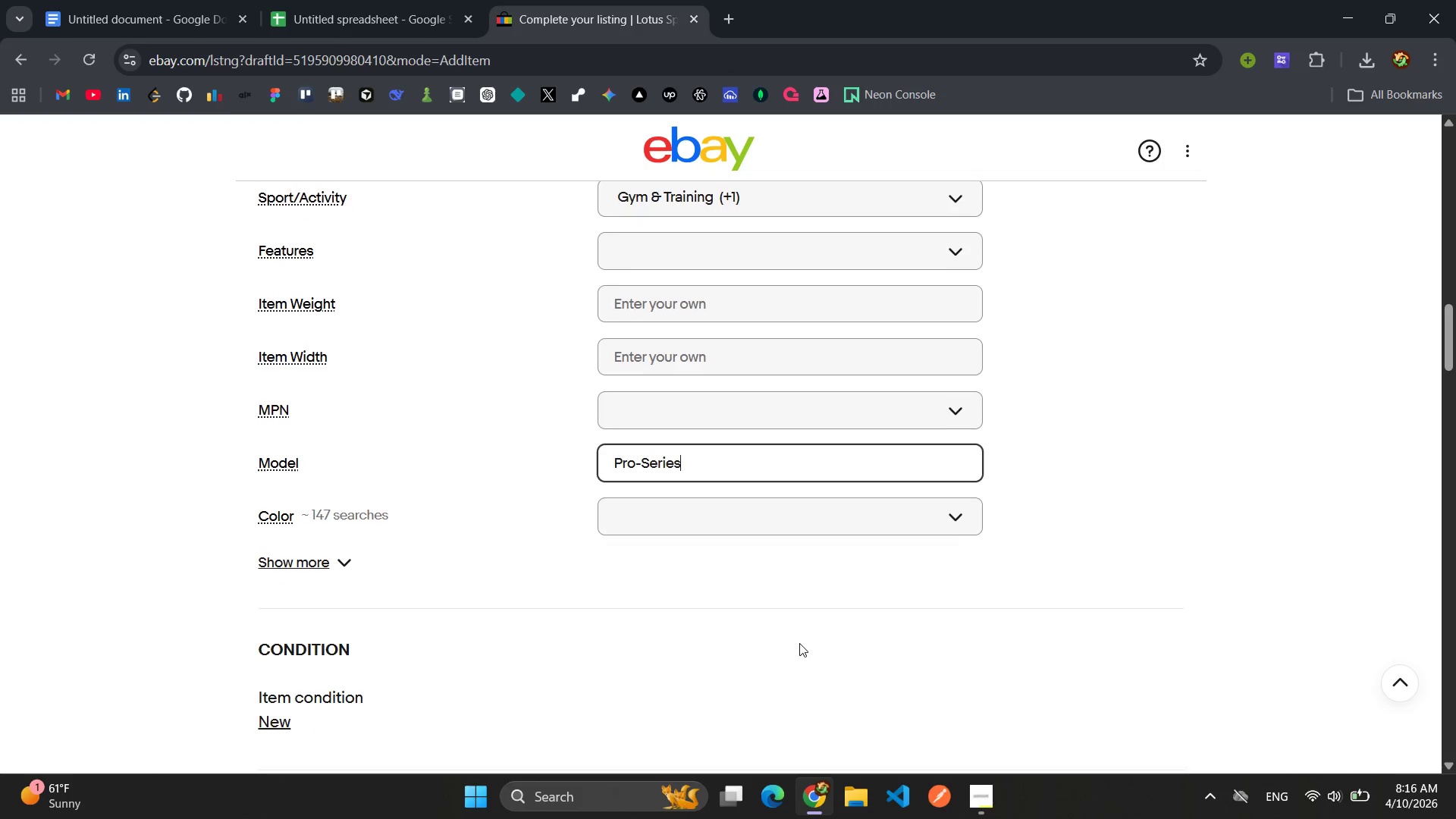 
scroll: coordinate [792, 623], scroll_direction: up, amount: 2.0
 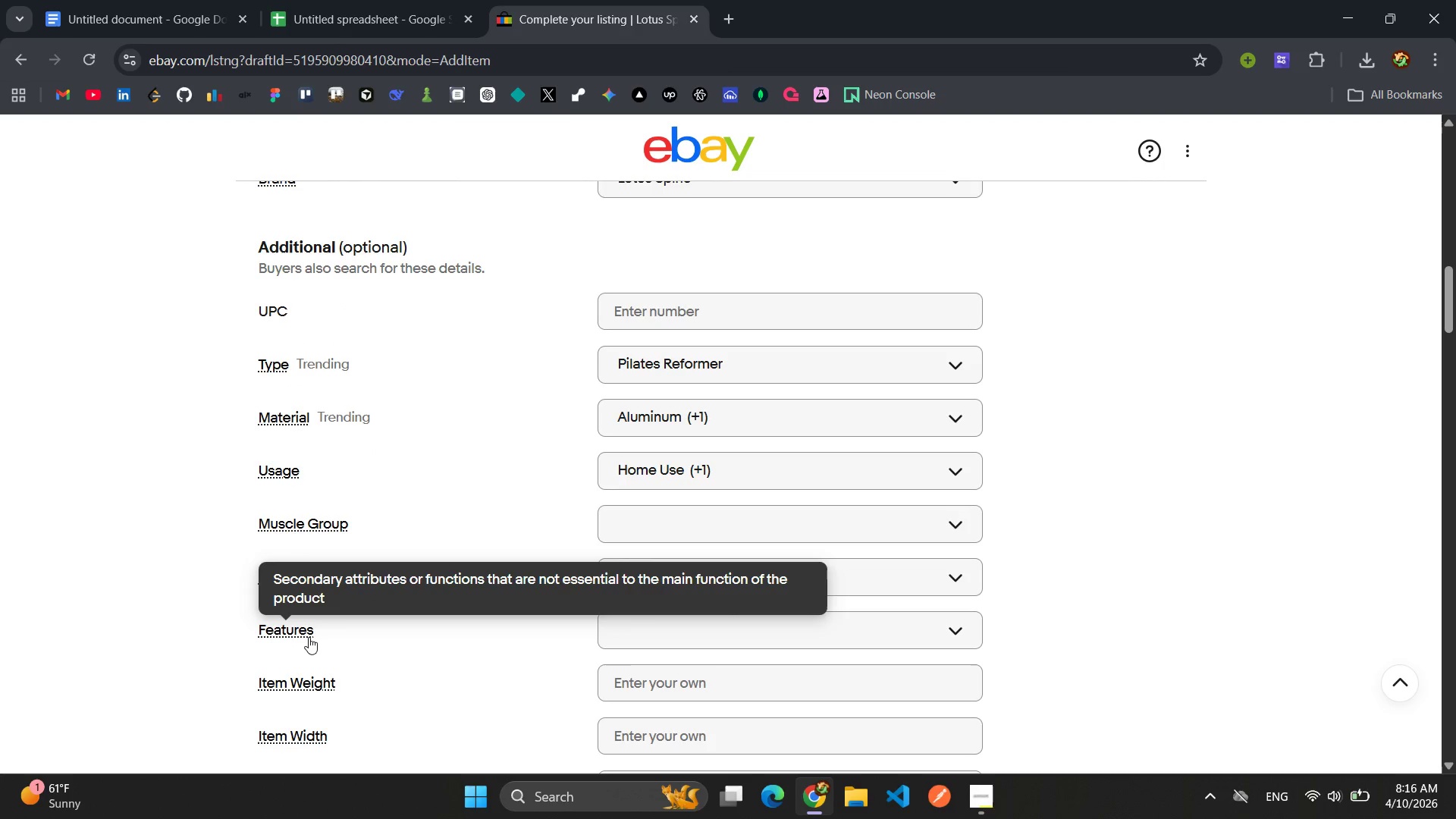 
scroll: coordinate [489, 639], scroll_direction: down, amount: 1.0
 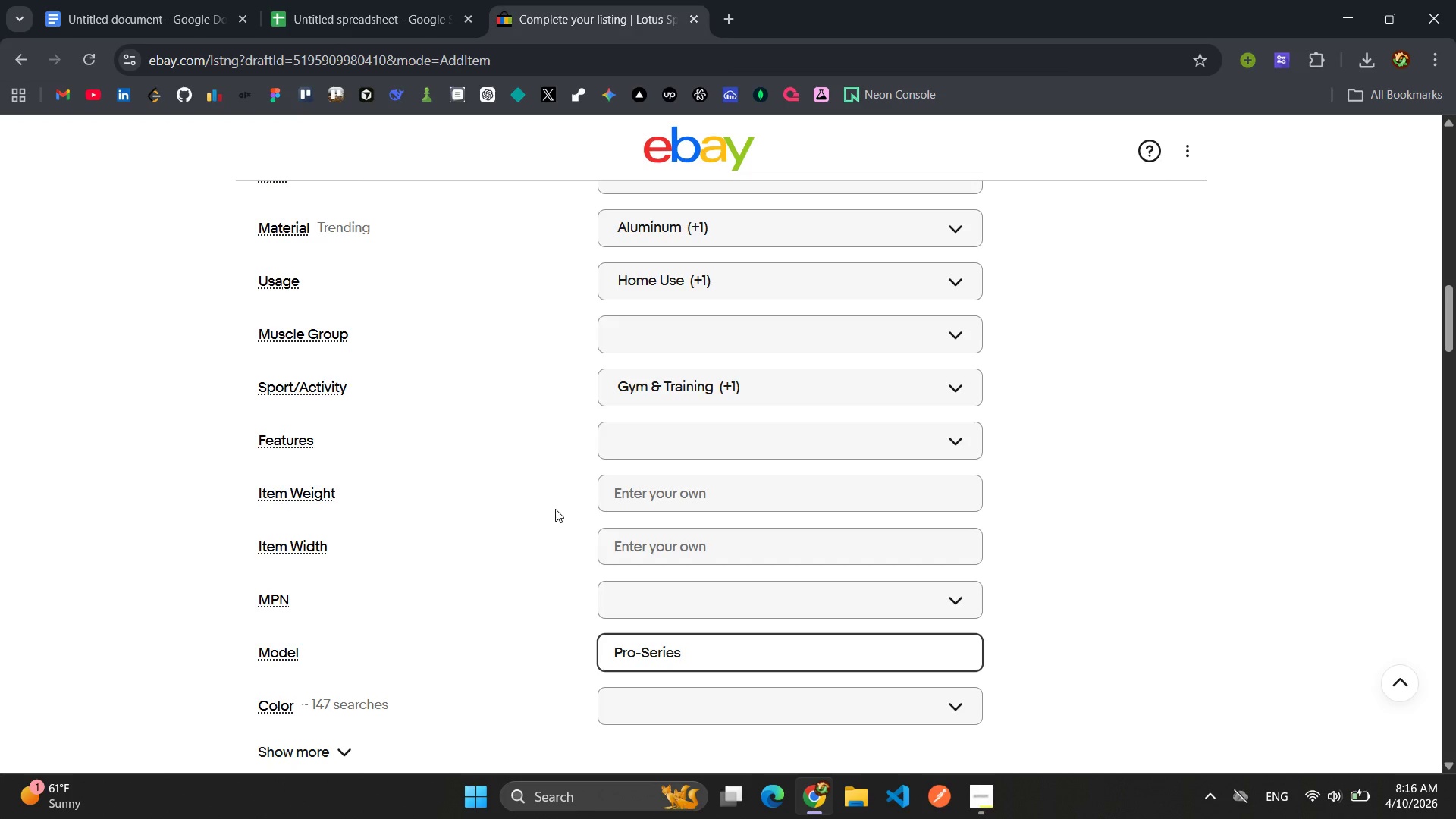 
wait(6.19)
 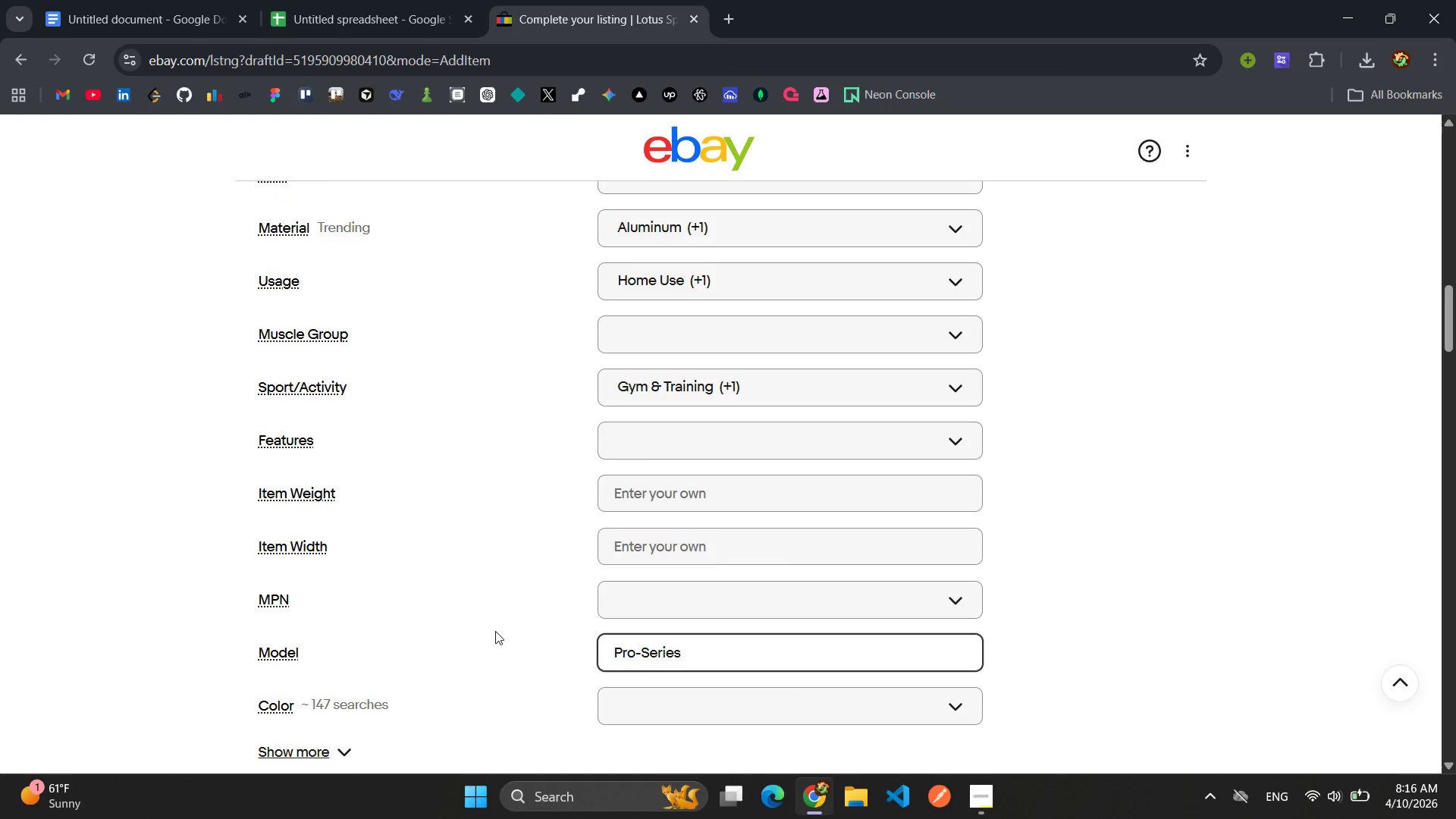 
scroll: coordinate [555, 509], scroll_direction: down, amount: 2.0
 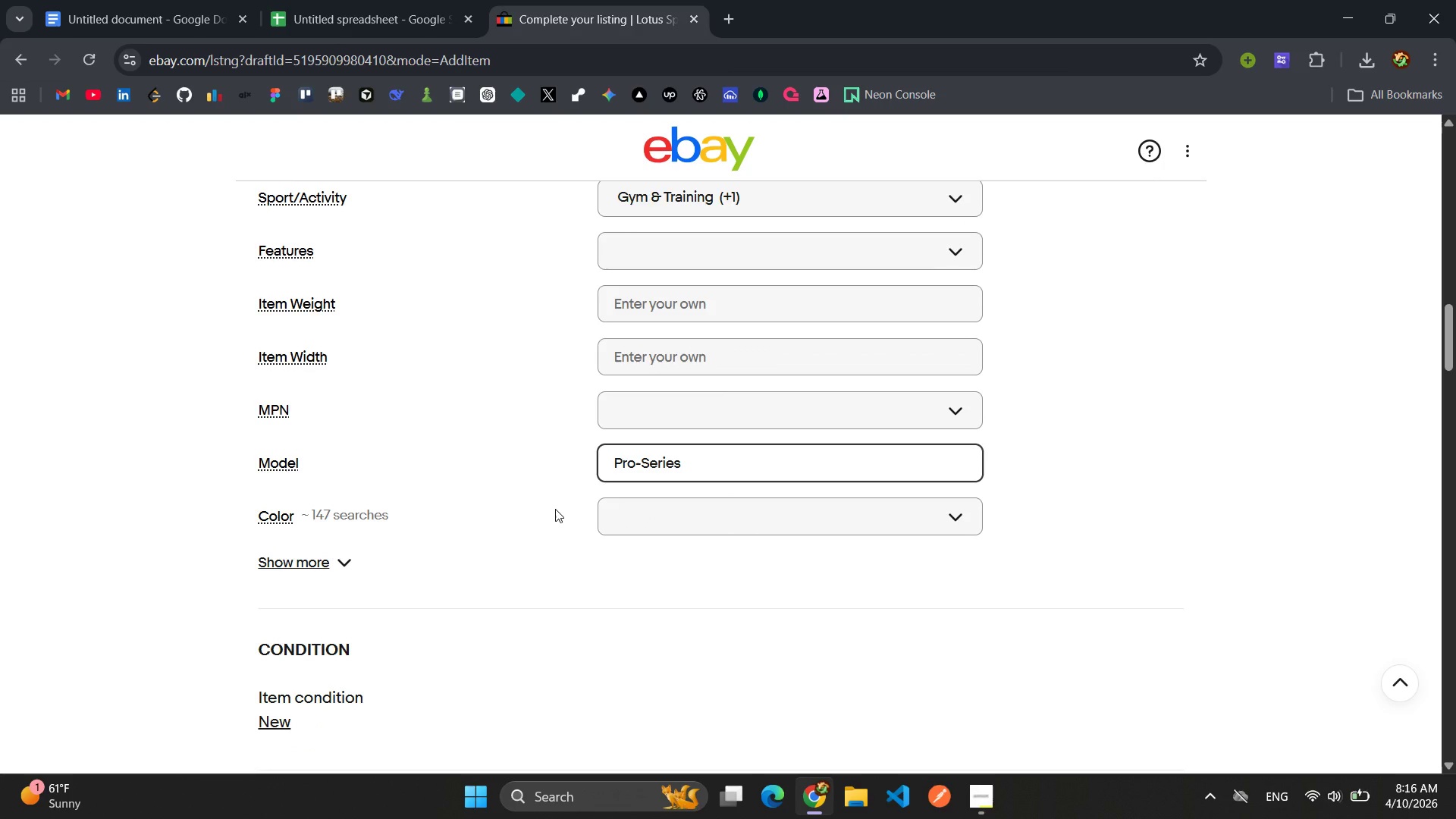 
wait(5.38)
 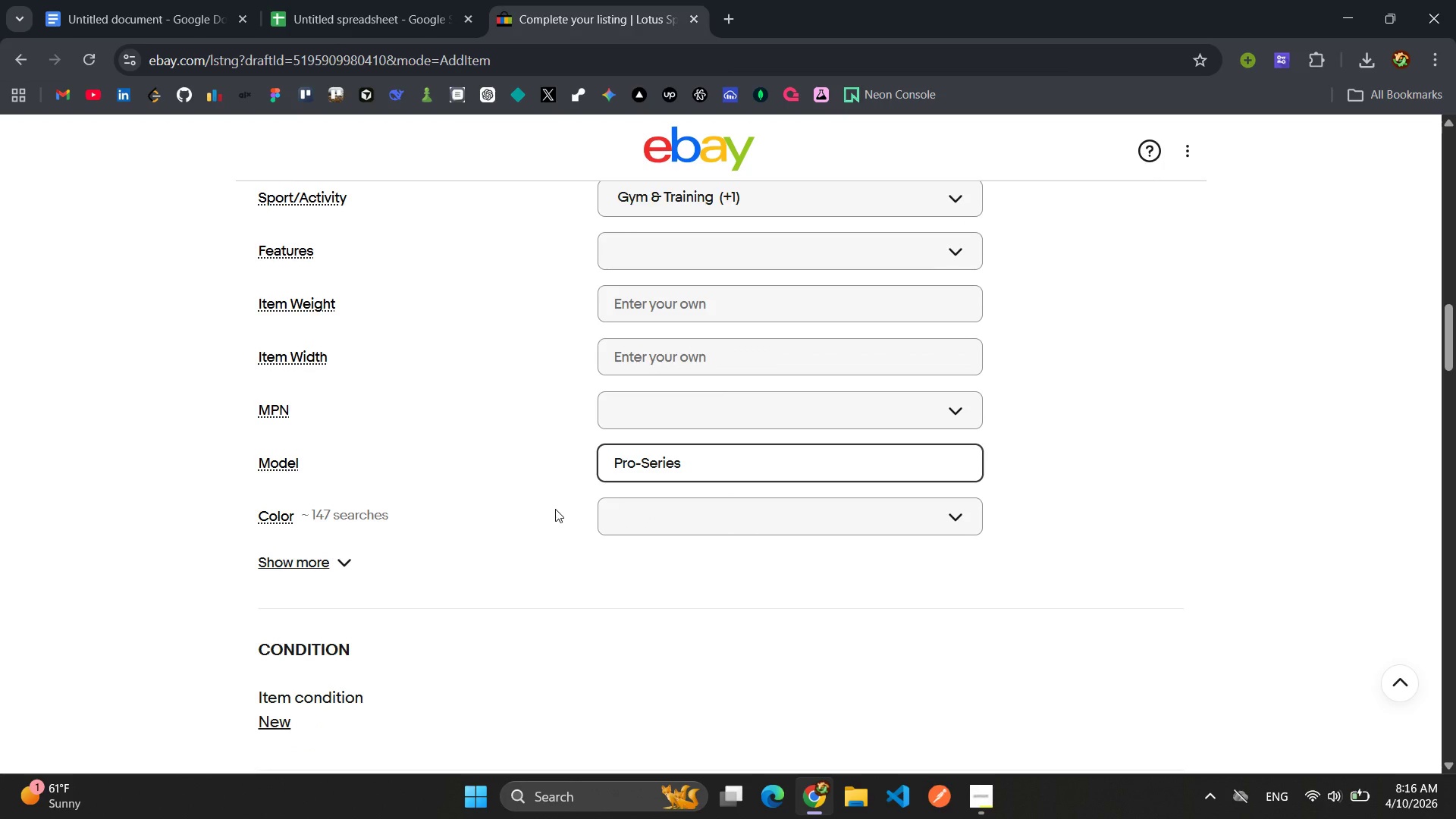 
scroll: coordinate [555, 509], scroll_direction: down, amount: 1.0
 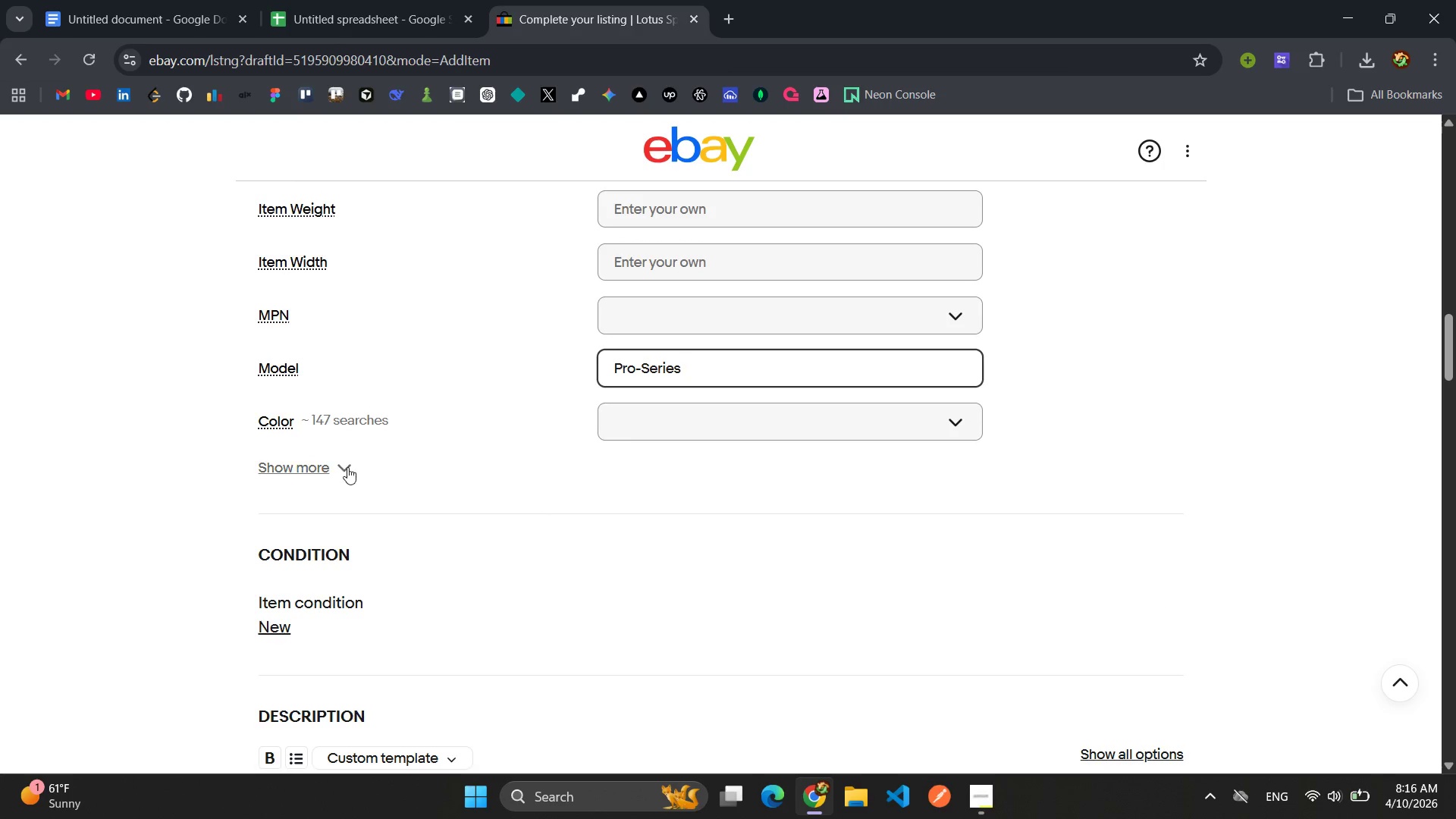 
left_click([347, 467])
 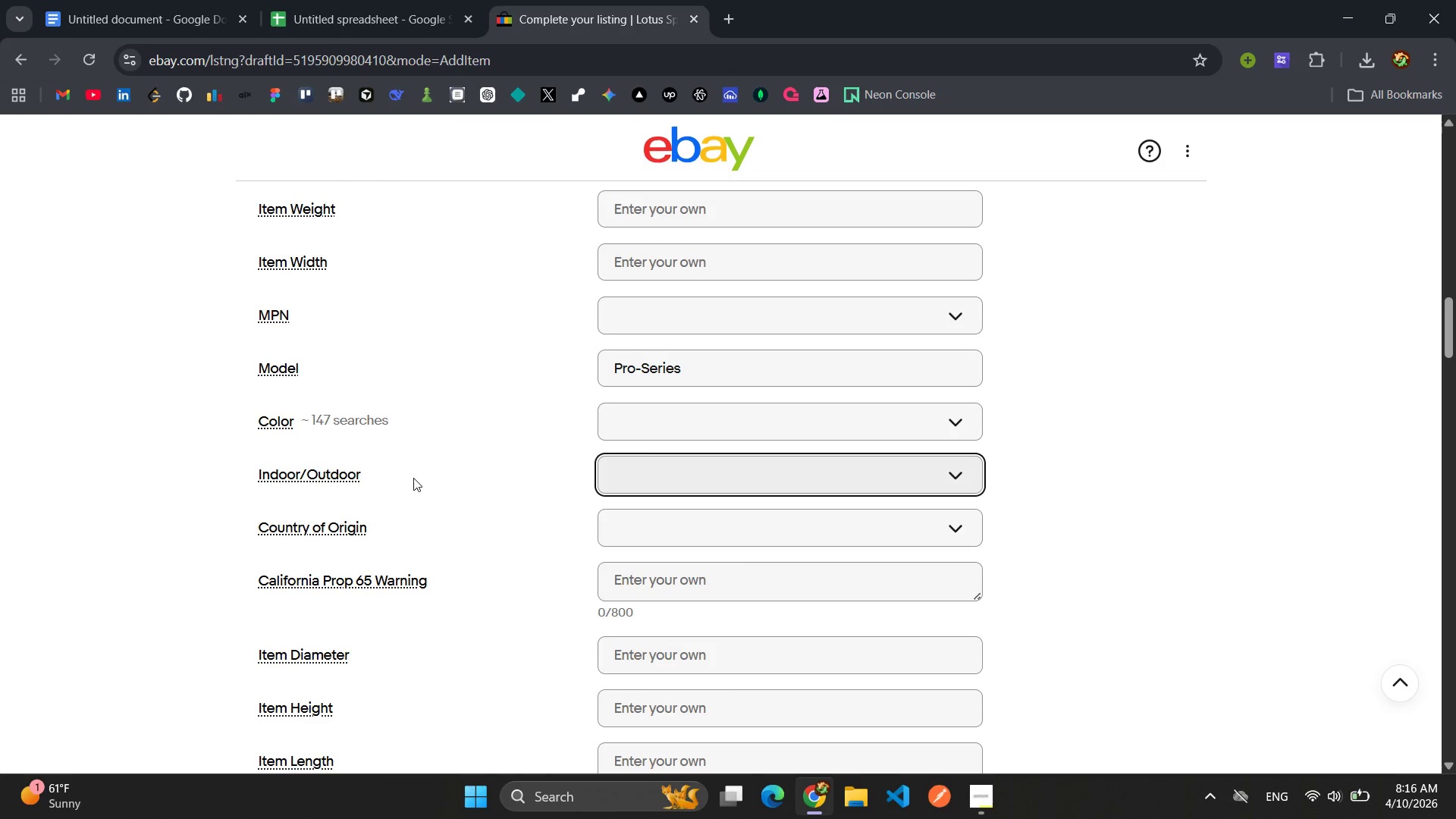 
scroll: coordinate [466, 489], scroll_direction: down, amount: 4.0
 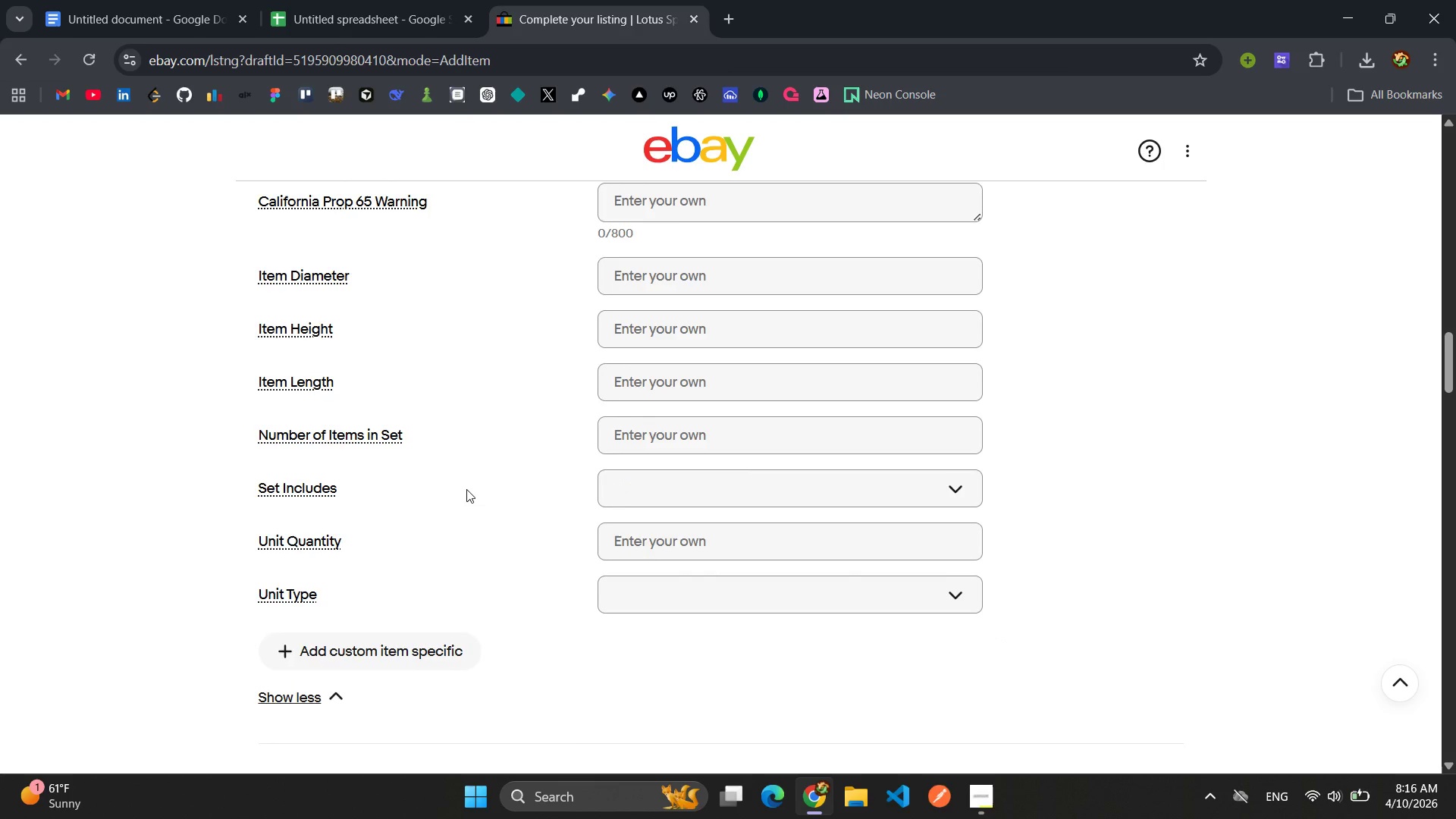 
scroll: coordinate [466, 489], scroll_direction: up, amount: 1.0
 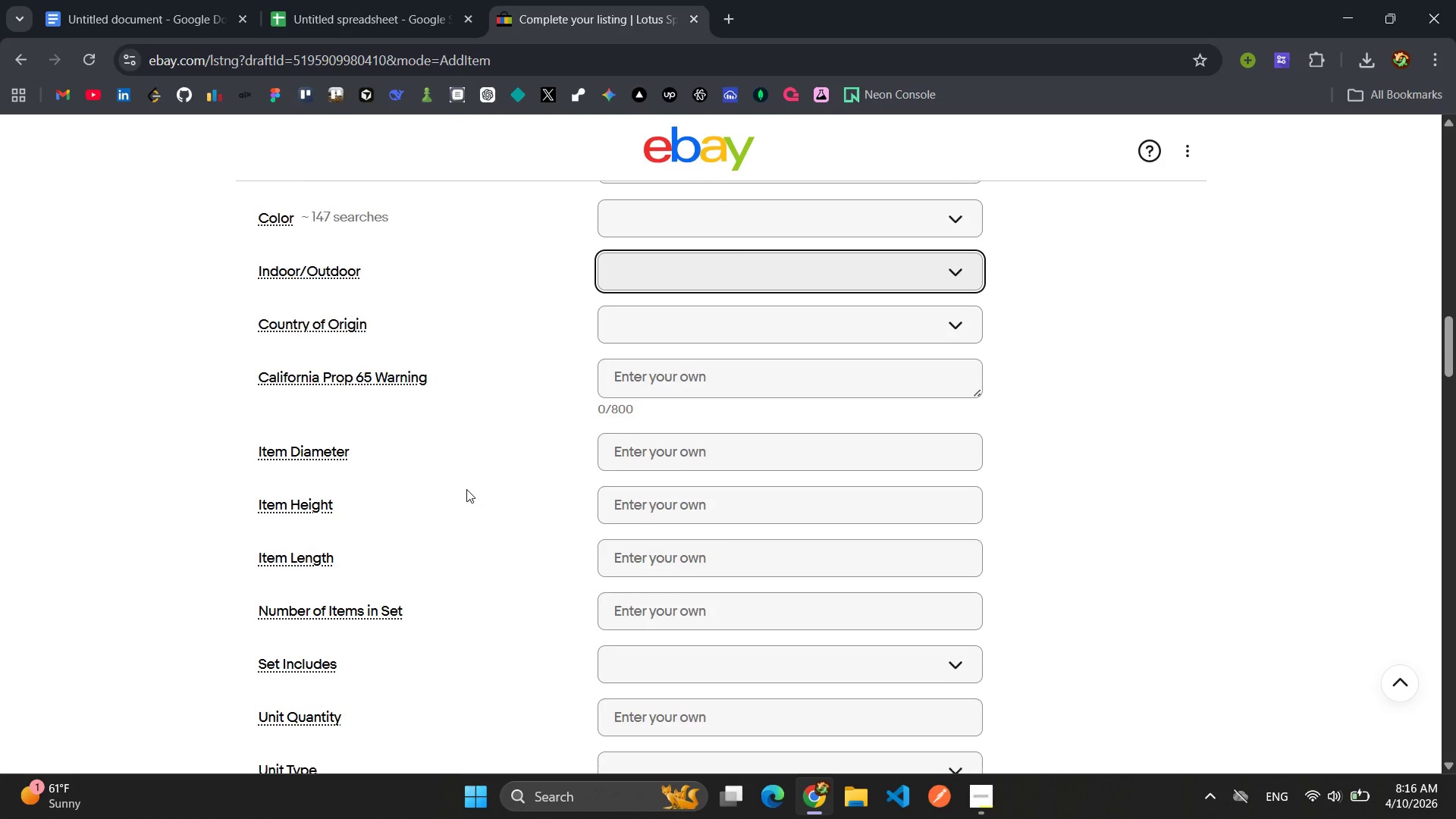 
scroll: coordinate [466, 489], scroll_direction: down, amount: 1.0
 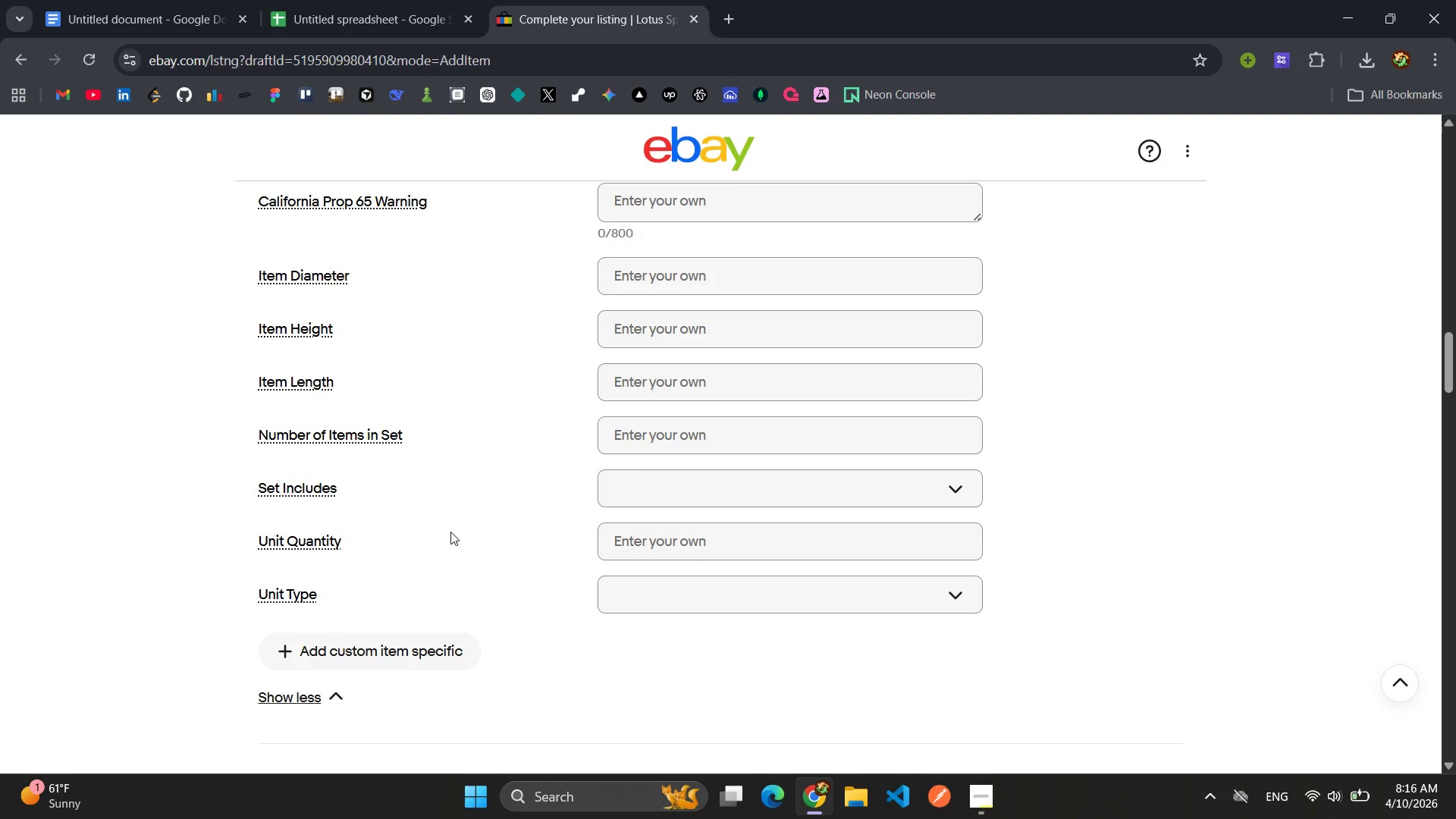 
scroll: coordinate [450, 529], scroll_direction: up, amount: 4.0
 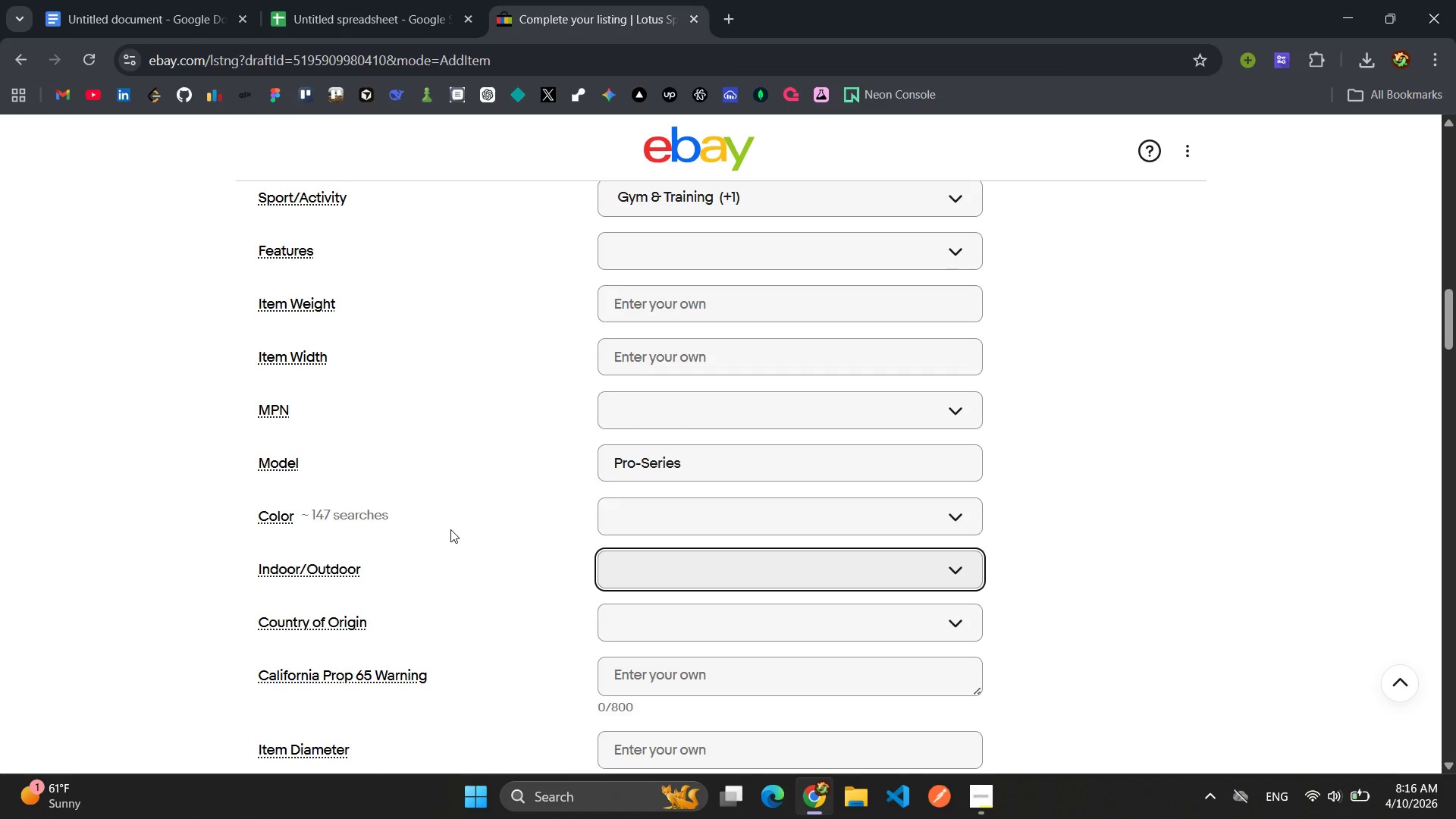 
scroll: coordinate [450, 529], scroll_direction: down, amount: 4.0
 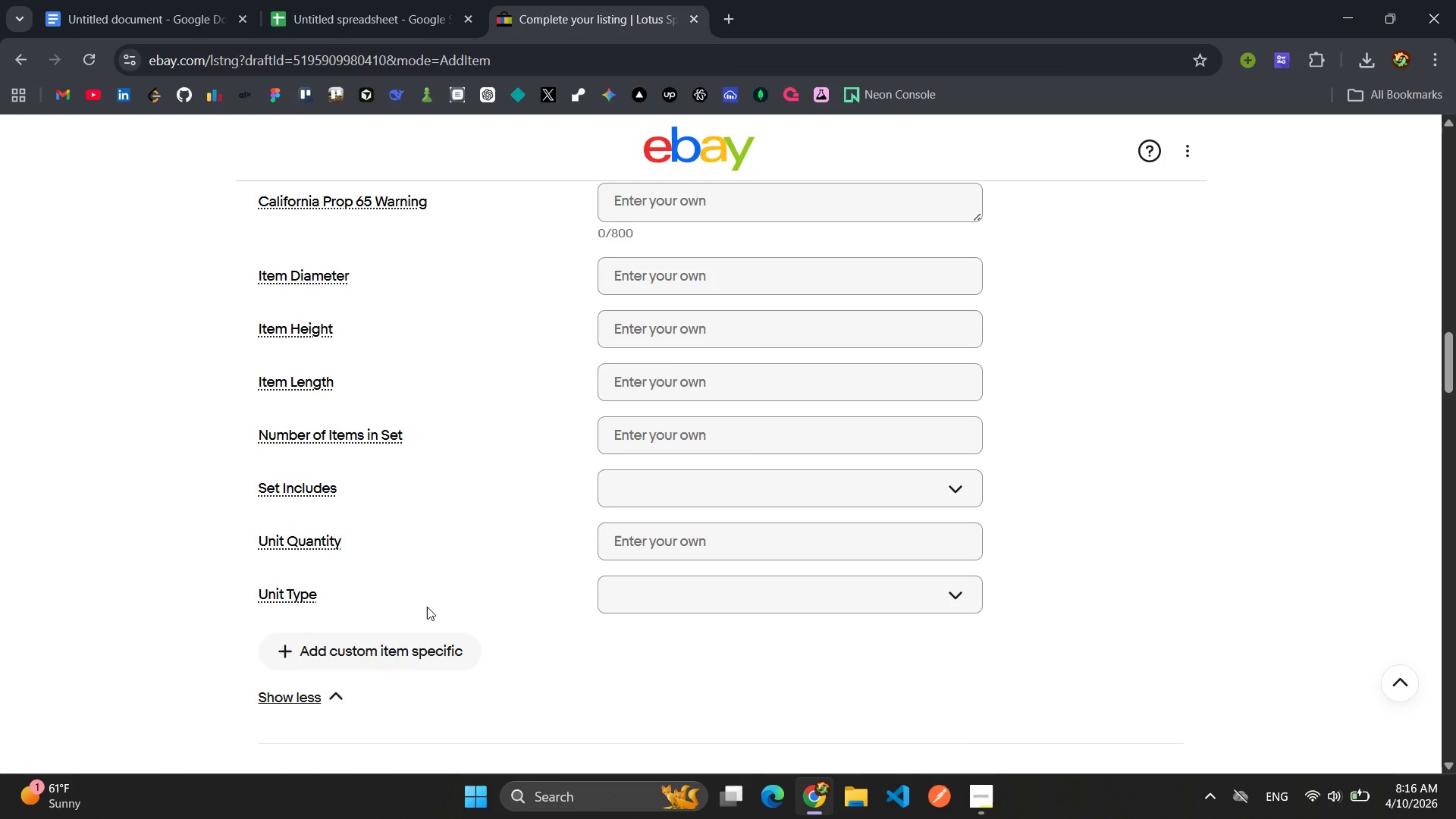 
left_click([406, 644])
 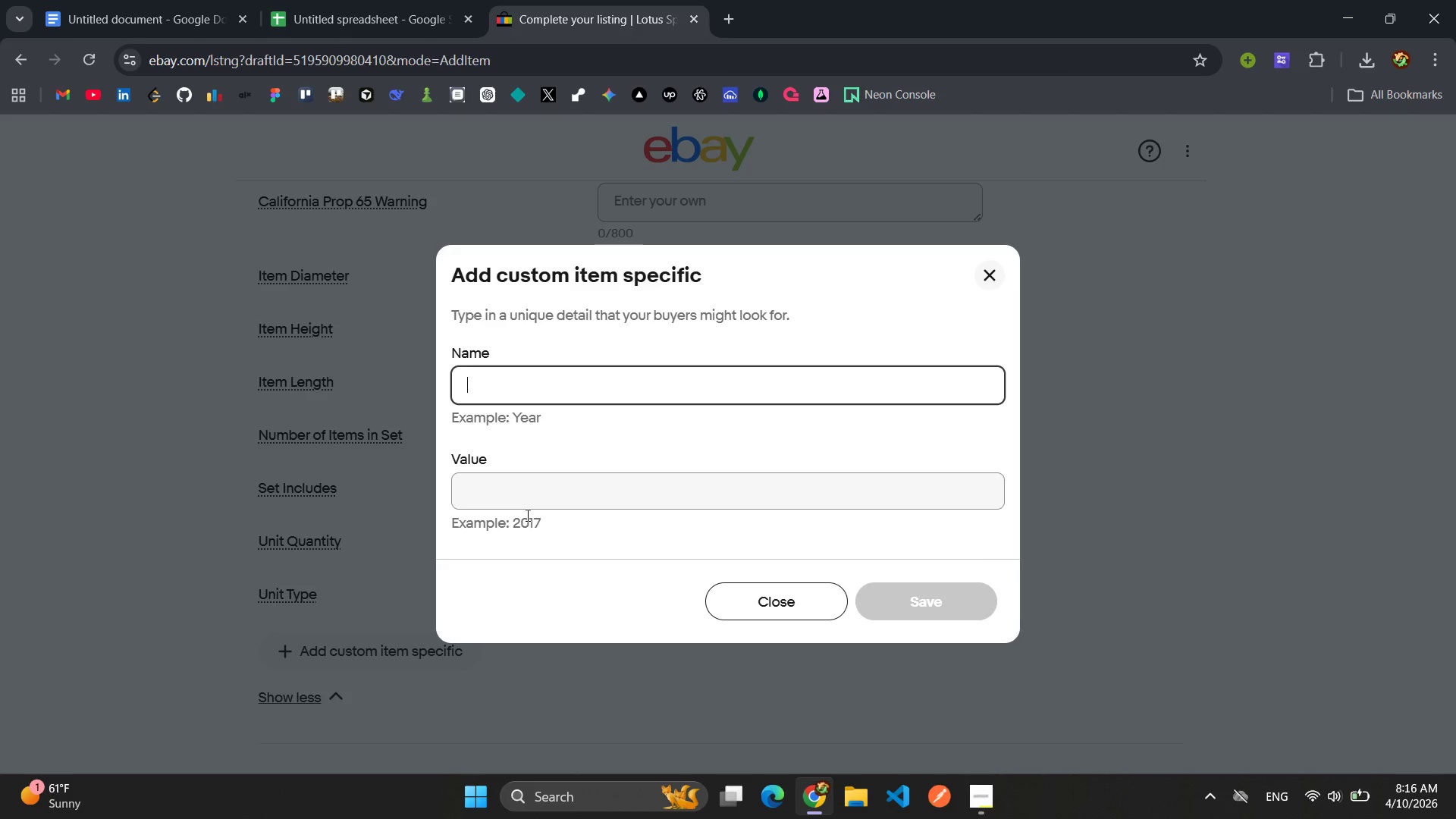 
type(Re)
 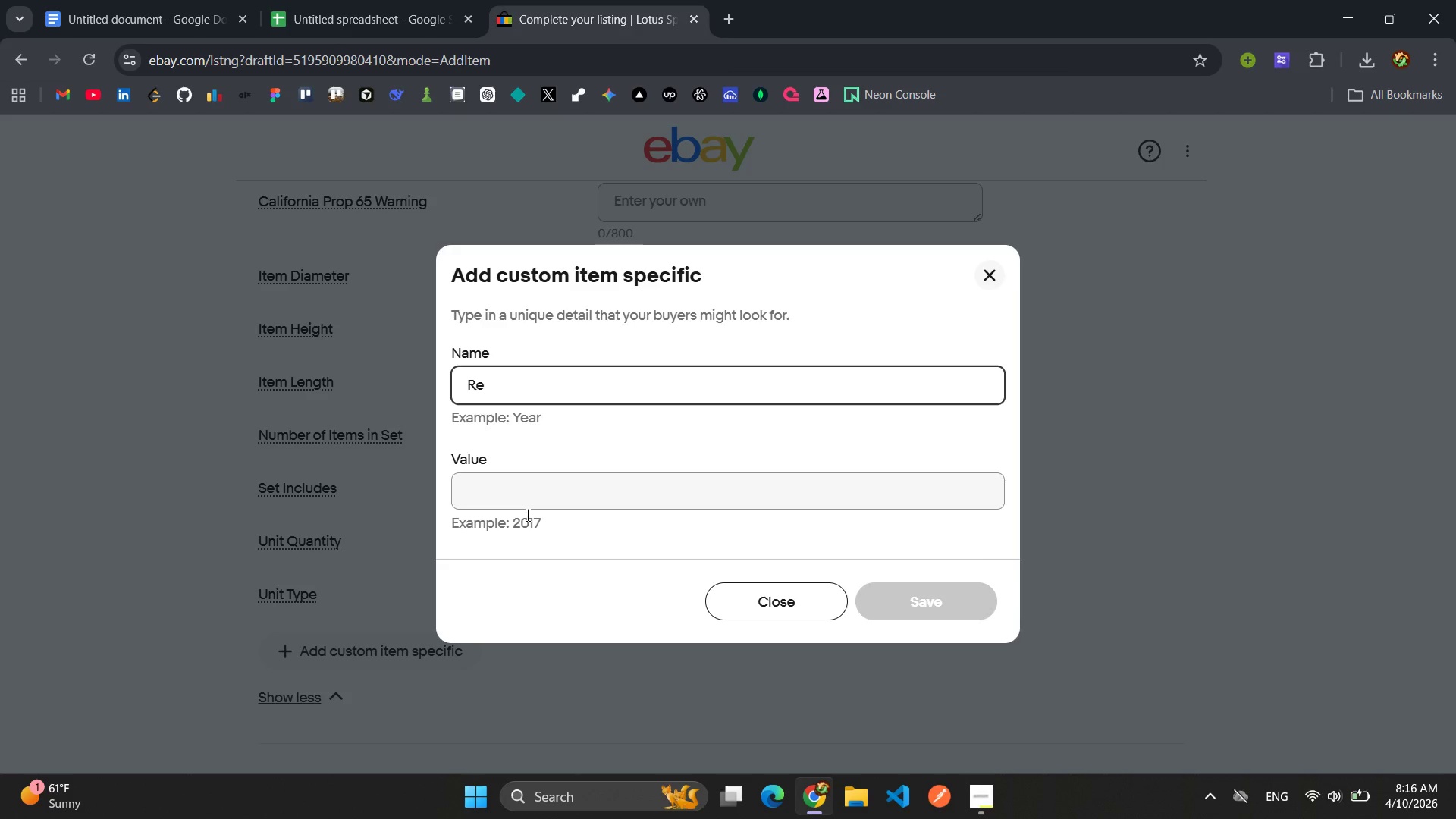 
type(sistance)
 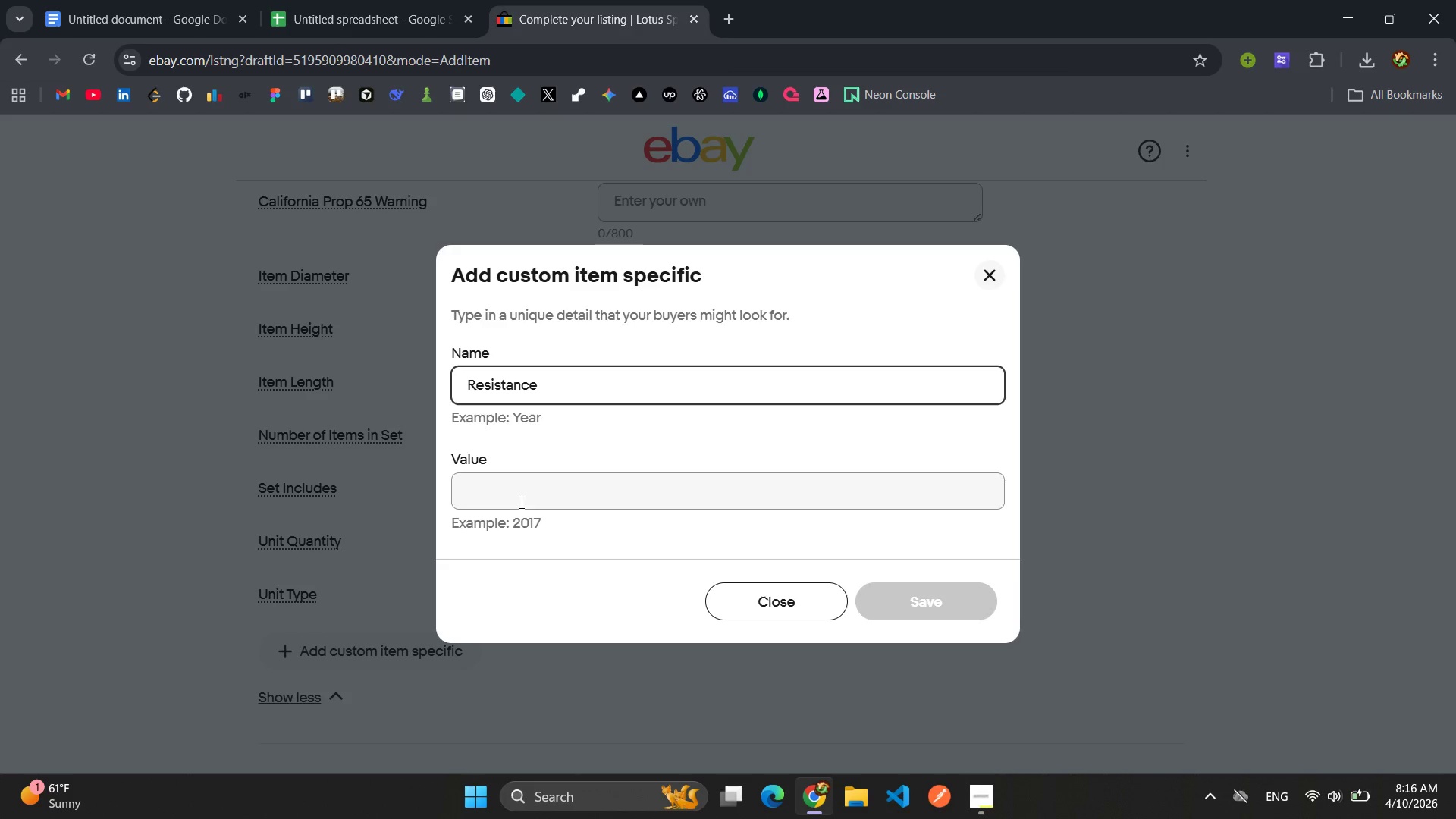 
left_click([520, 497])
 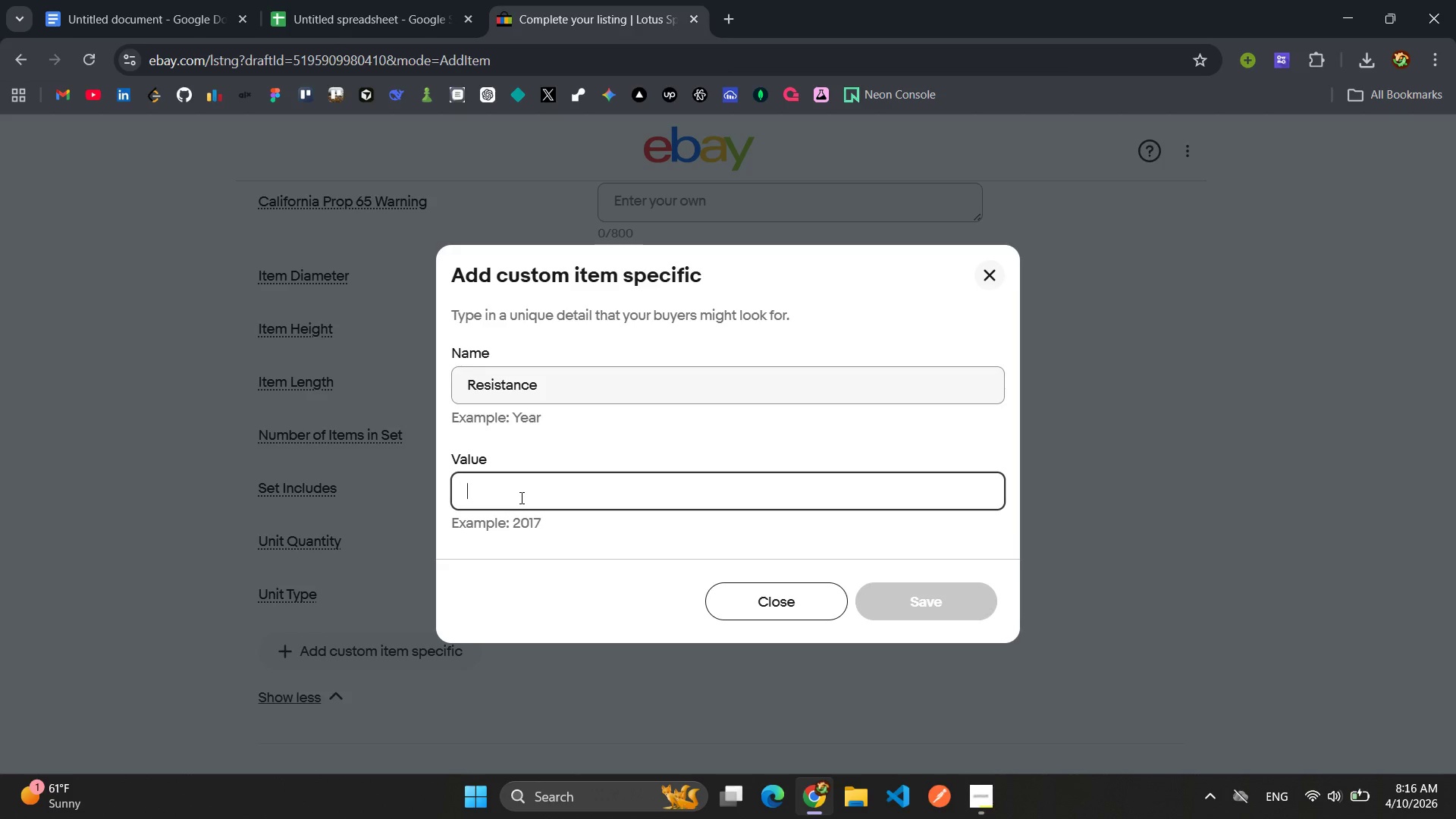 
type(Spring-based)
 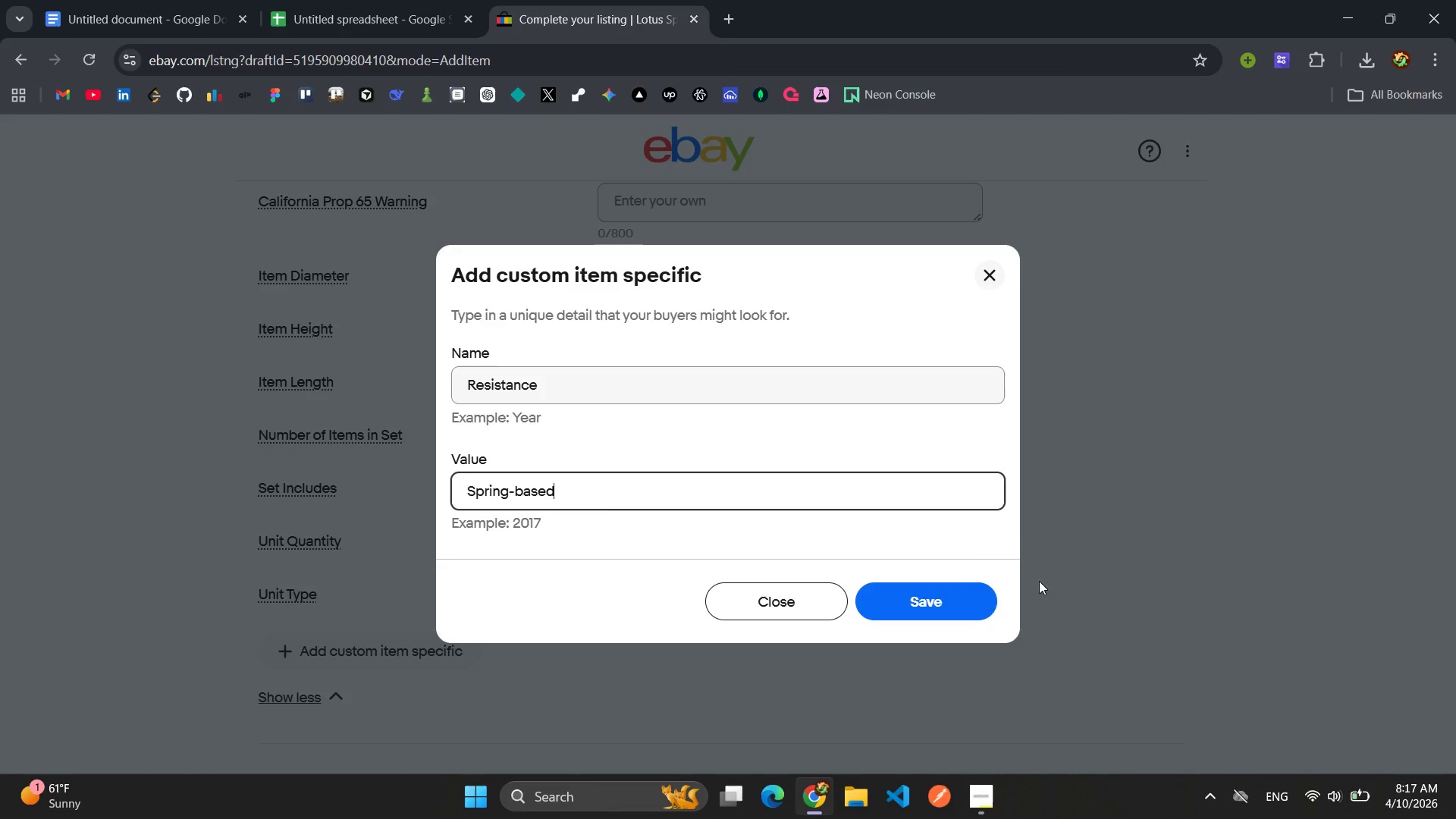 
left_click([940, 616])
 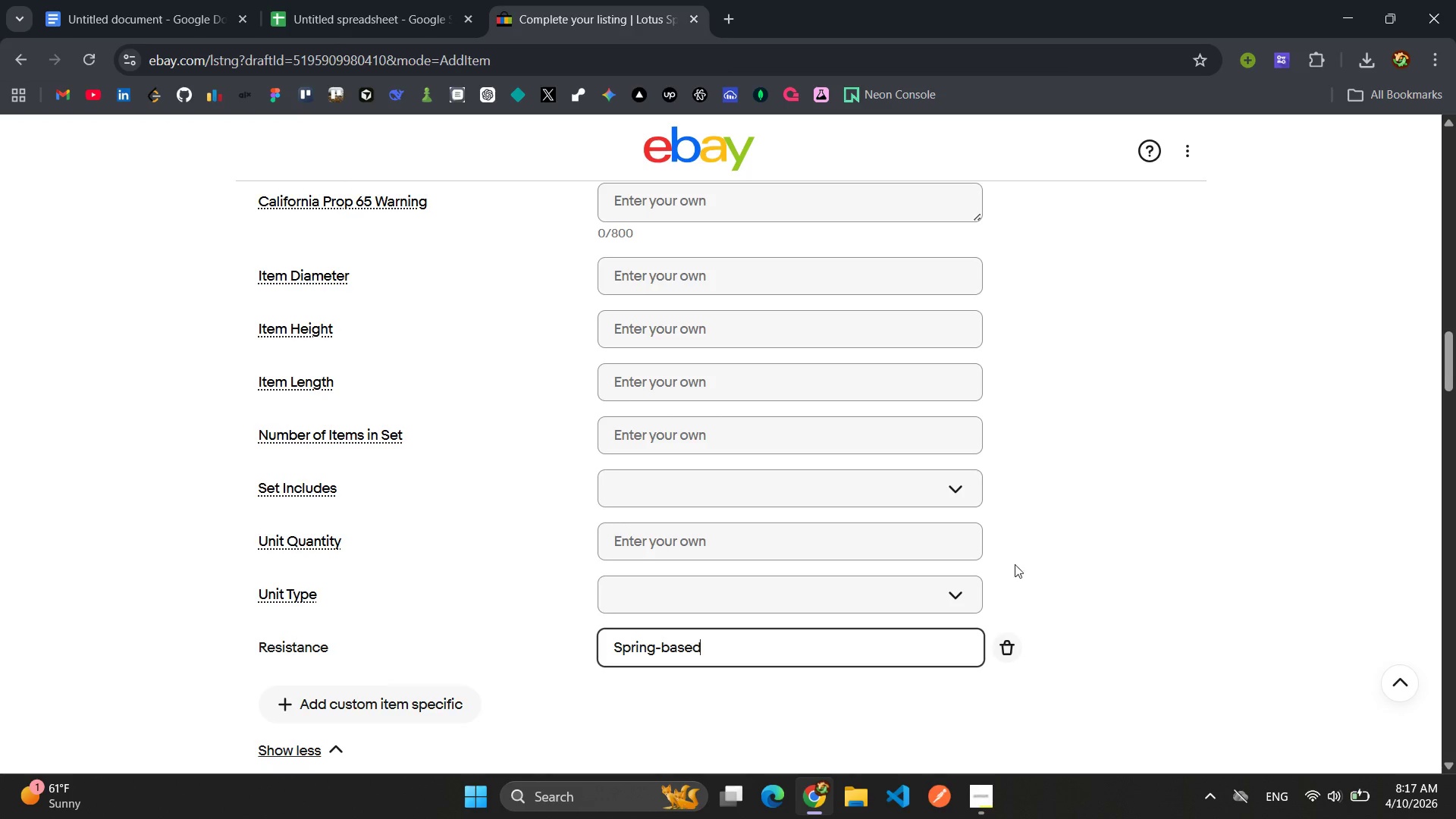 
scroll: coordinate [907, 521], scroll_direction: up, amount: 2.0
 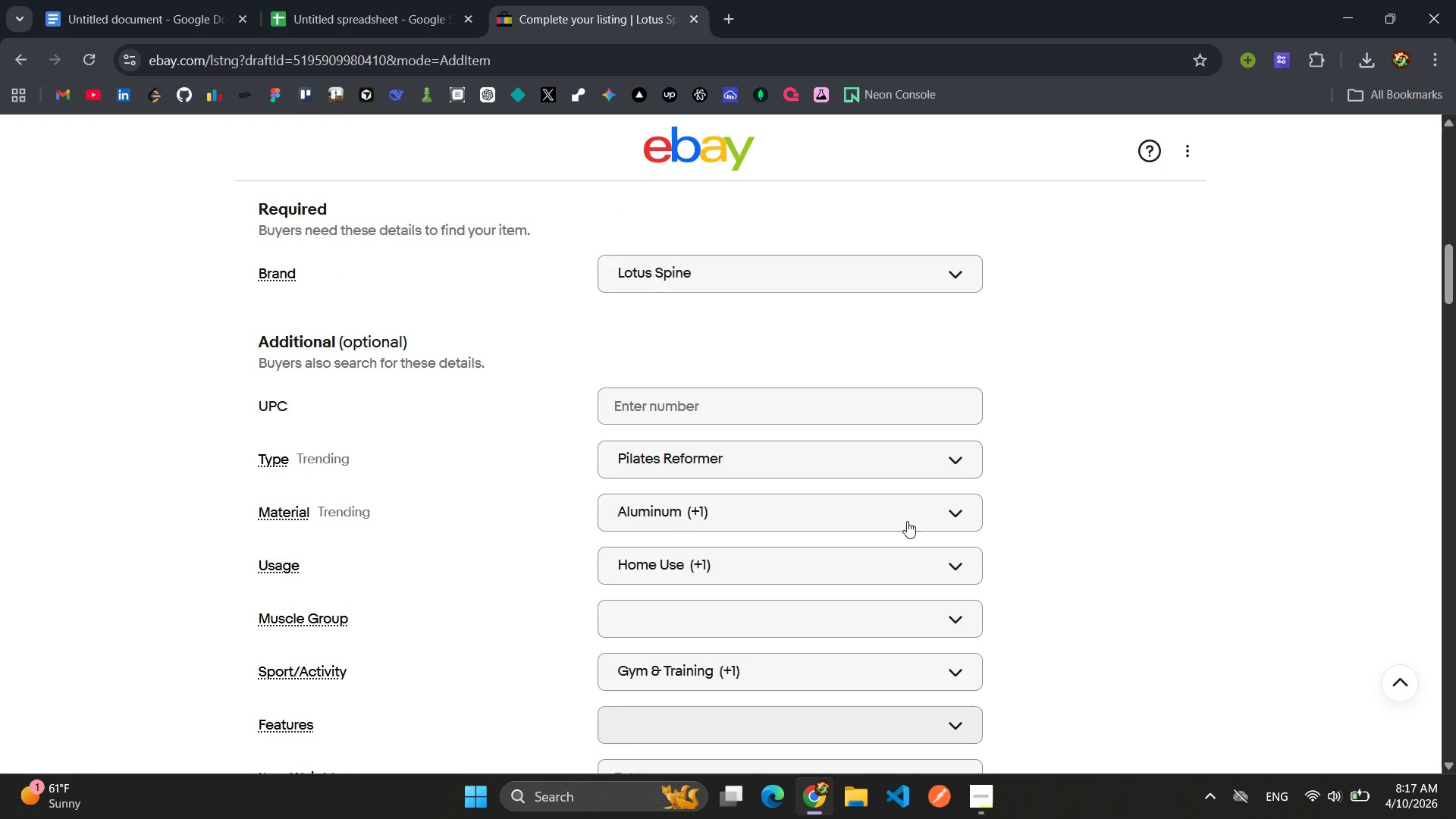 
scroll: coordinate [864, 398], scroll_direction: down, amount: 16.0
 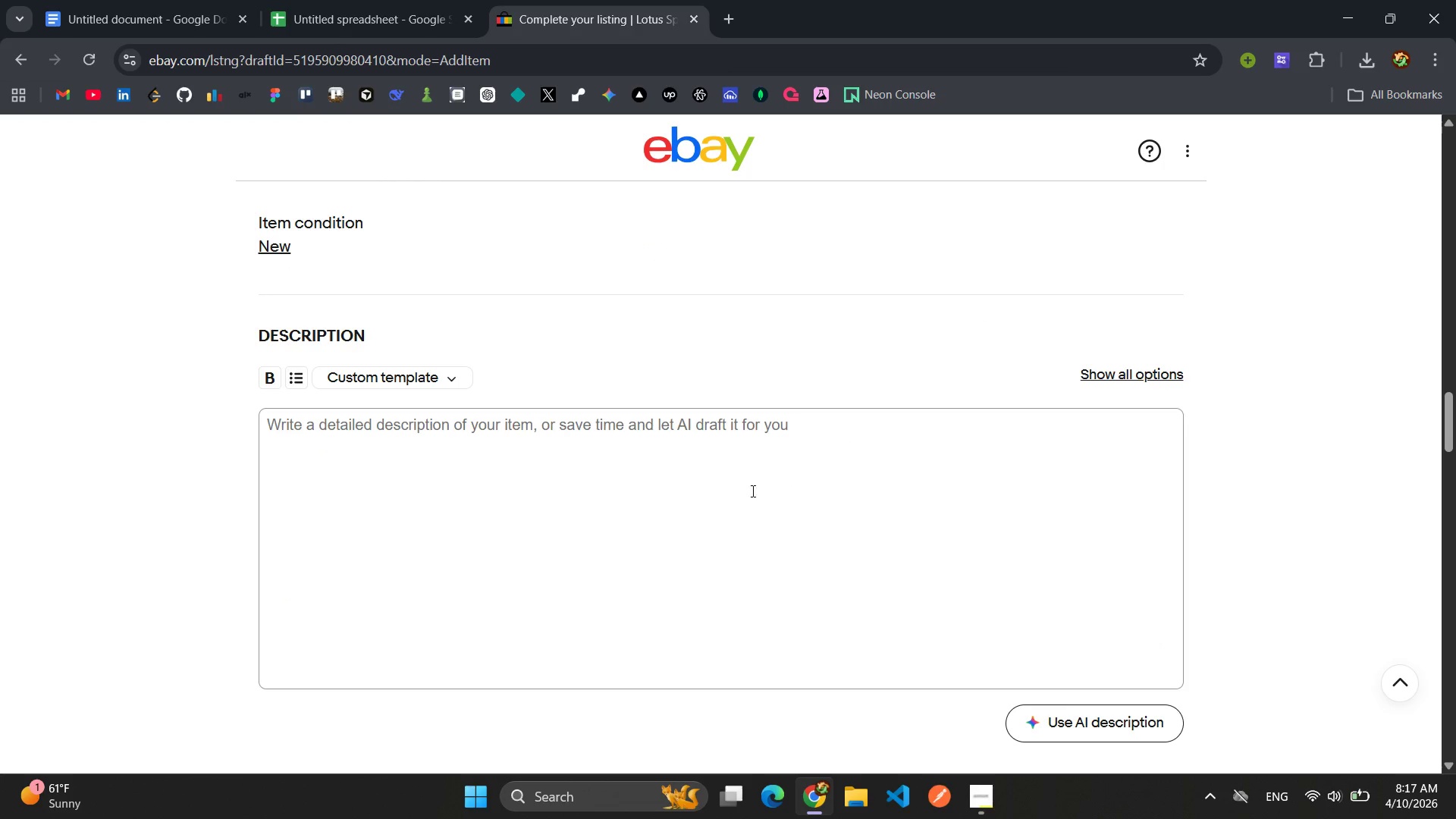 
left_click([719, 482])
 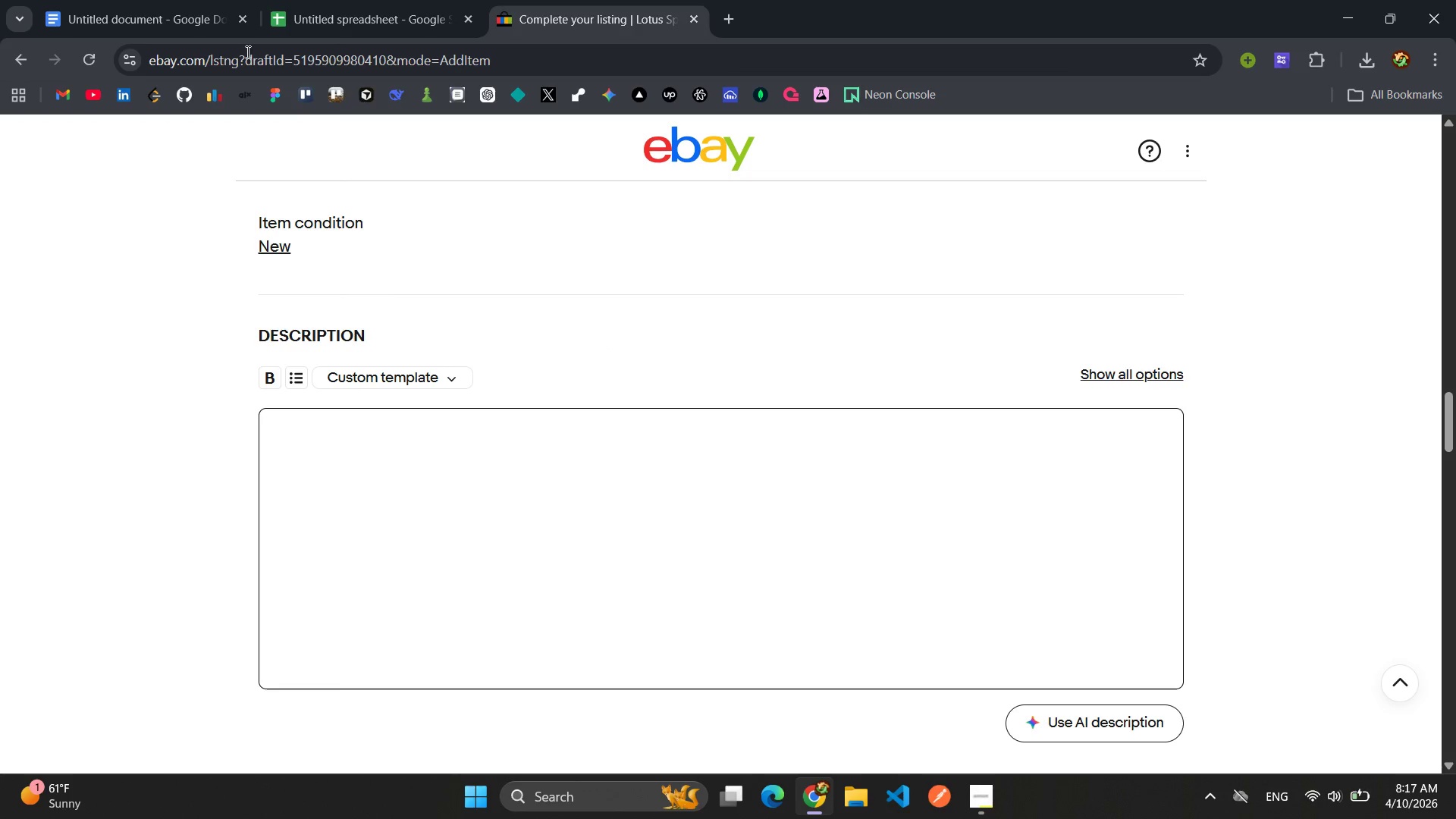 
left_click([114, 13])
 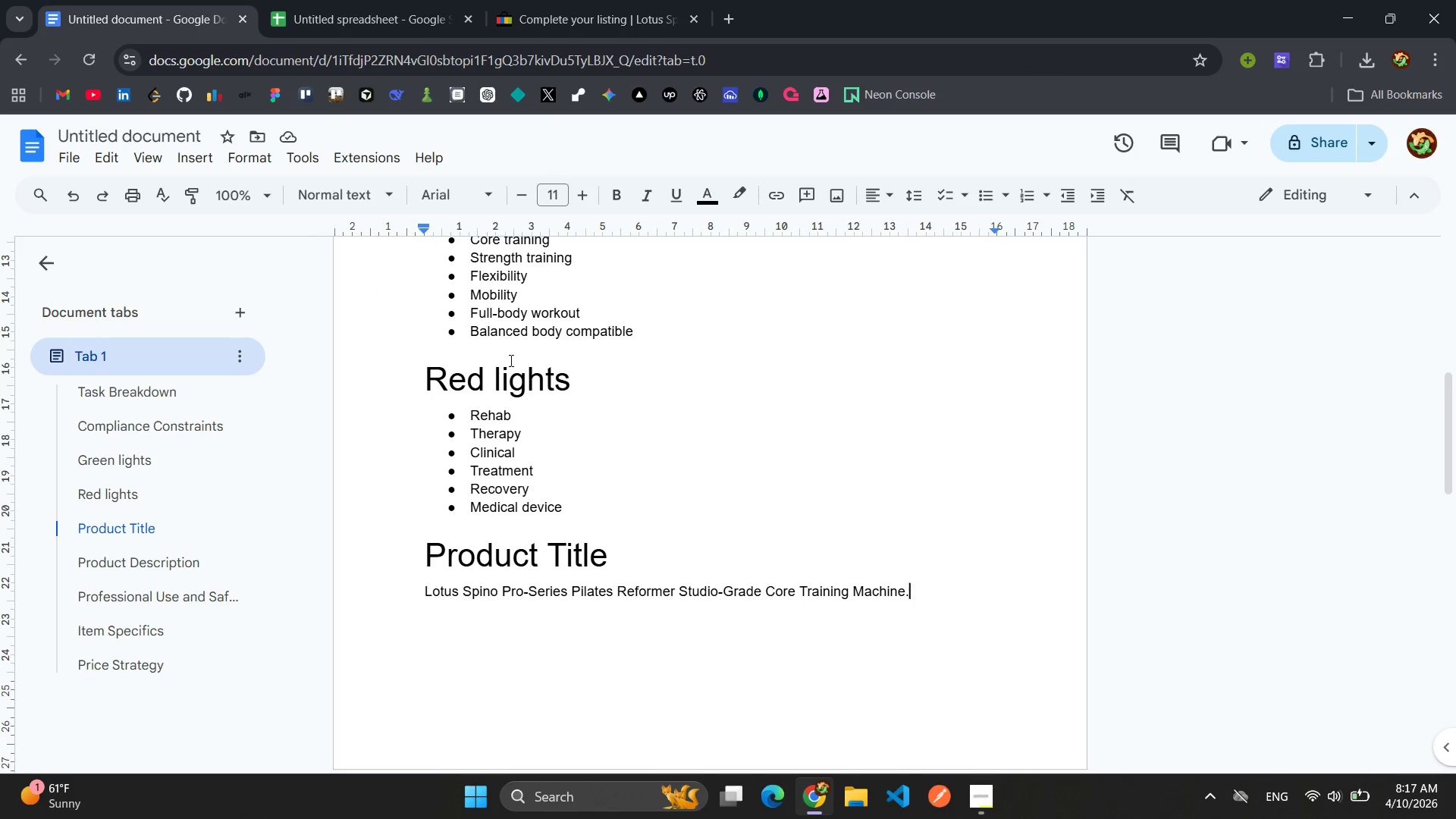 
scroll: coordinate [639, 382], scroll_direction: up, amount: 11.0
 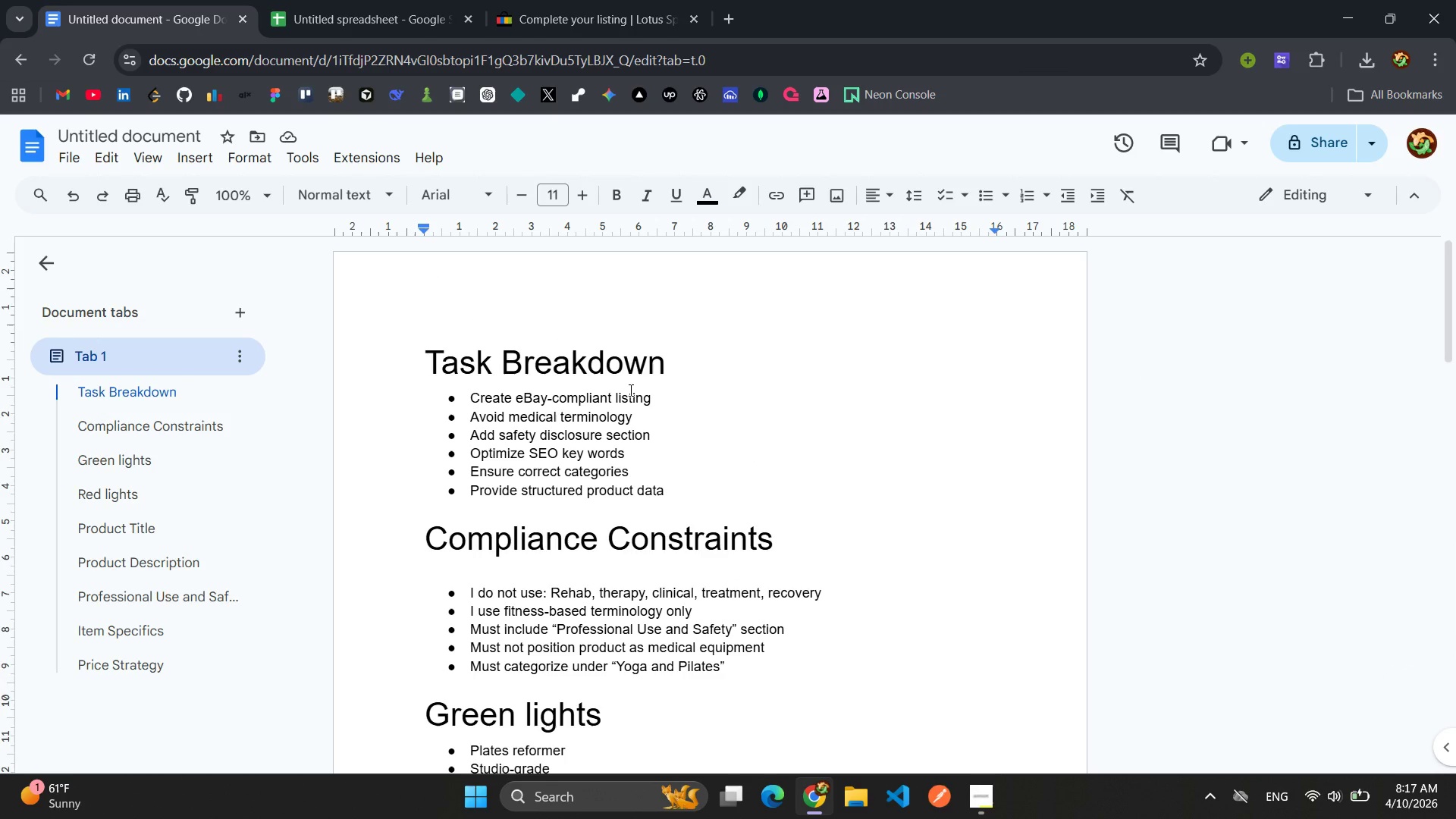 
left_click([95, 573])
 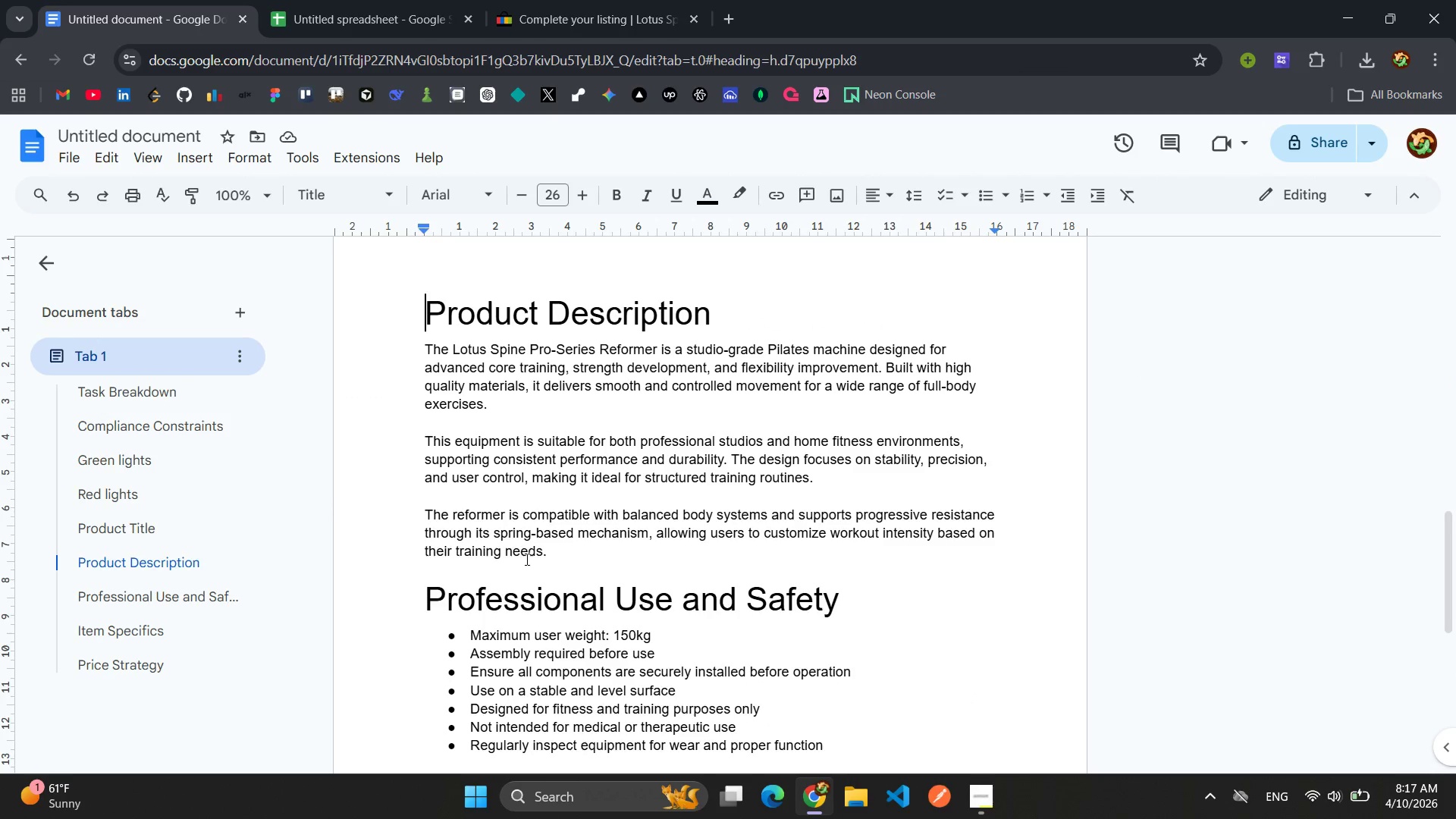 
left_click_drag(start_coordinate=[547, 555], to_coordinate=[422, 343])
 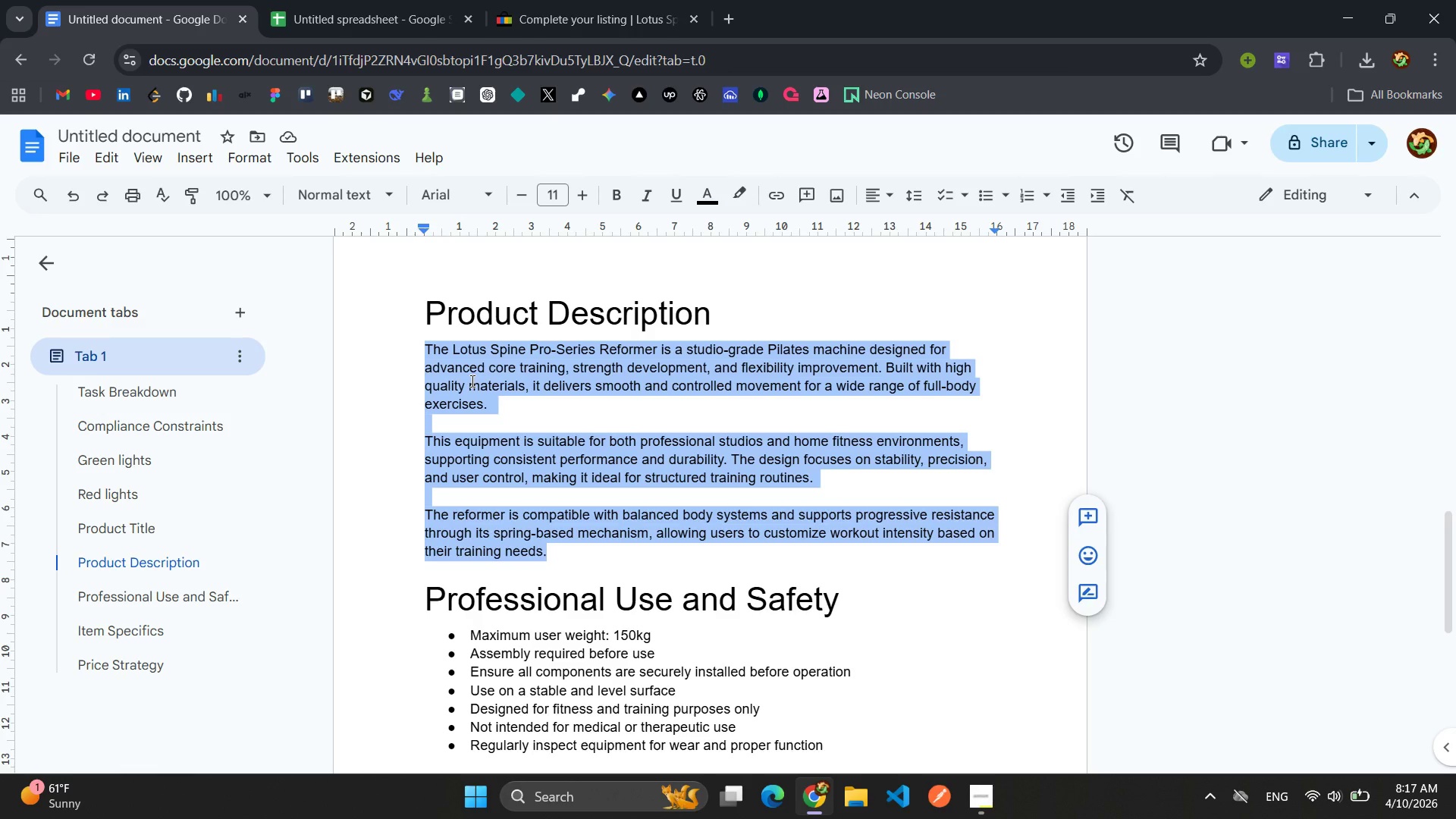 
key(Control+C)
 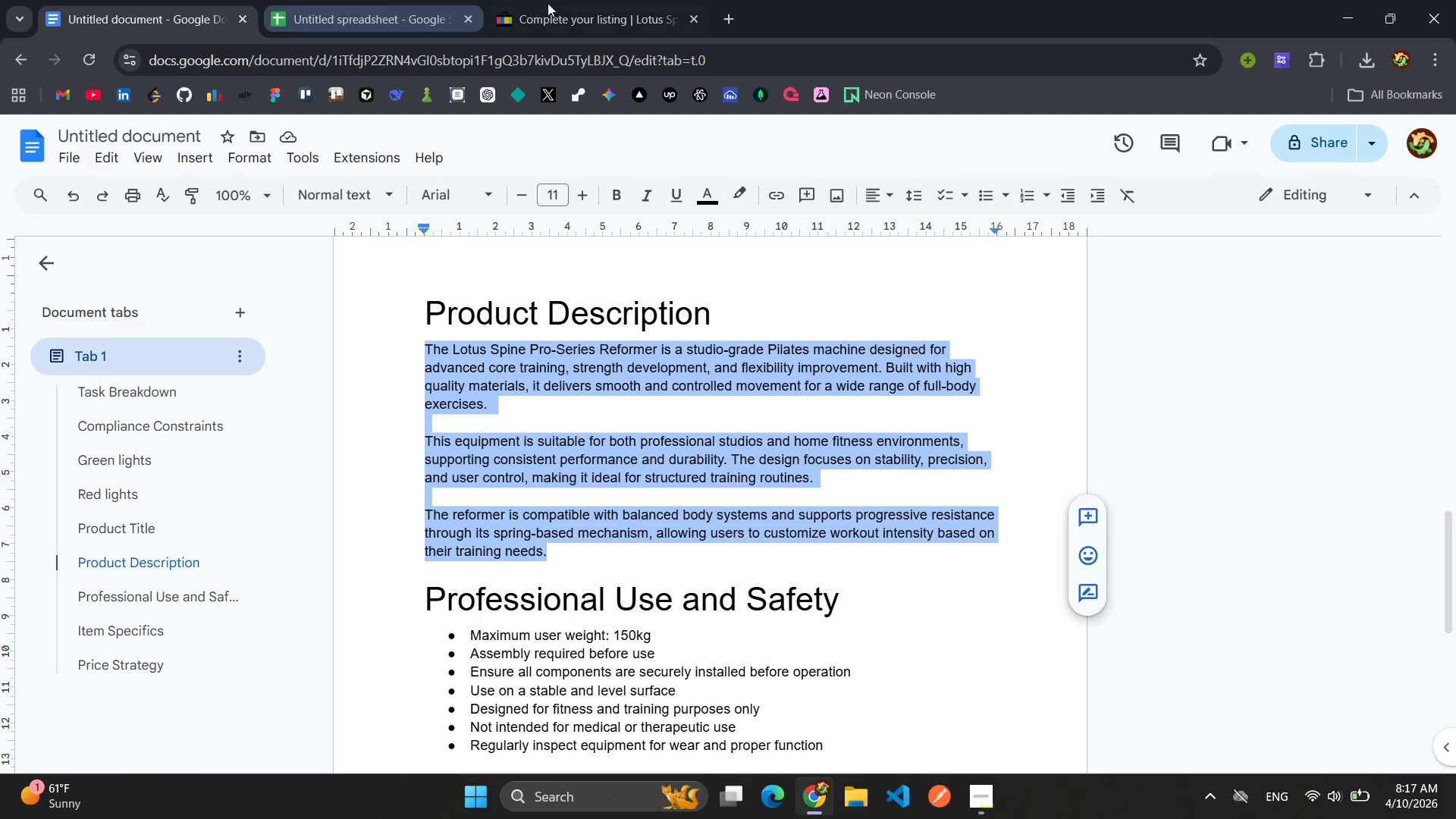 
left_click([559, 2])
 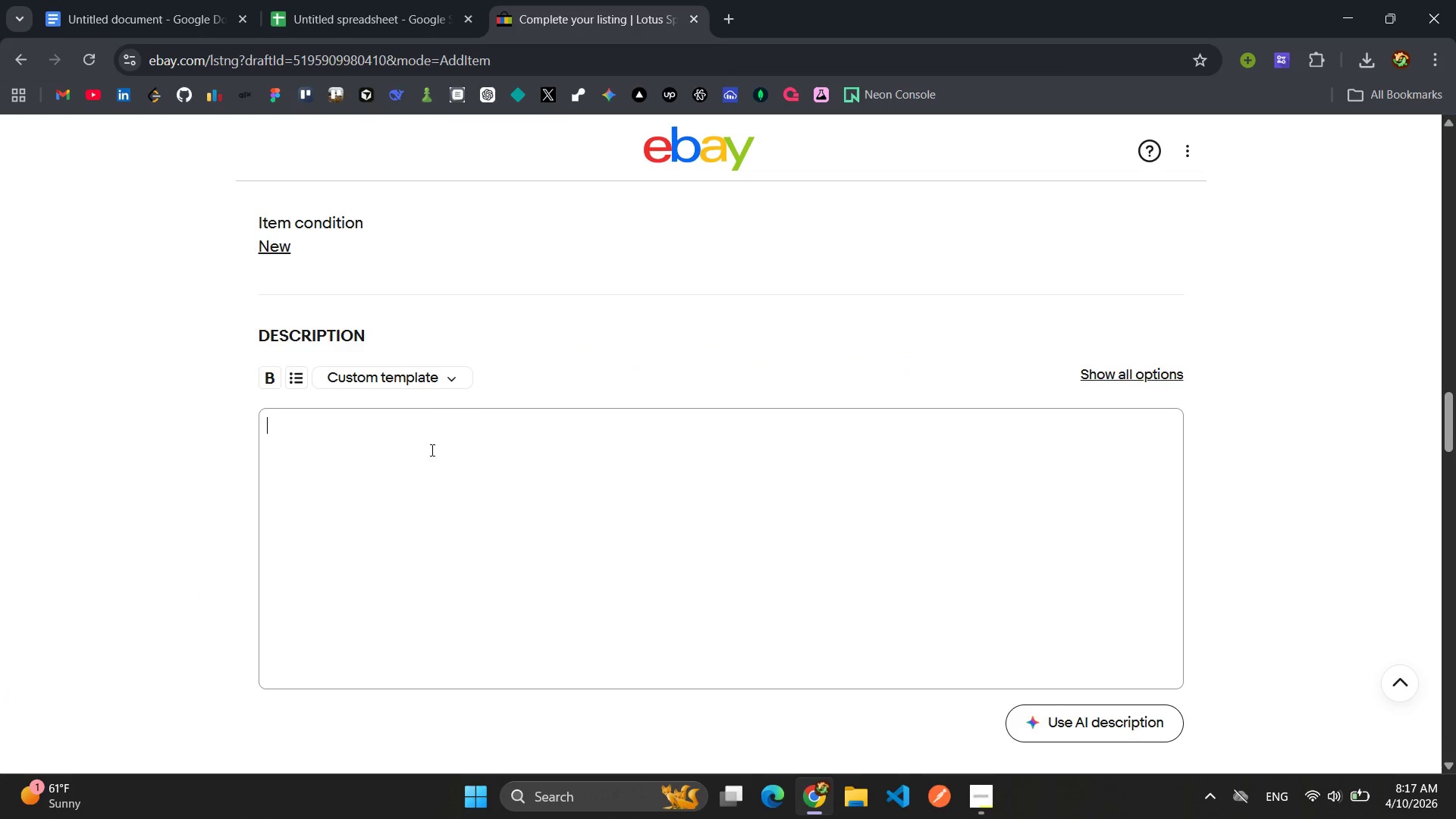 
key(Control+V)
 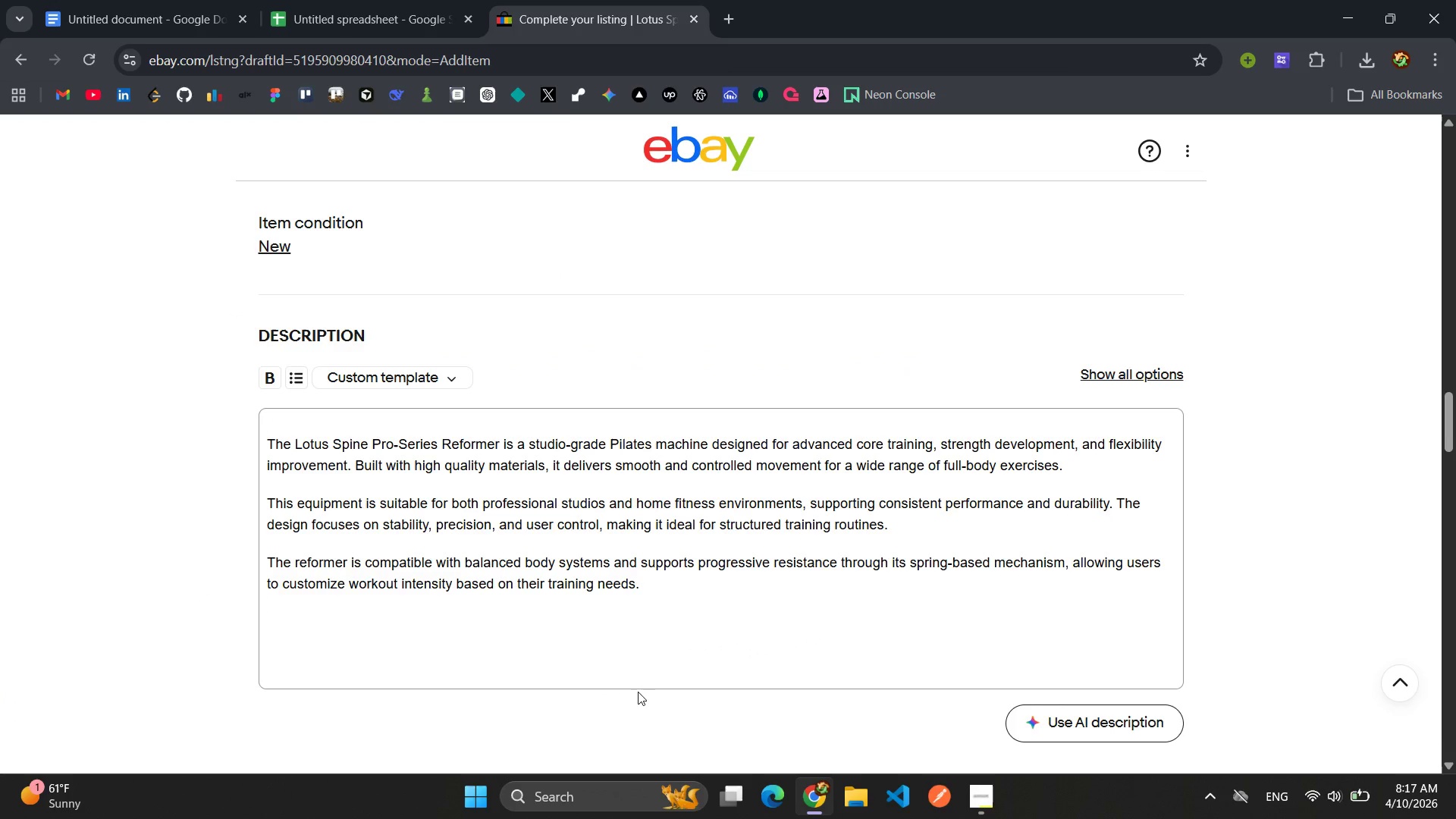 
scroll: coordinate [654, 670], scroll_direction: down, amount: 1.0
 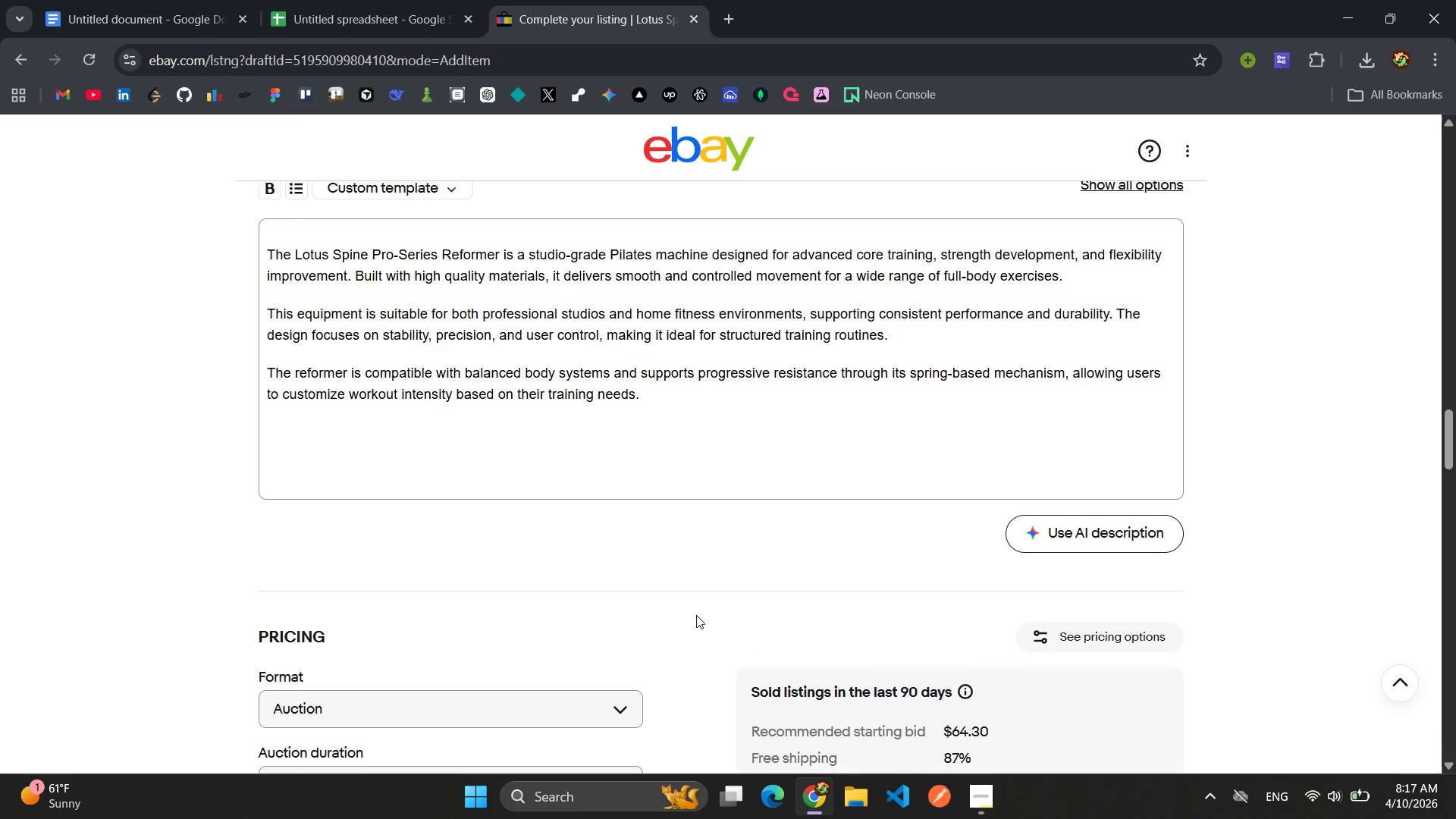 
left_click([139, 0])
 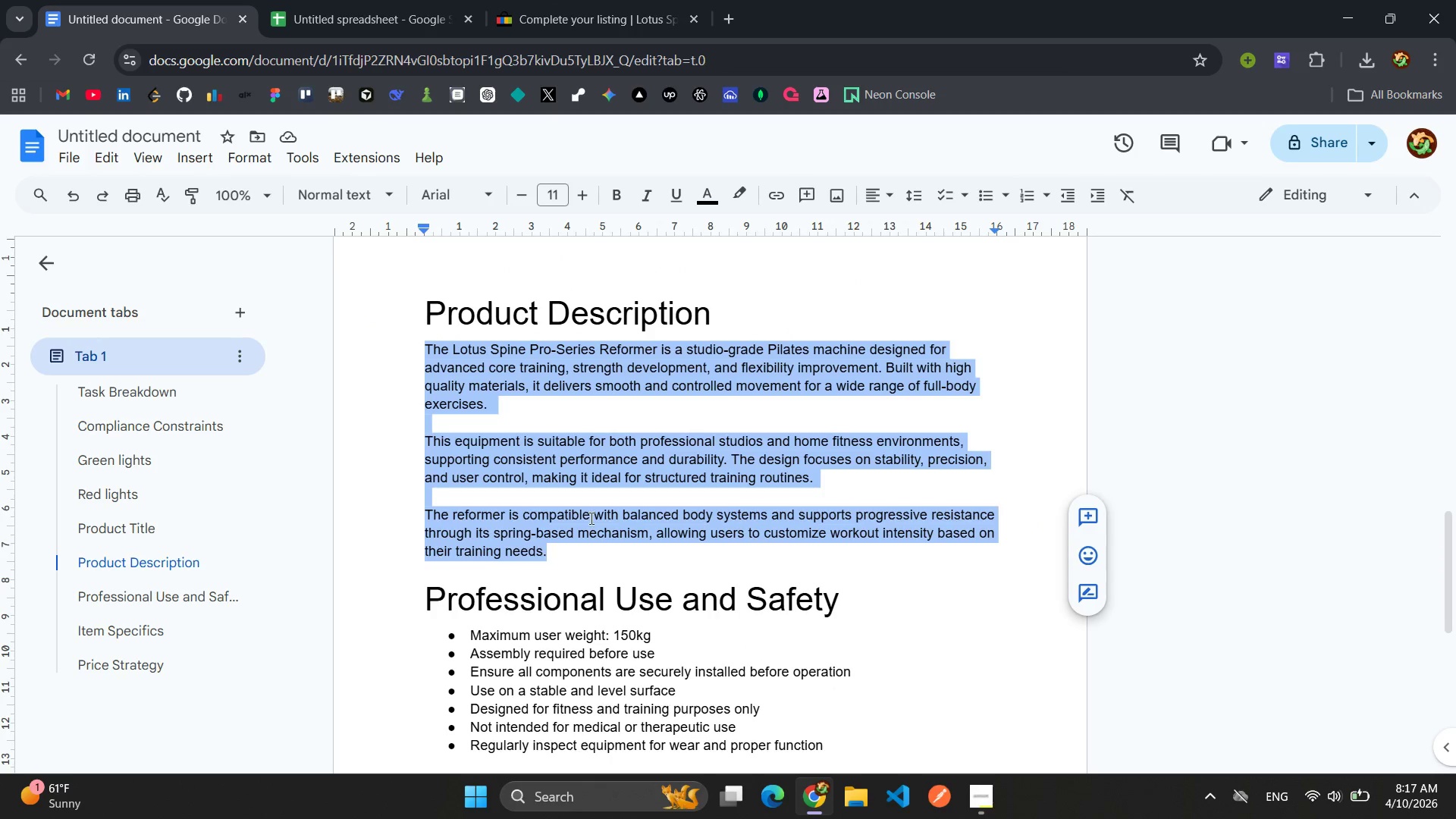 
scroll: coordinate [616, 540], scroll_direction: down, amount: 2.0
 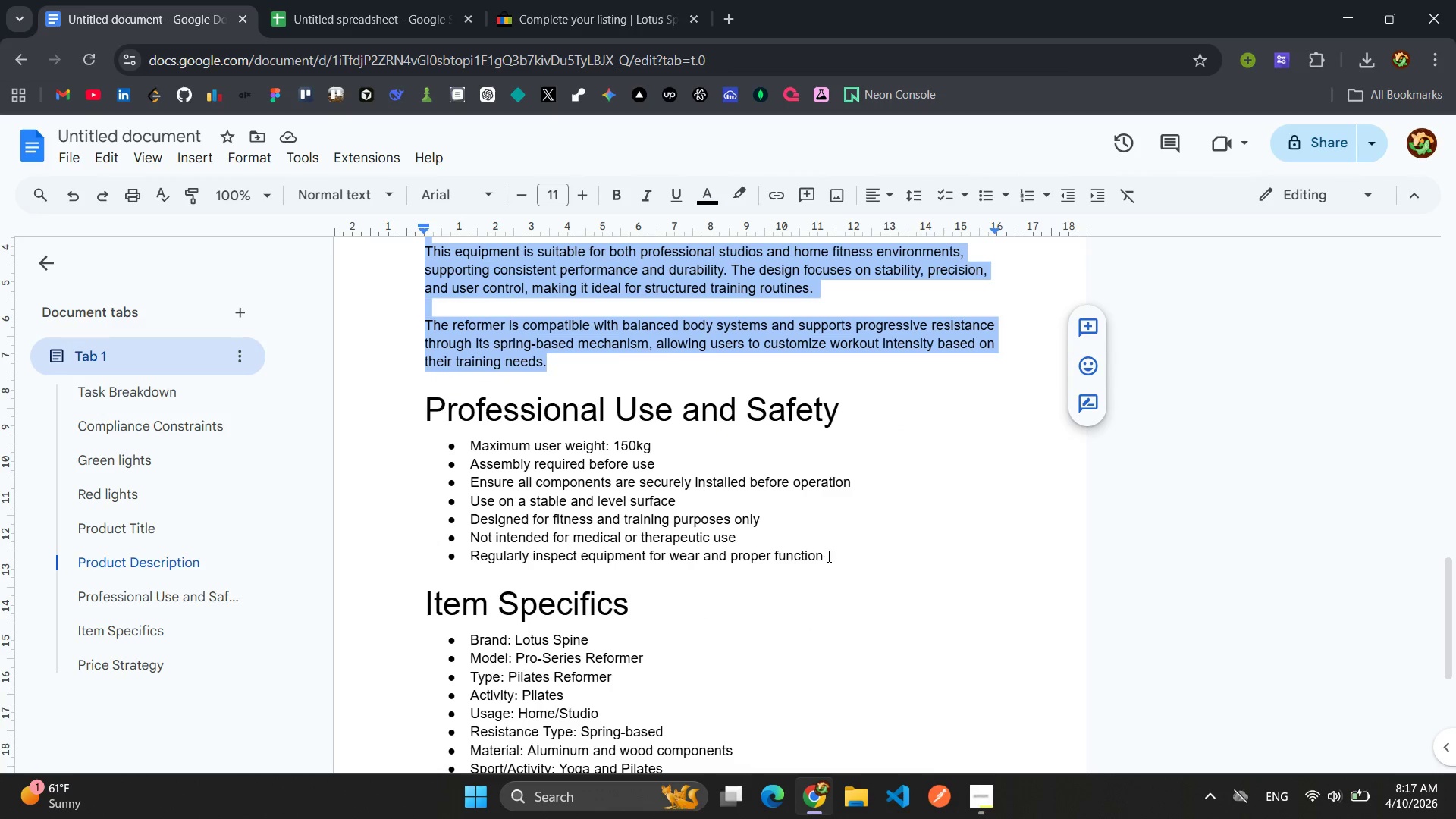 
left_click_drag(start_coordinate=[827, 556], to_coordinate=[466, 441])
 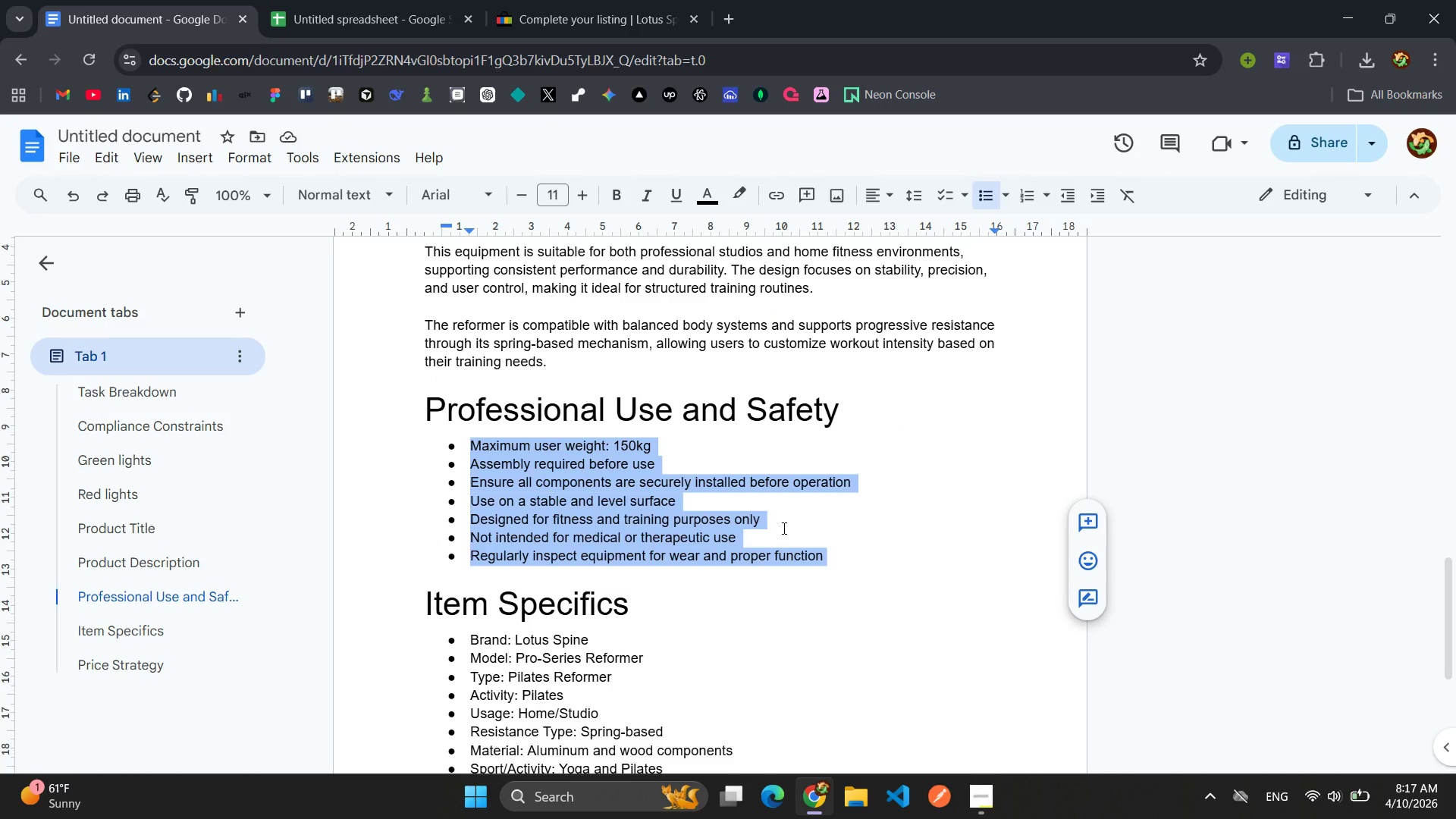 
hold_key(key=ControlLeft, duration=0.88)
 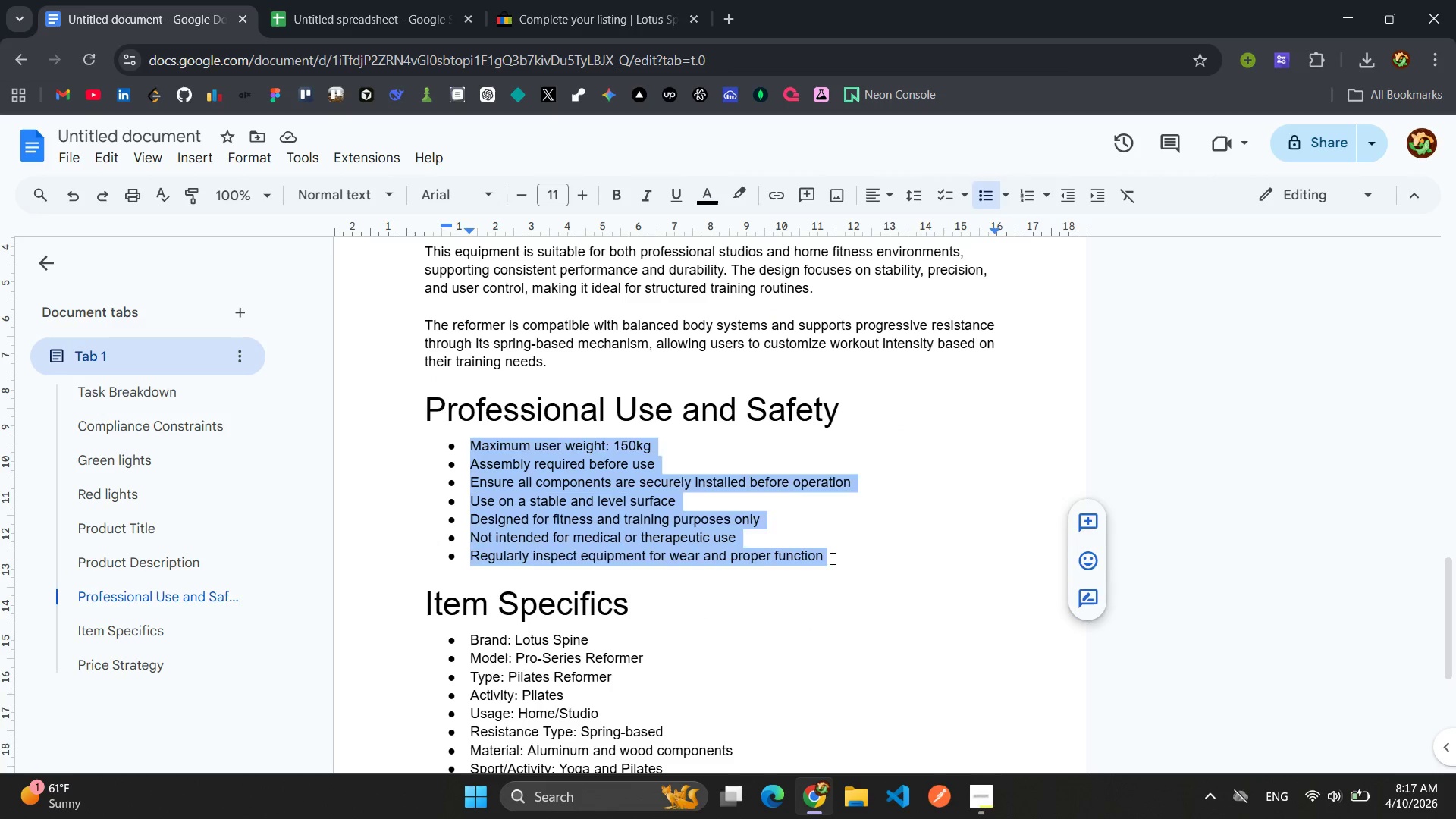 
left_click([831, 558])
 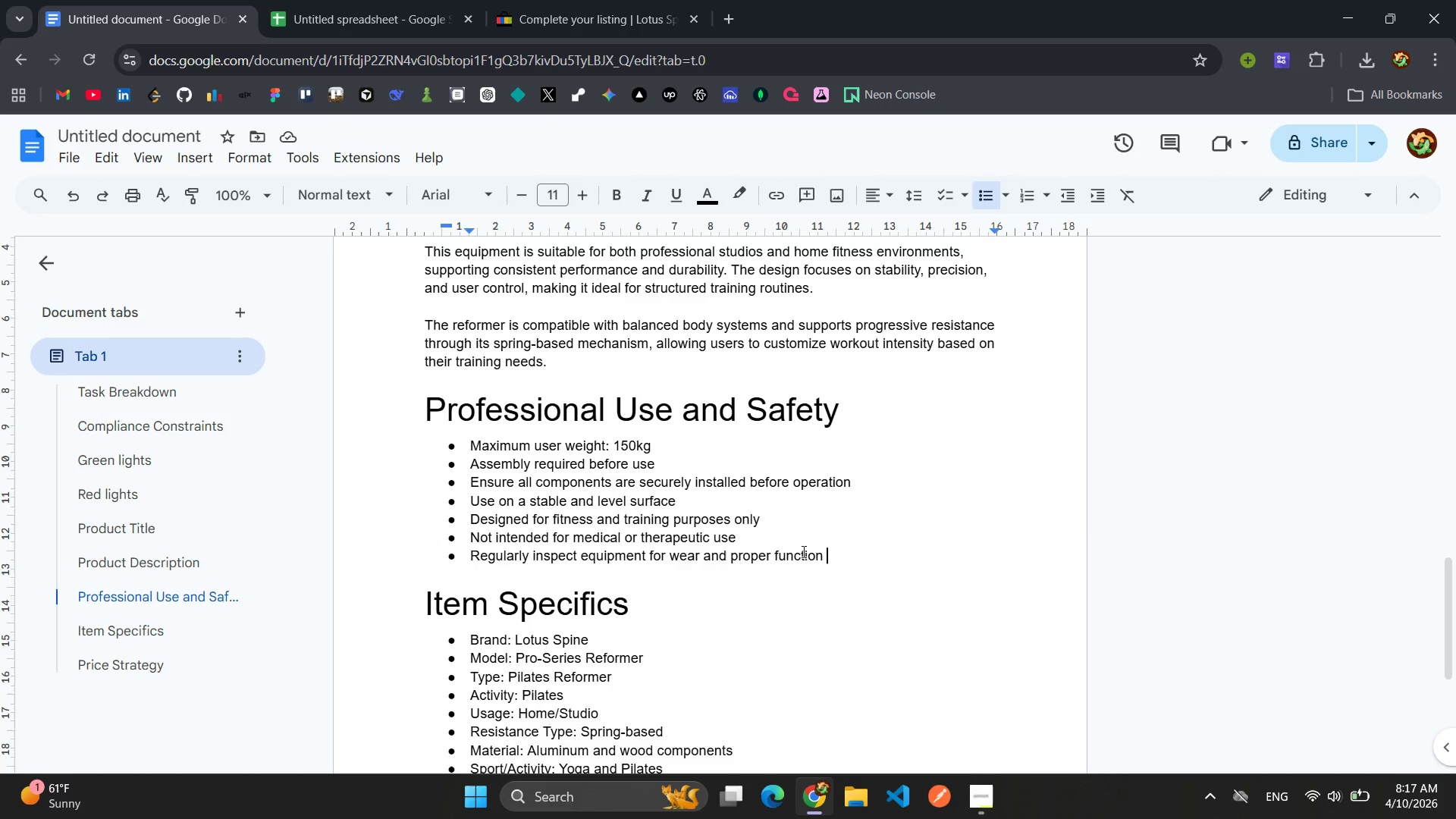 
left_click_drag(start_coordinate=[821, 555], to_coordinate=[411, 403])
 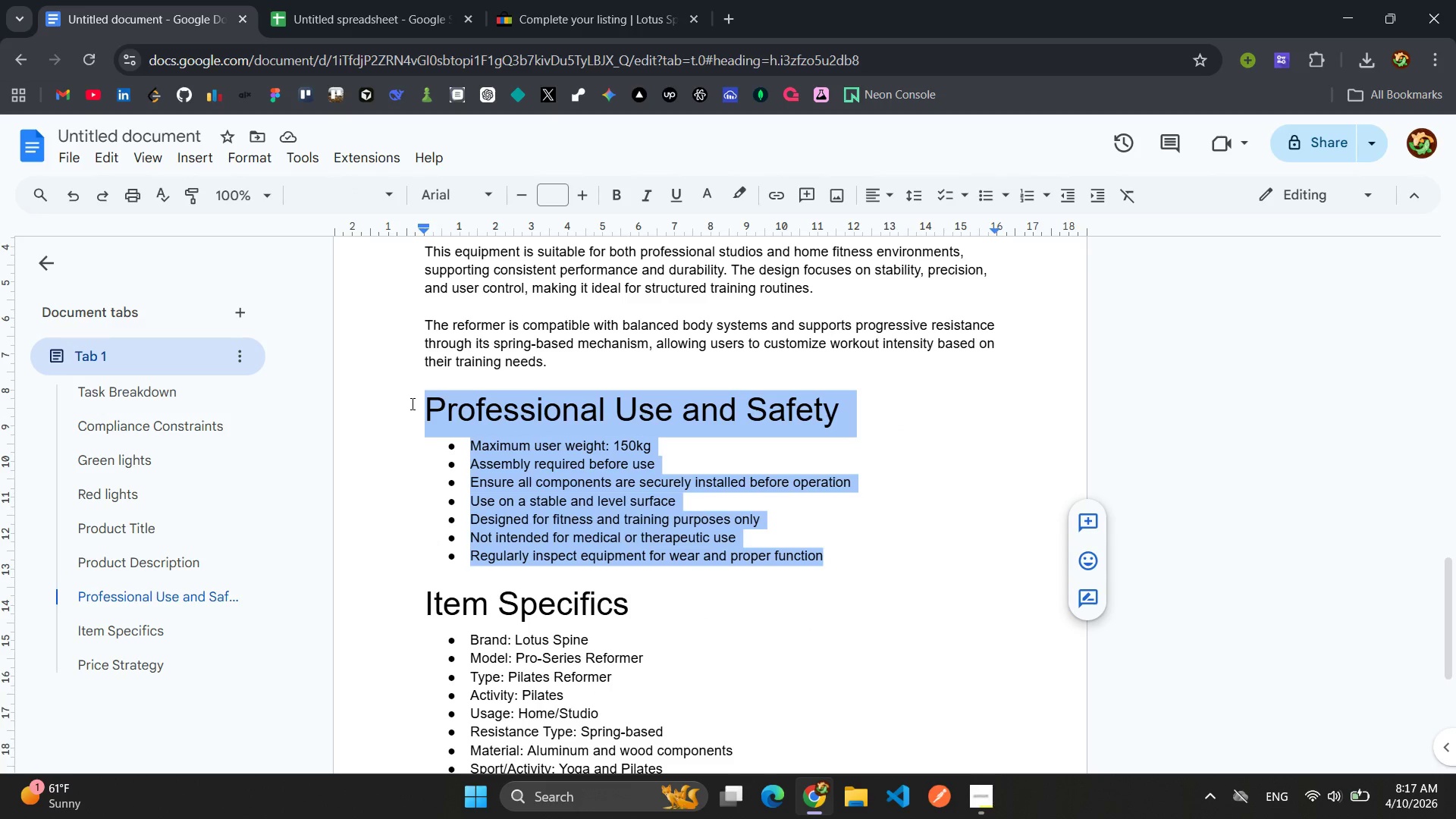 
key(Control+C)
 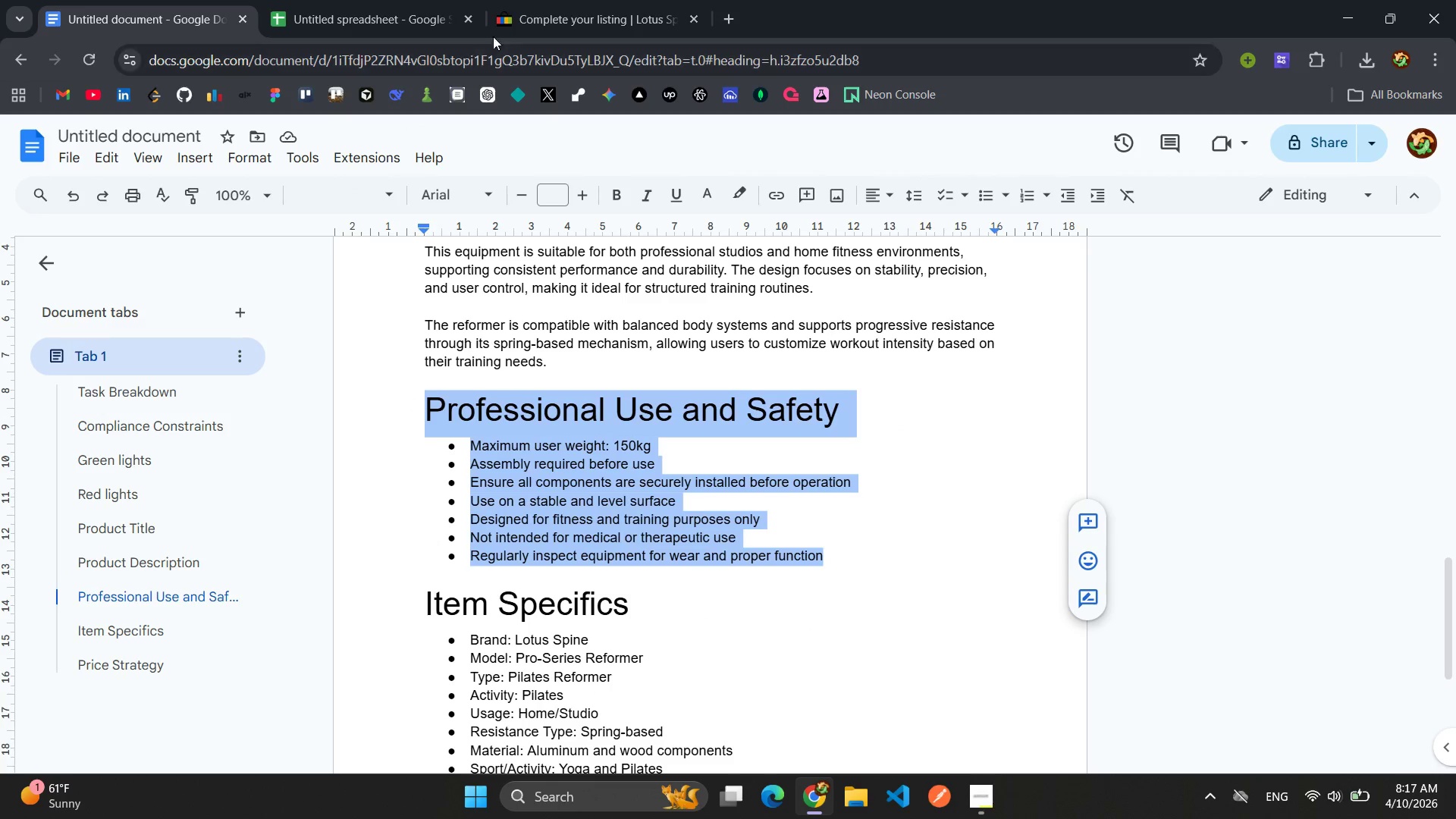 
left_click([610, 3])
 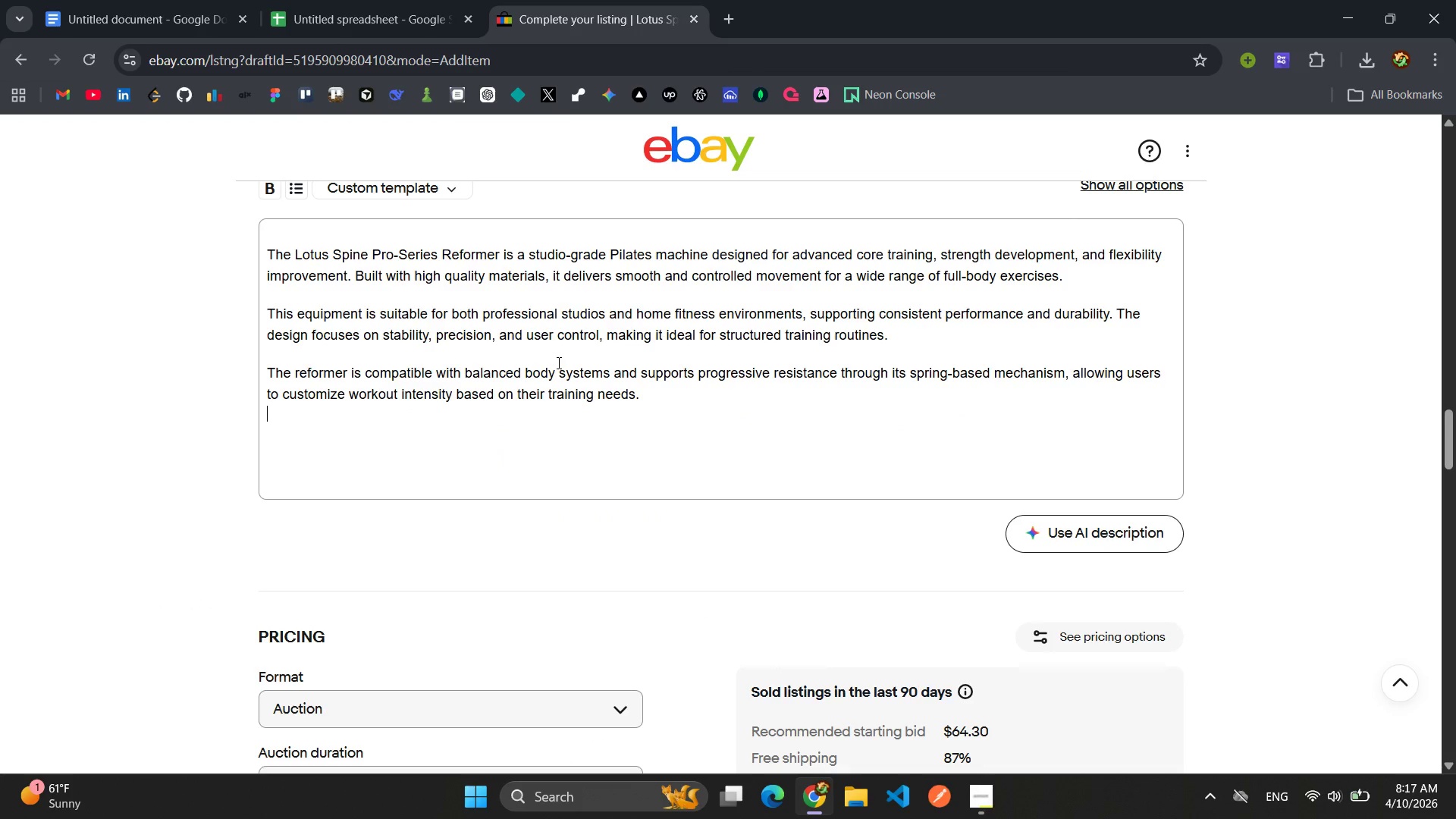 
key(Control+V)
 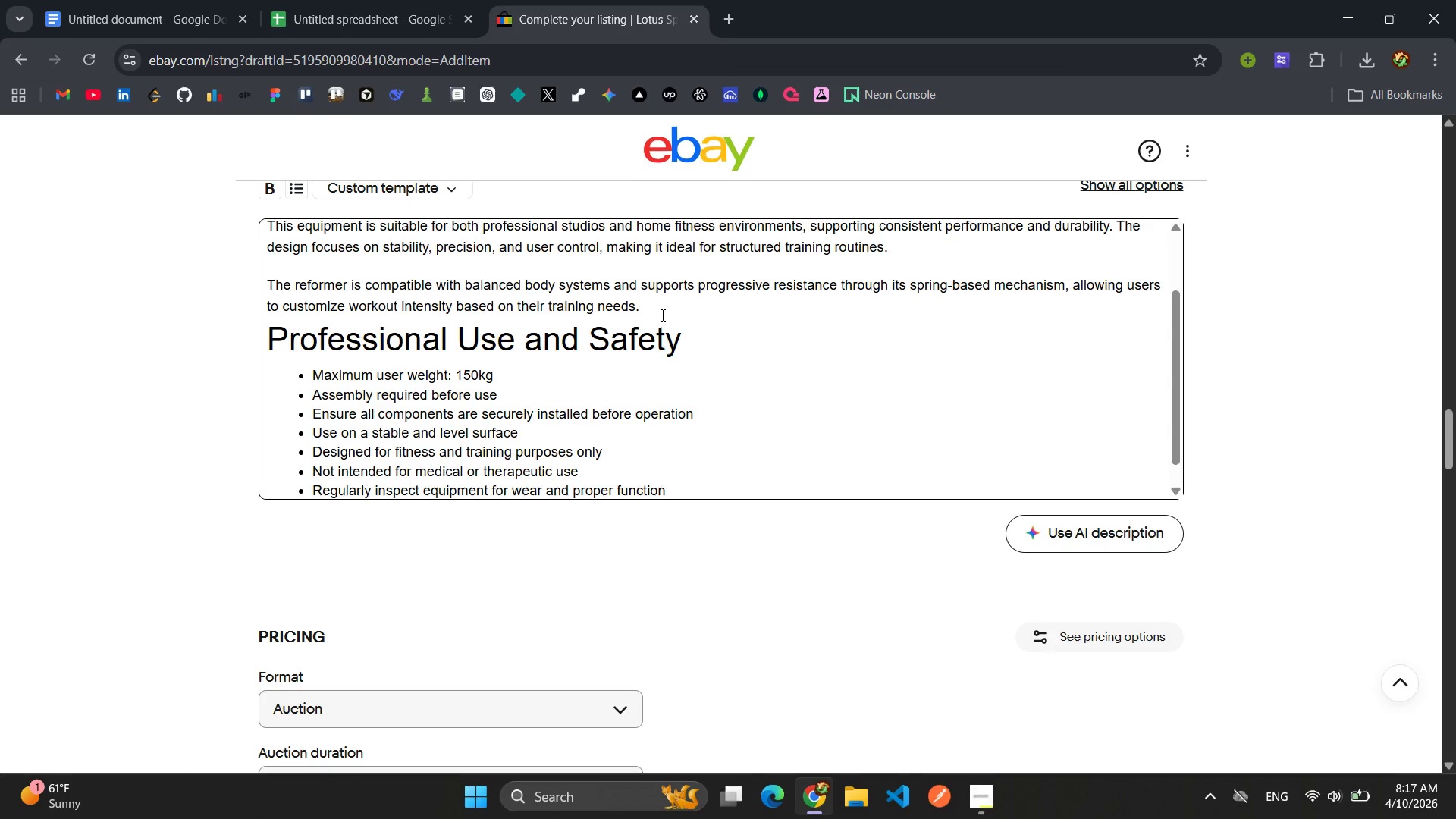 
key(Enter)
 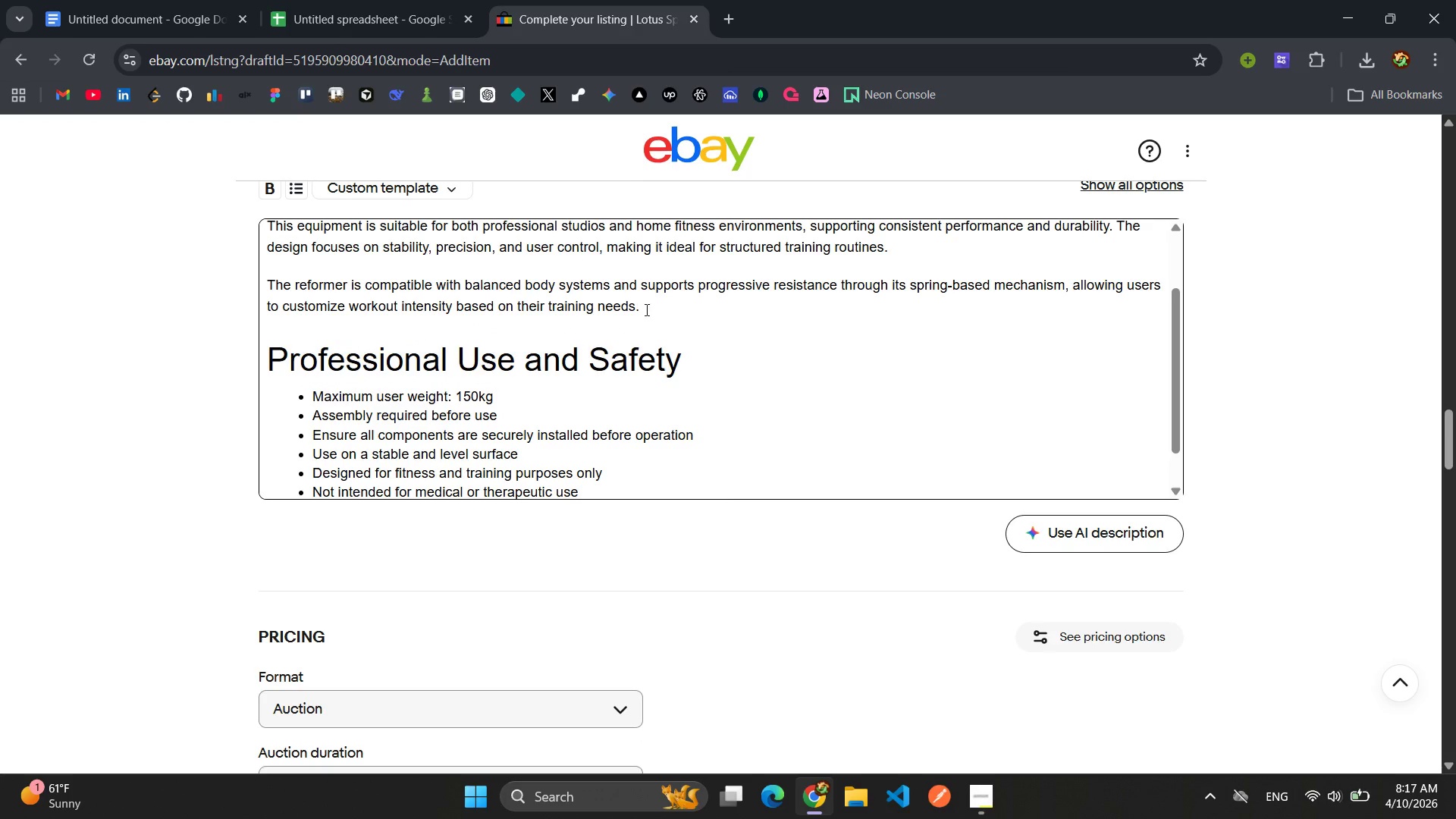 
scroll: coordinate [680, 318], scroll_direction: none, amount: 0.0
 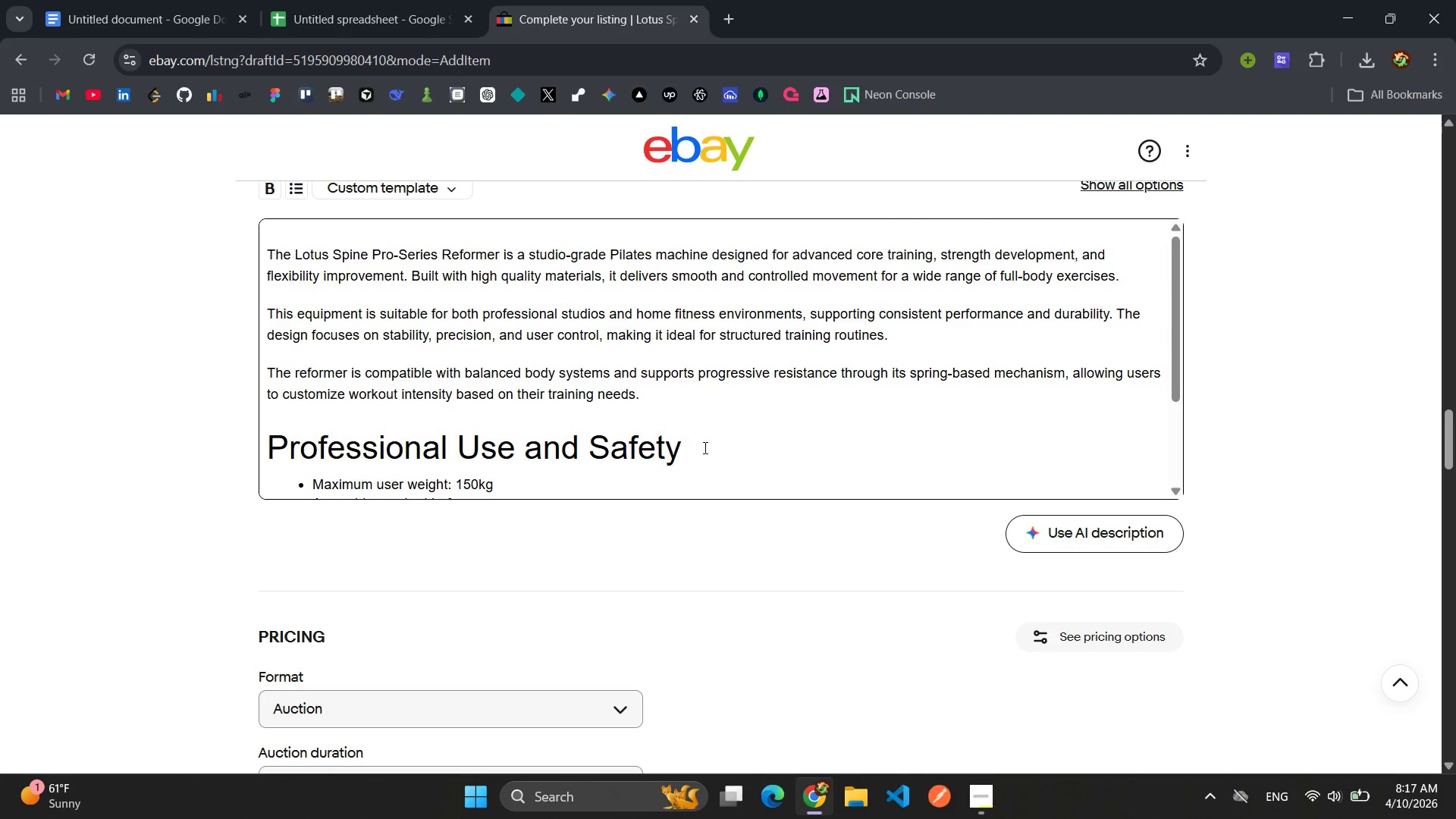 
left_click_drag(start_coordinate=[693, 453], to_coordinate=[265, 466])
 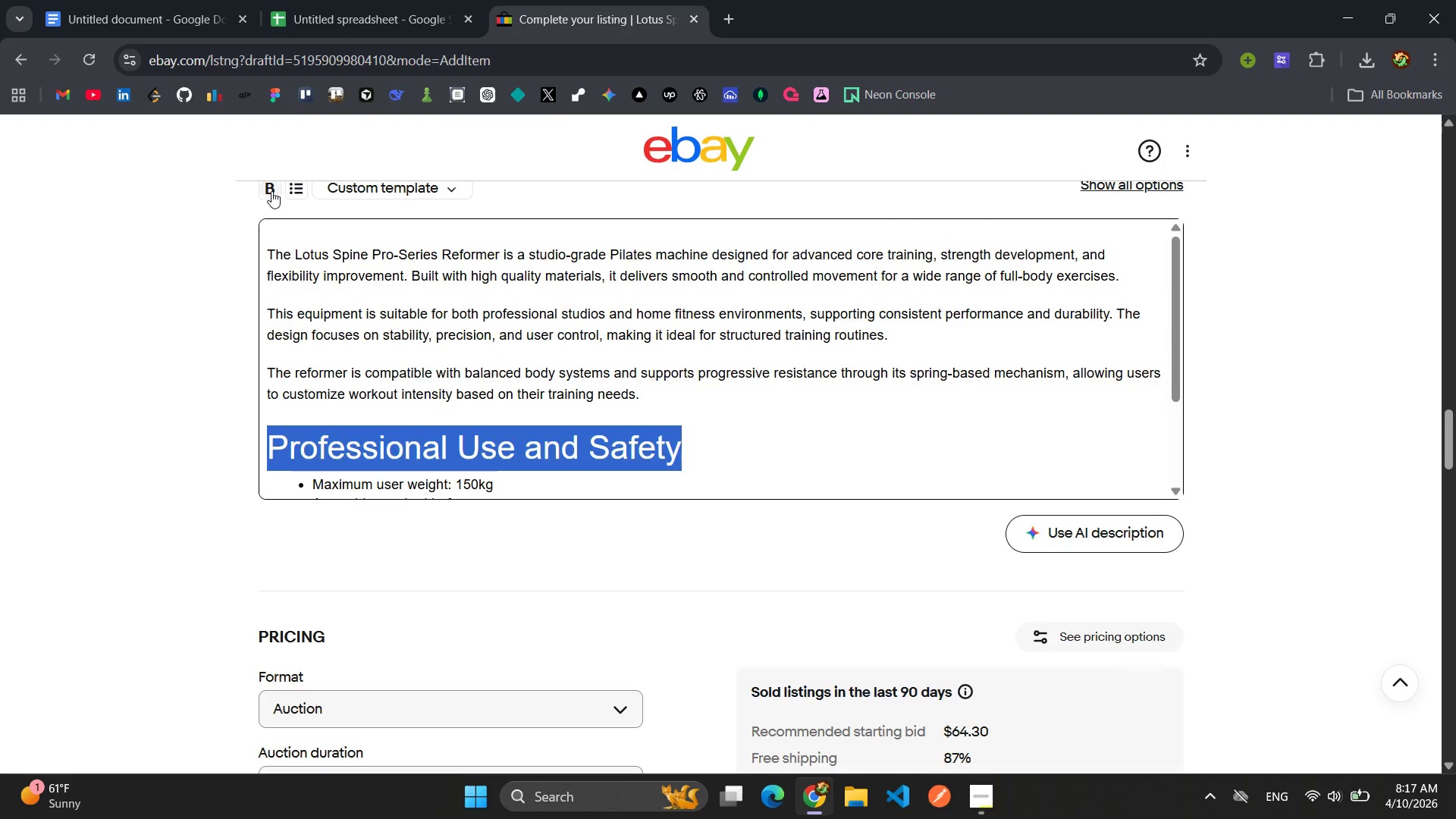 
left_click([271, 191])
 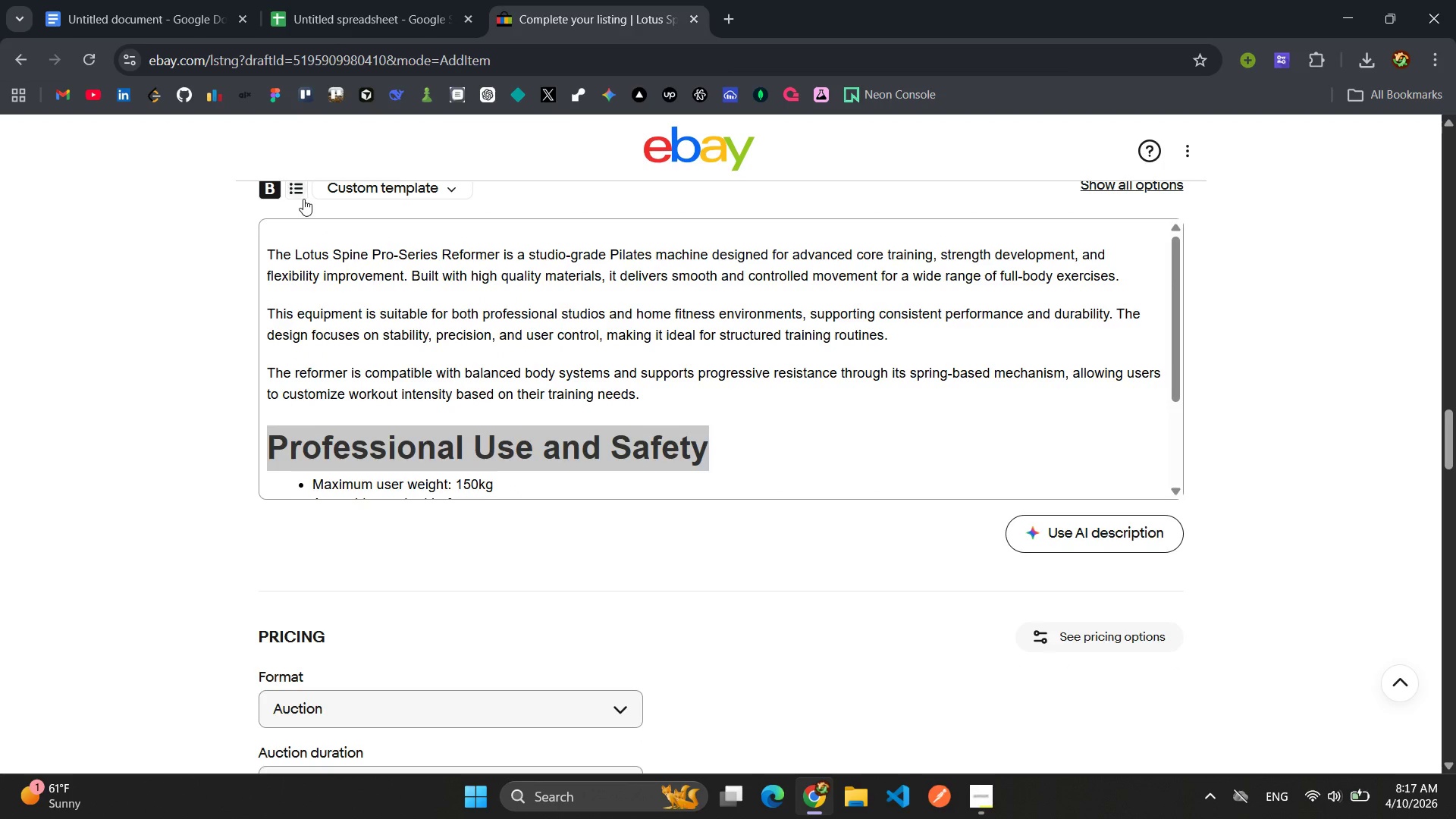 
scroll: coordinate [506, 253], scroll_direction: up, amount: 2.0
 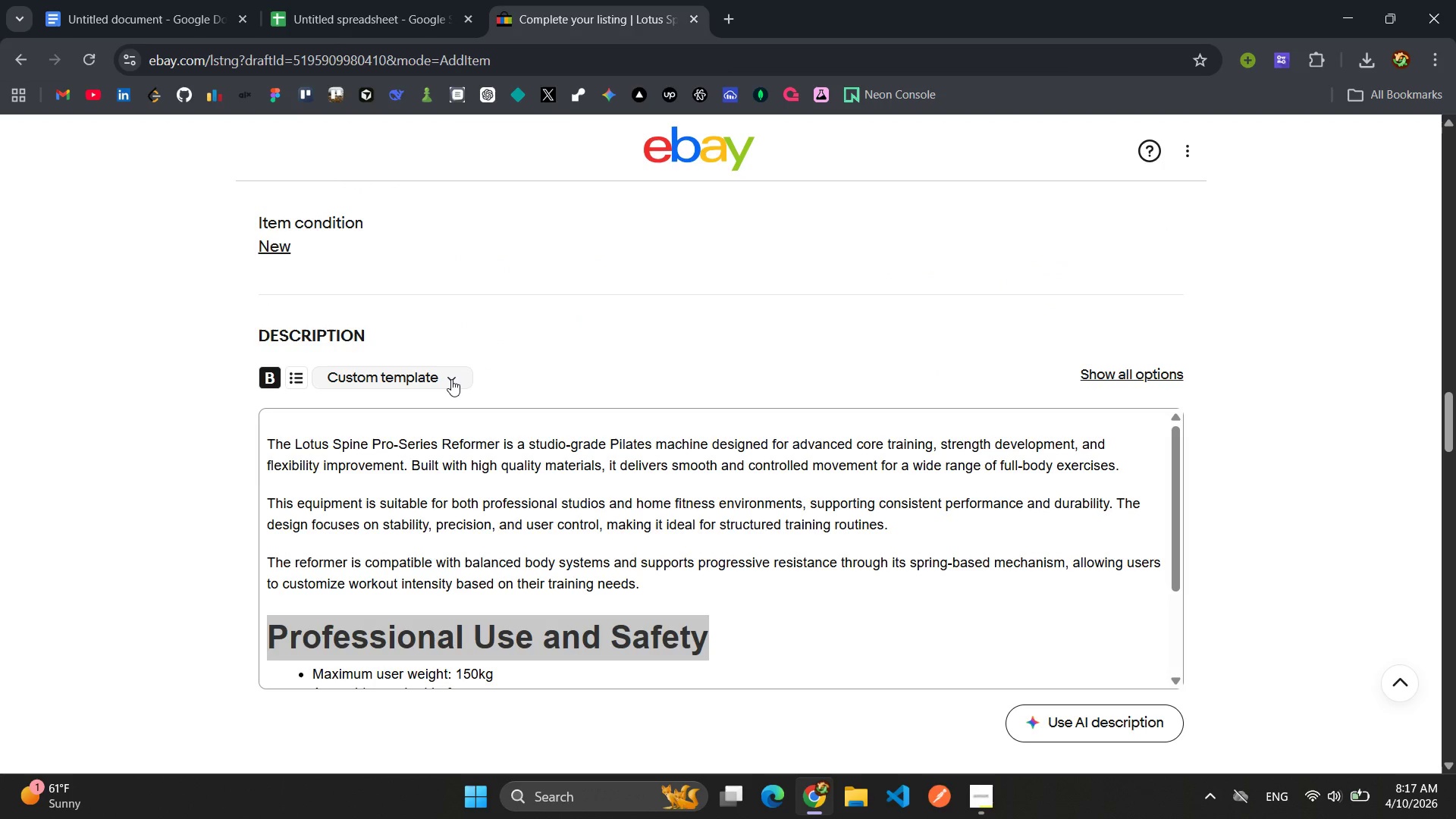 
left_click([451, 379])
 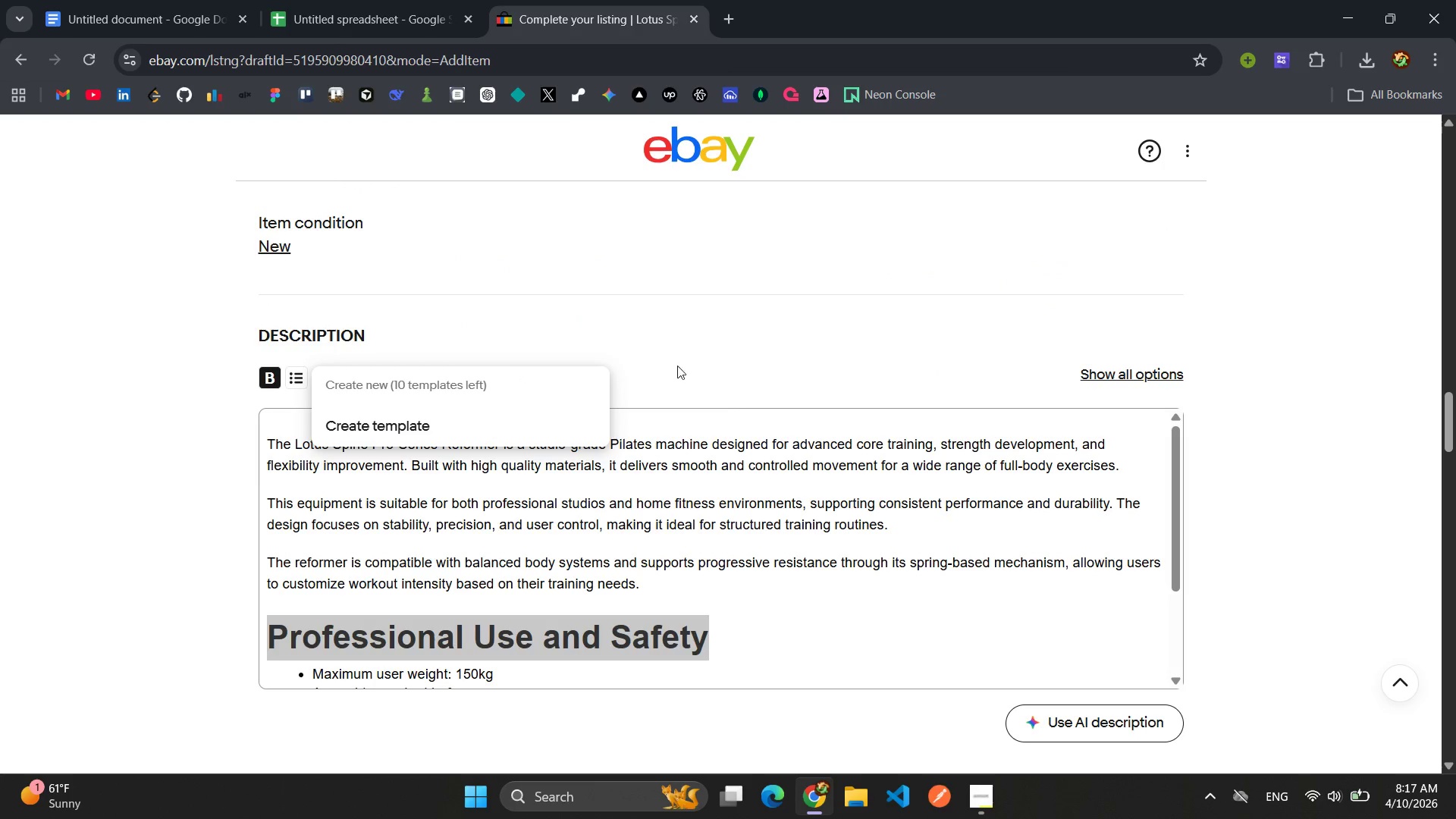 
left_click([704, 366])
 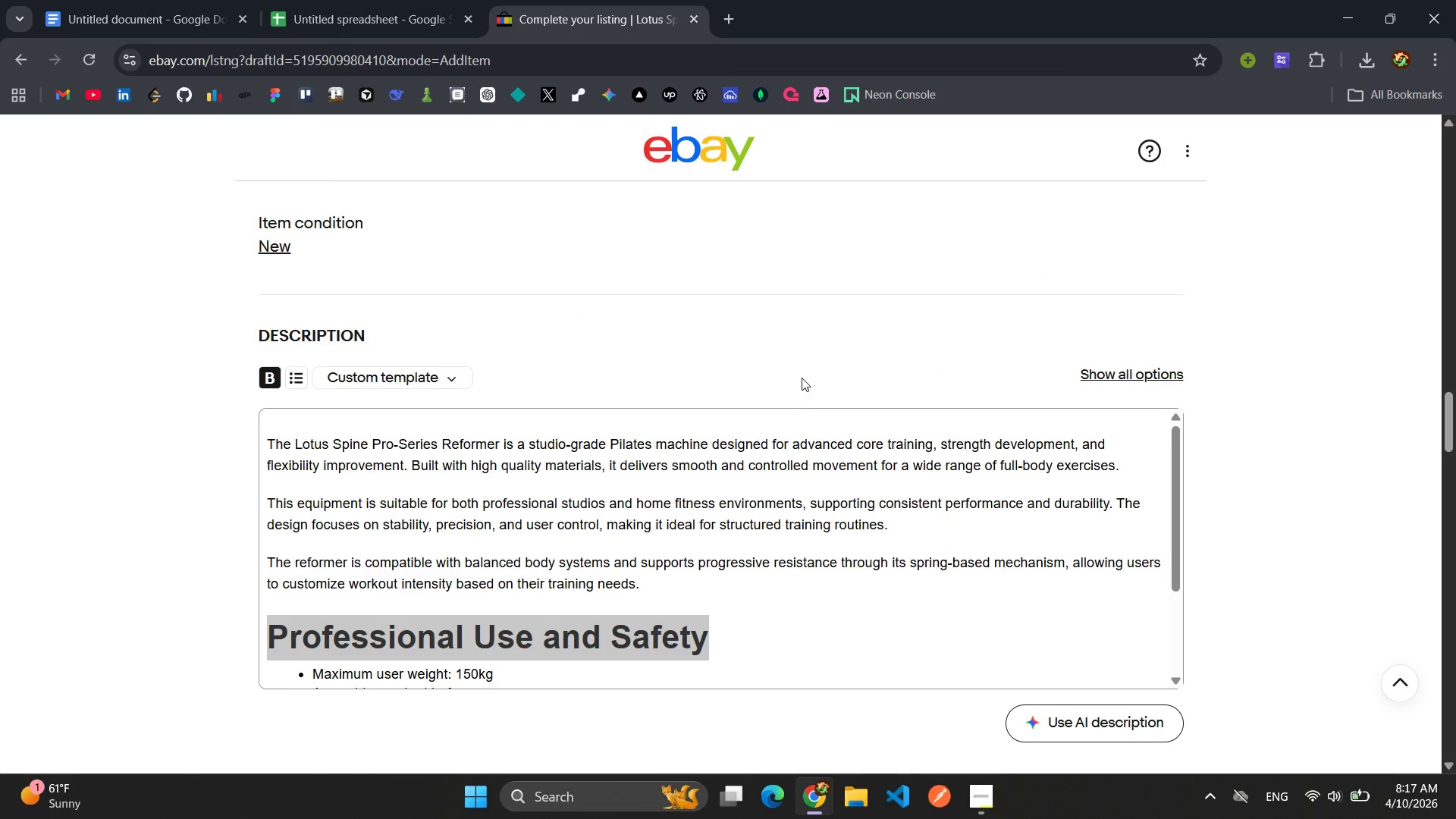 
scroll: coordinate [802, 377], scroll_direction: down, amount: 1.0
 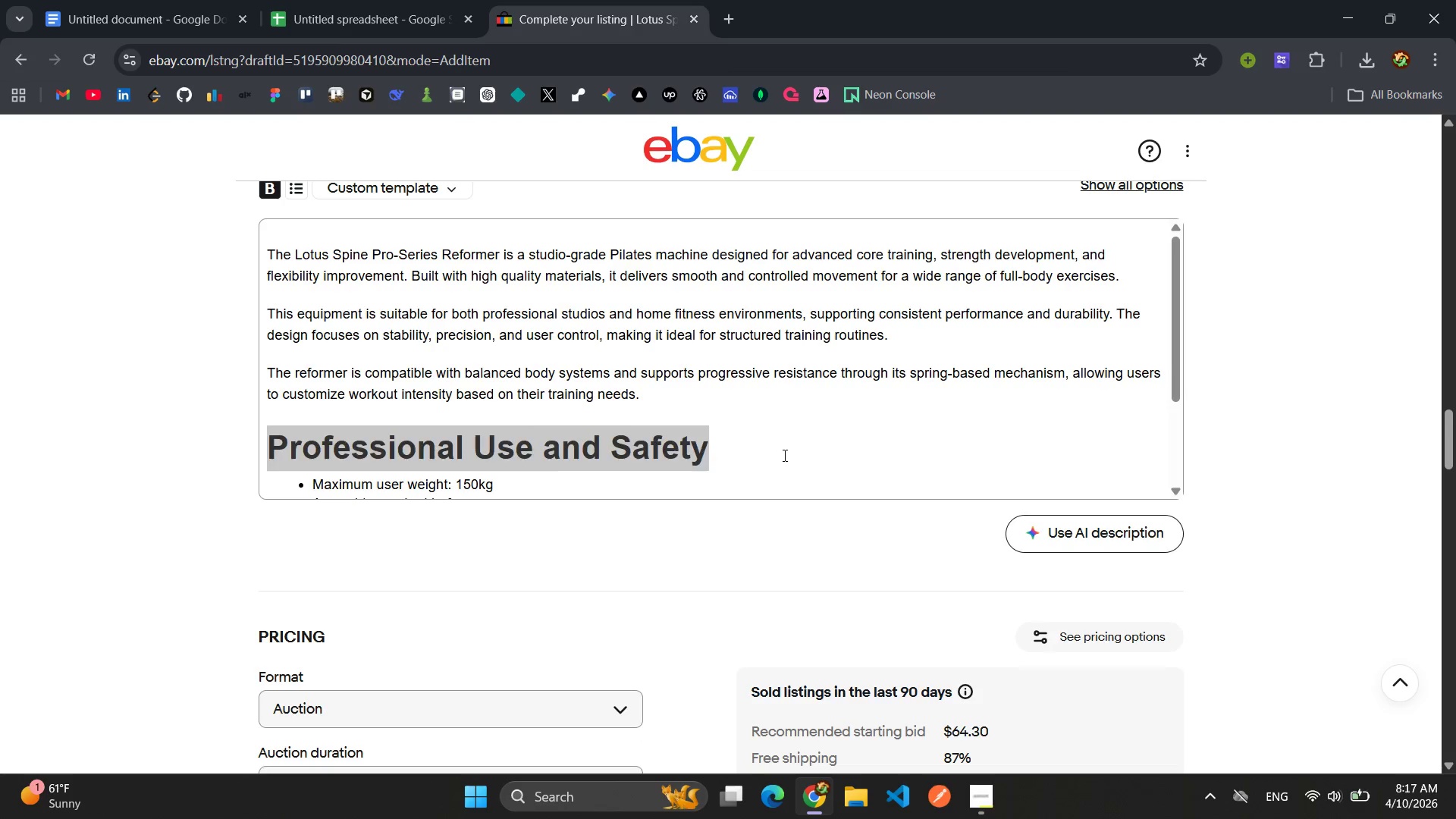 
left_click([783, 455])
 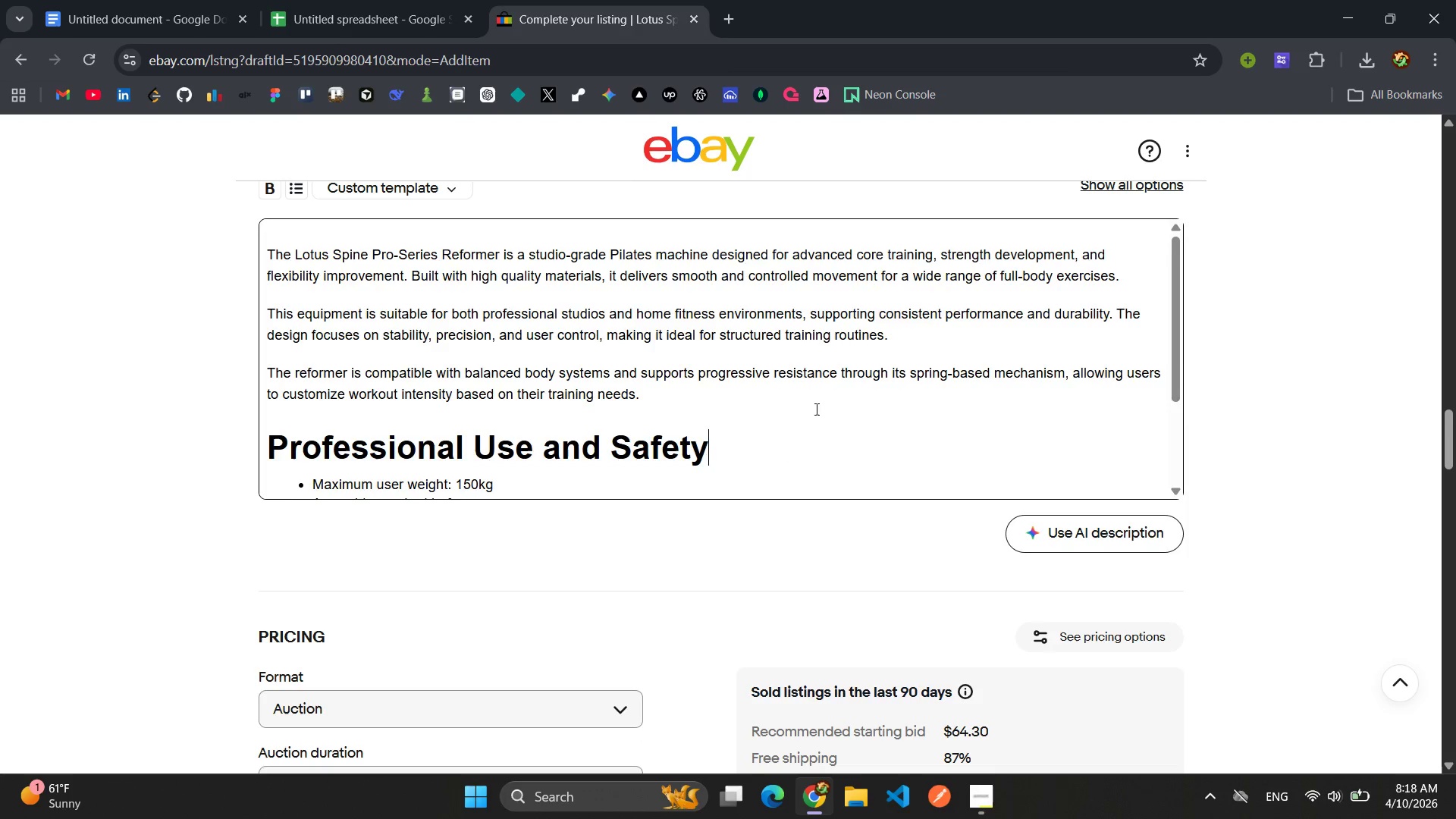 
scroll: coordinate [817, 408], scroll_direction: down, amount: 1.0
 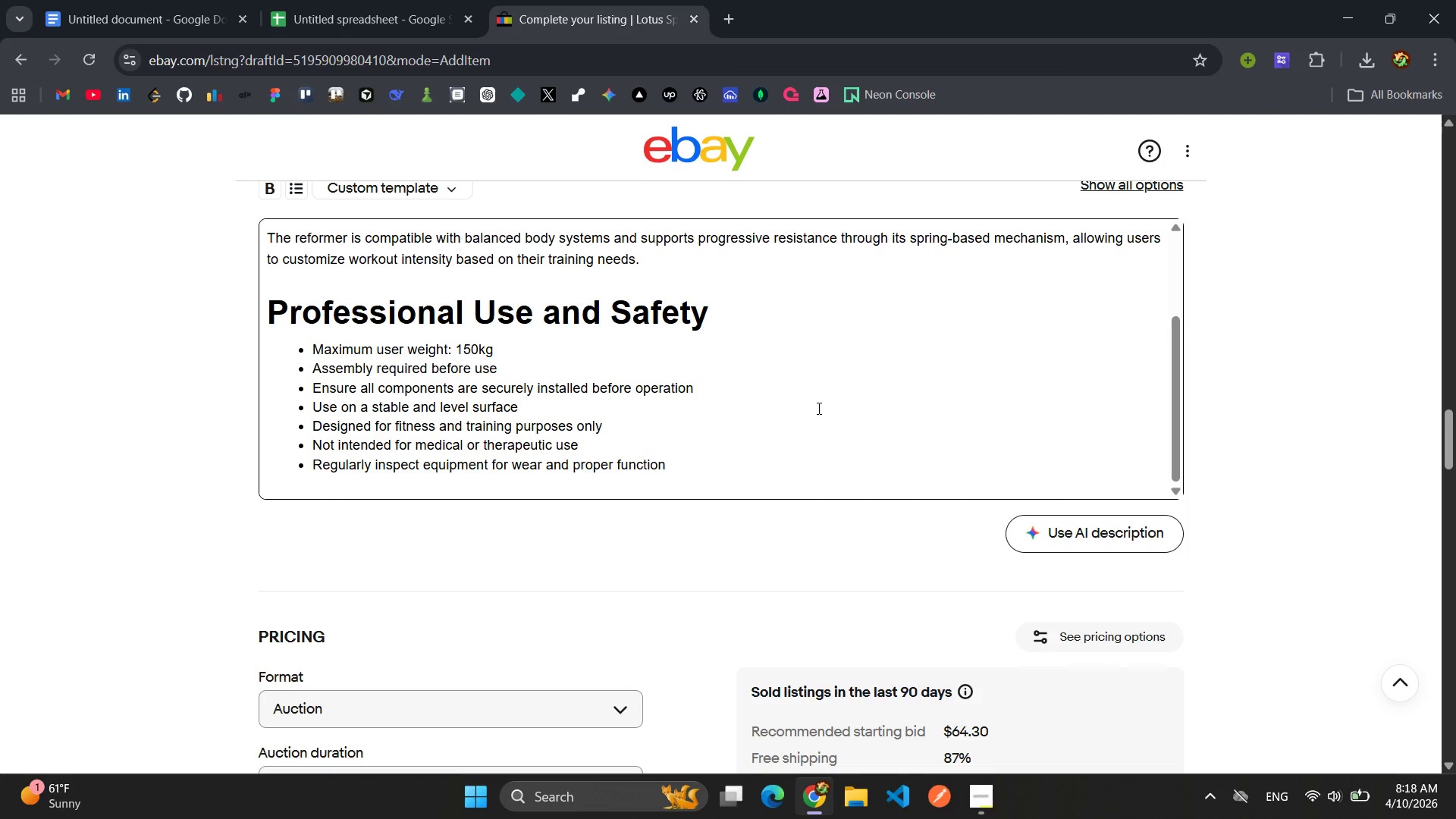 
scroll: coordinate [817, 408], scroll_direction: up, amount: 1.0
 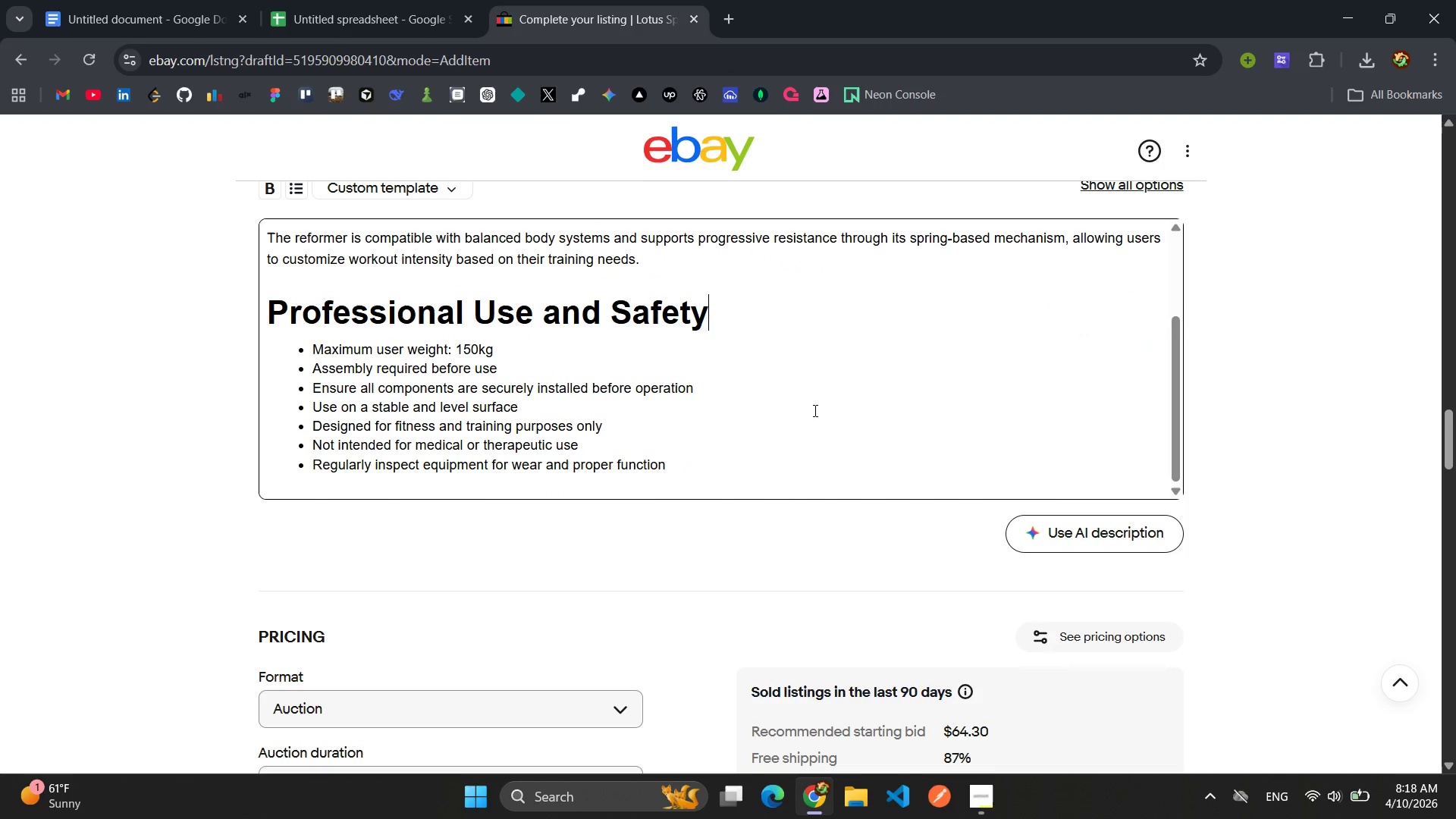 
scroll: coordinate [663, 416], scroll_direction: down, amount: 4.0
 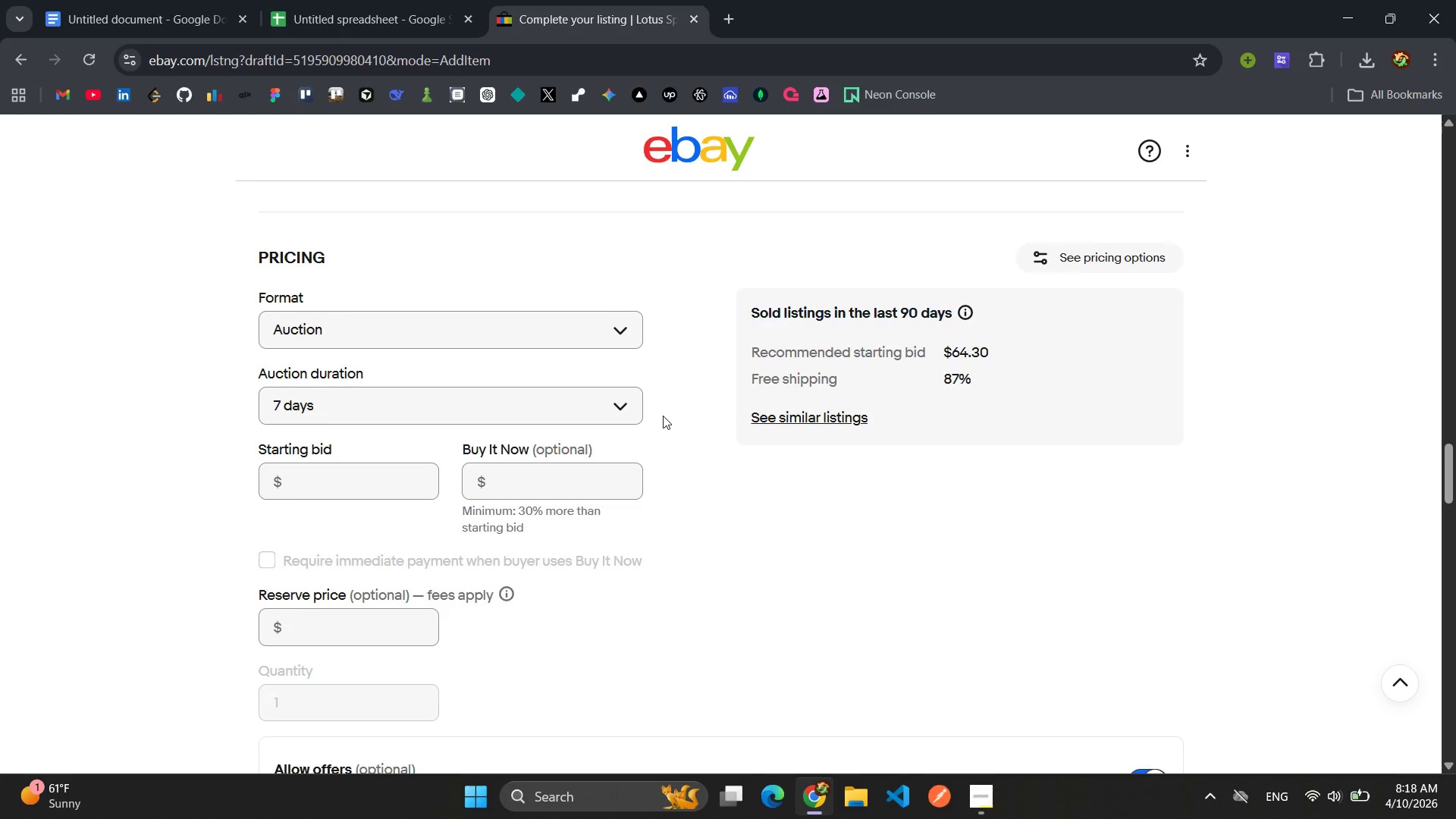 
wait(7.64)
 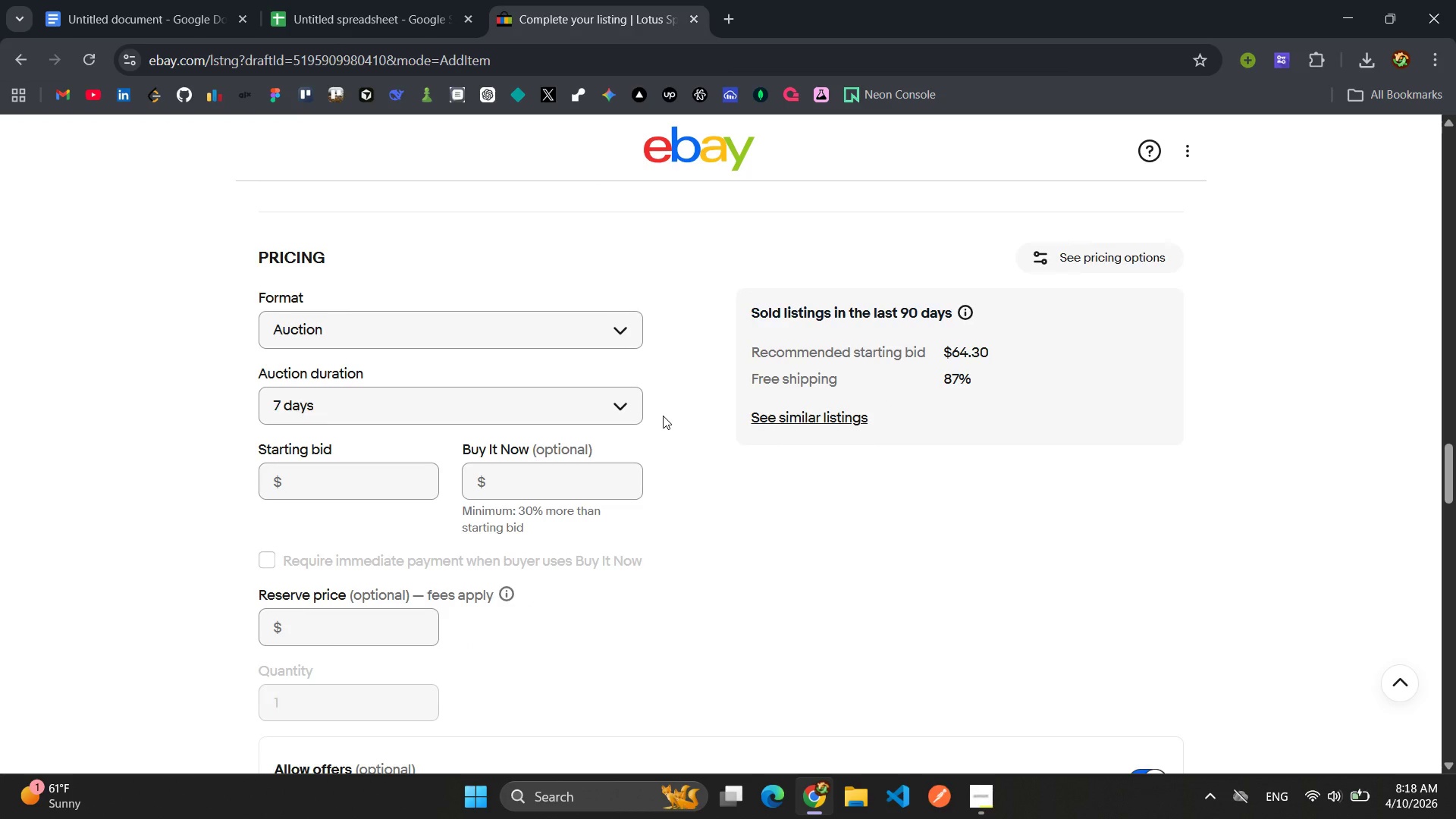 
left_click([603, 333])
 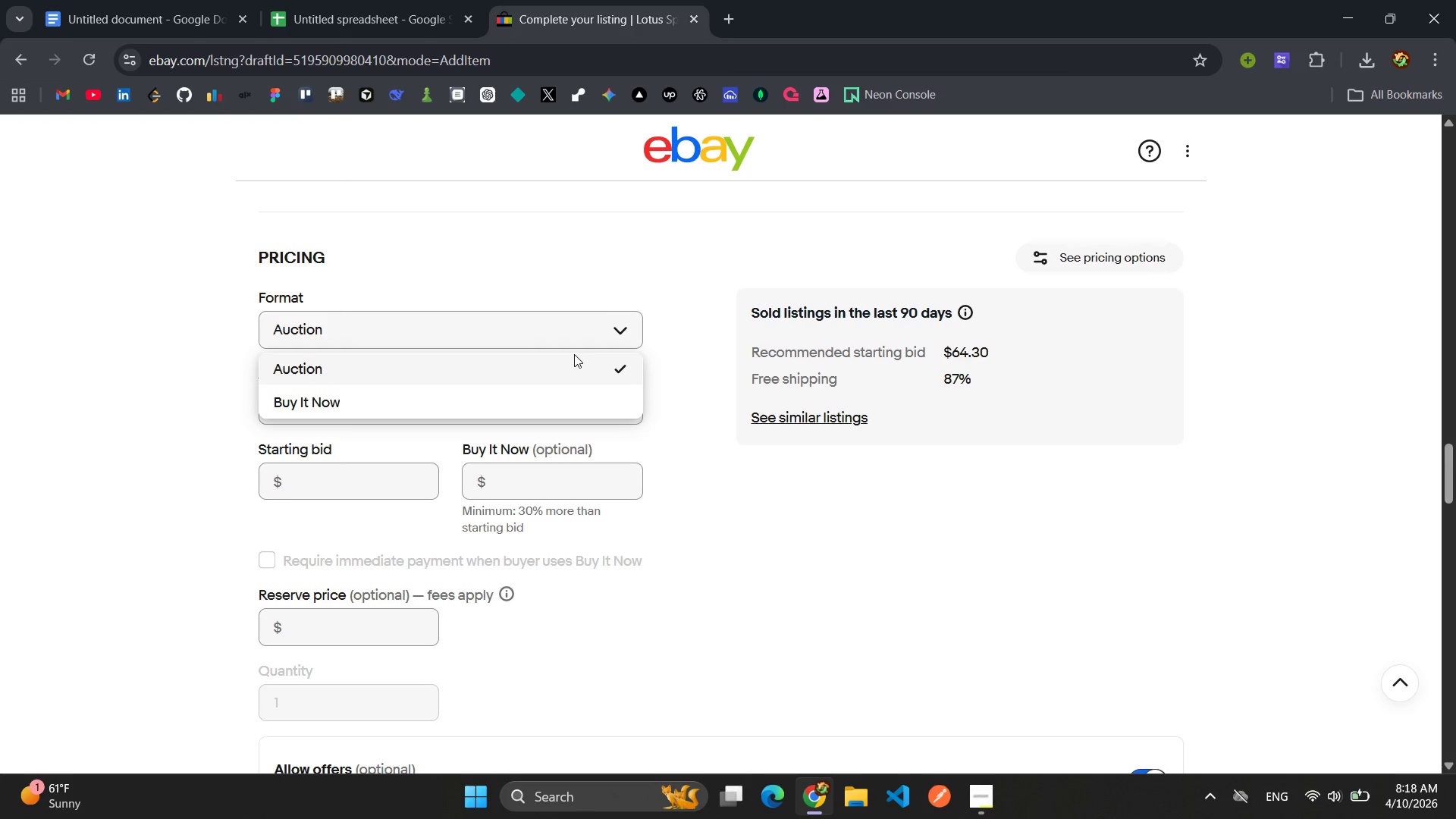 
left_click([428, 412])
 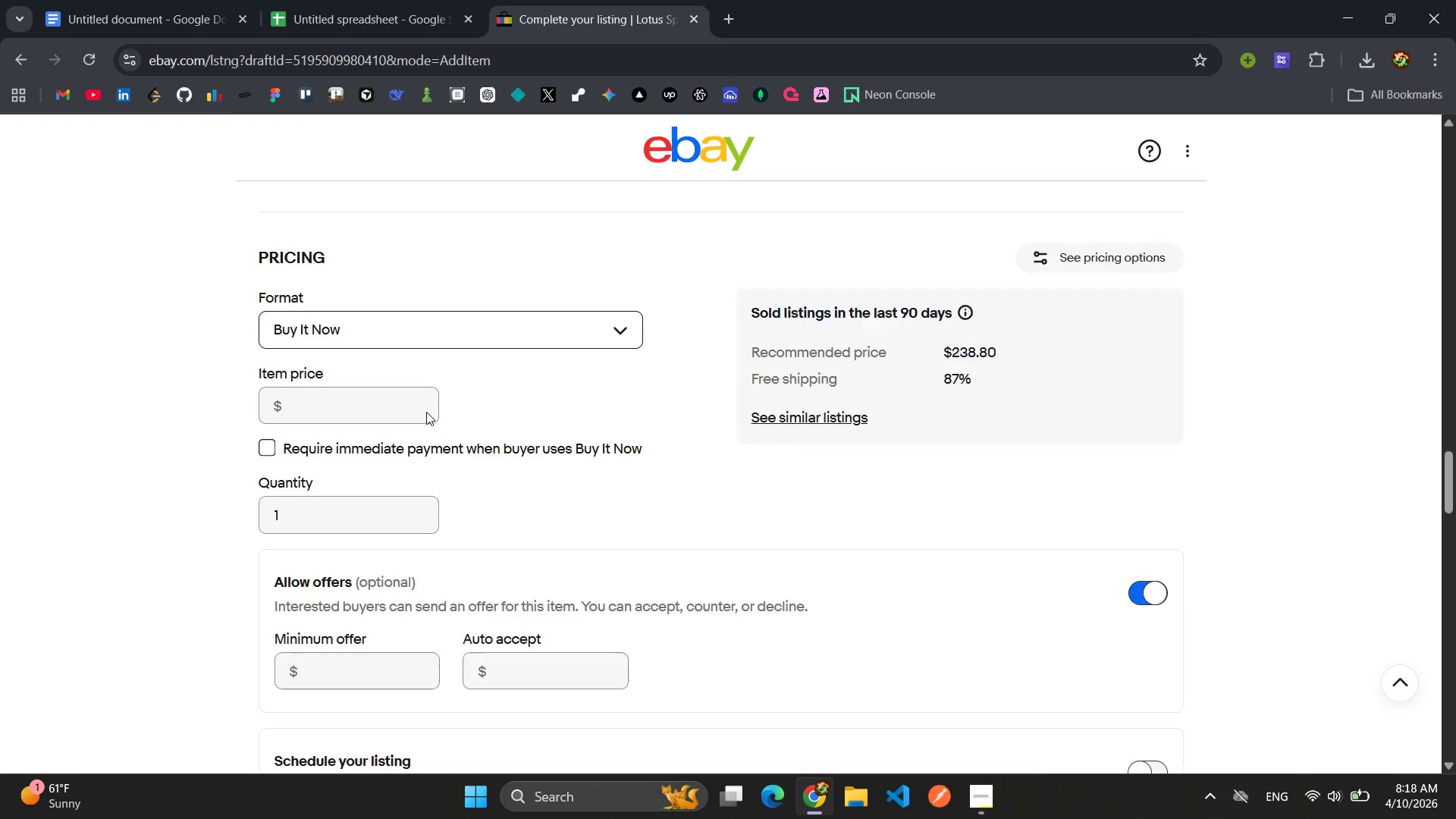 
wait(5.52)
 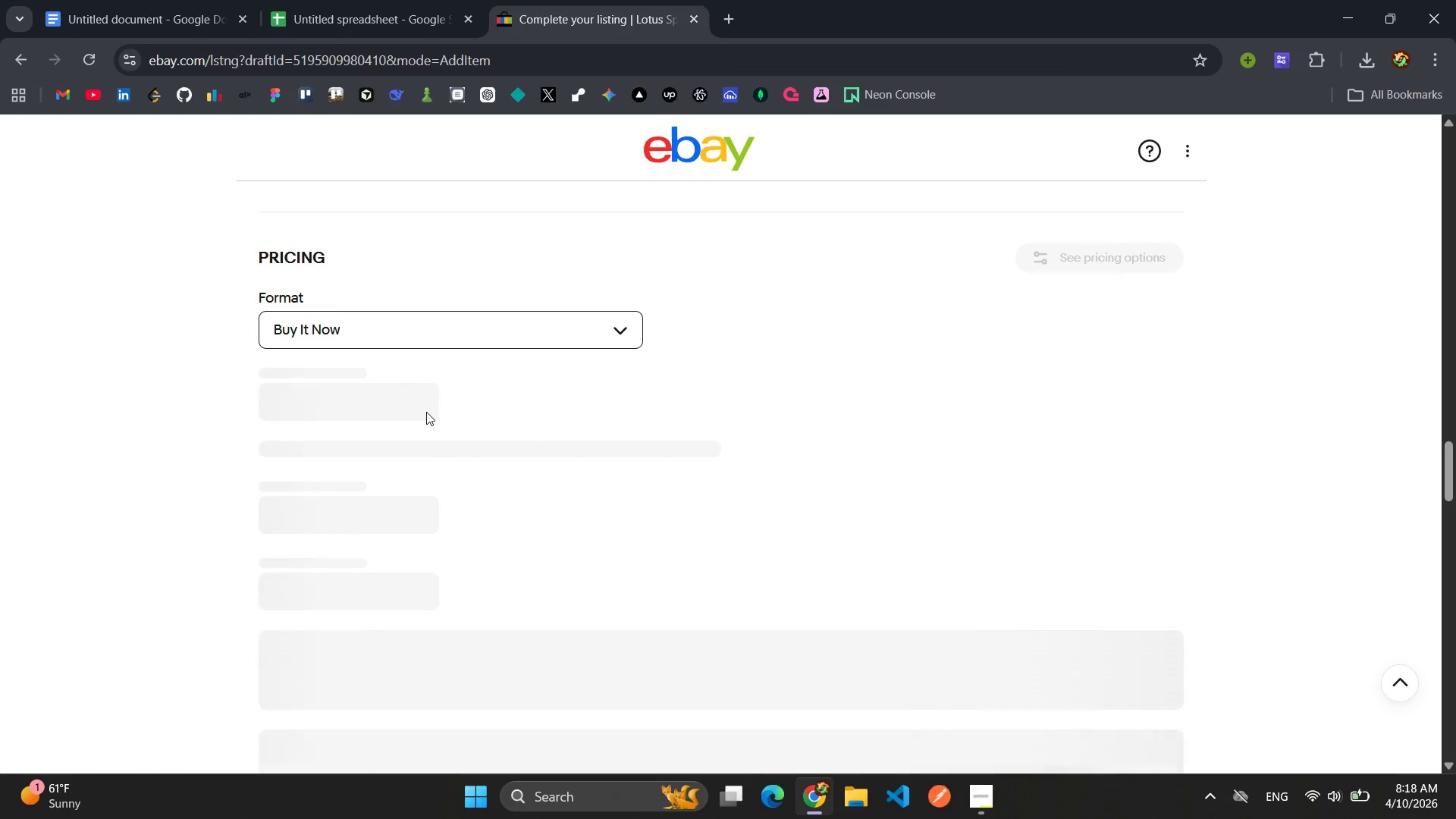 
left_click([377, 410])
 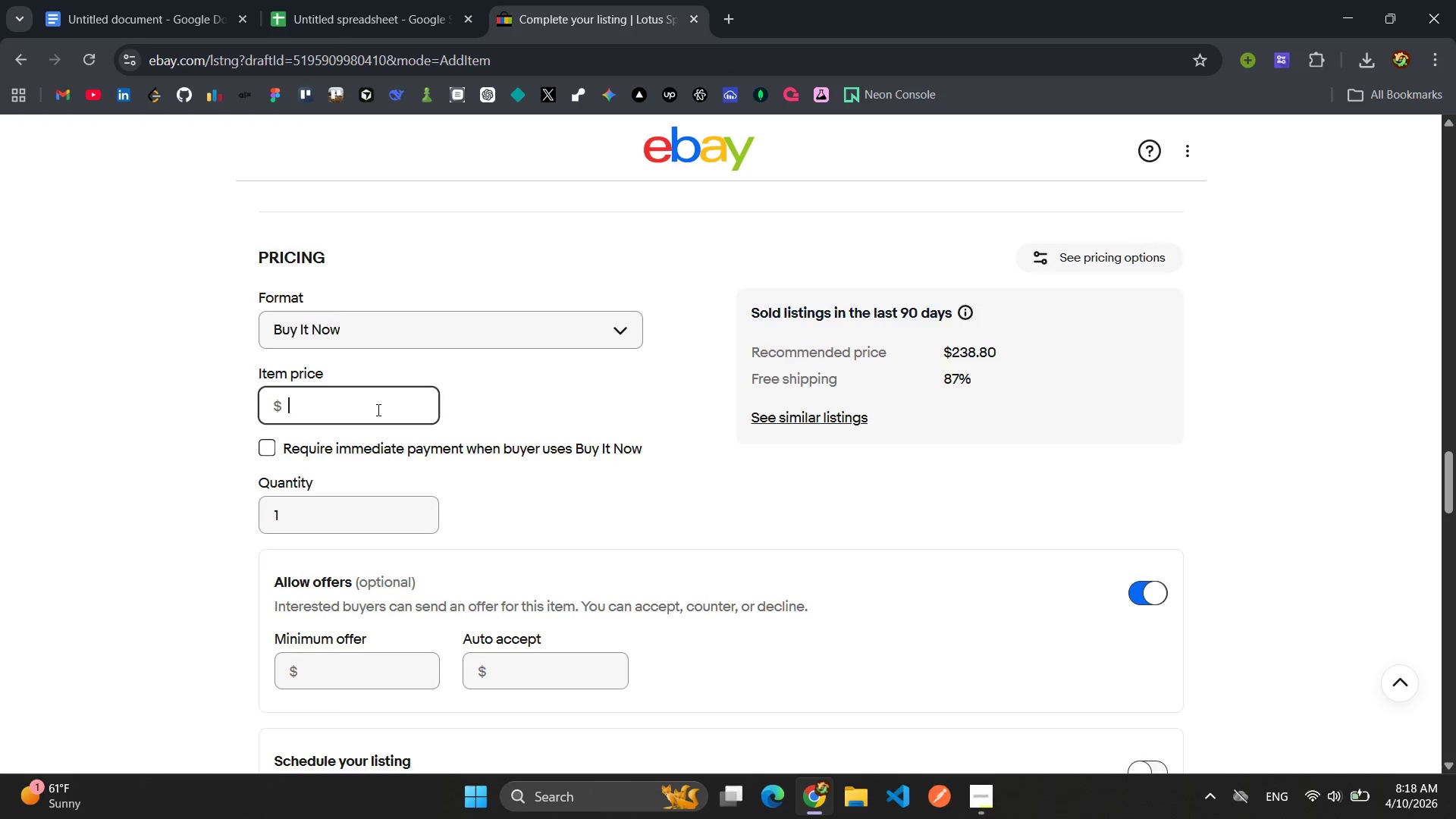 
type(2500)
 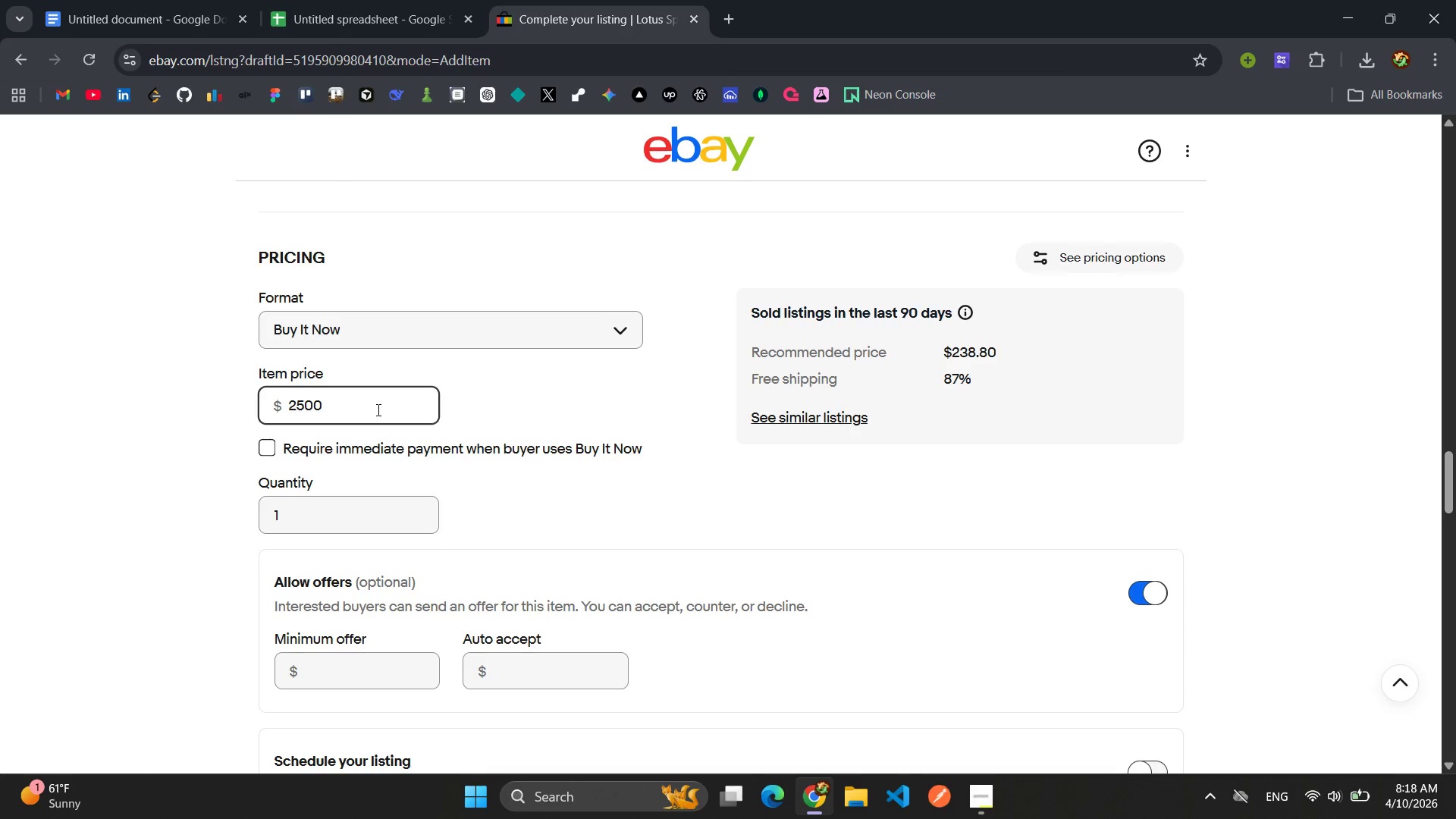 
wait(5.06)
 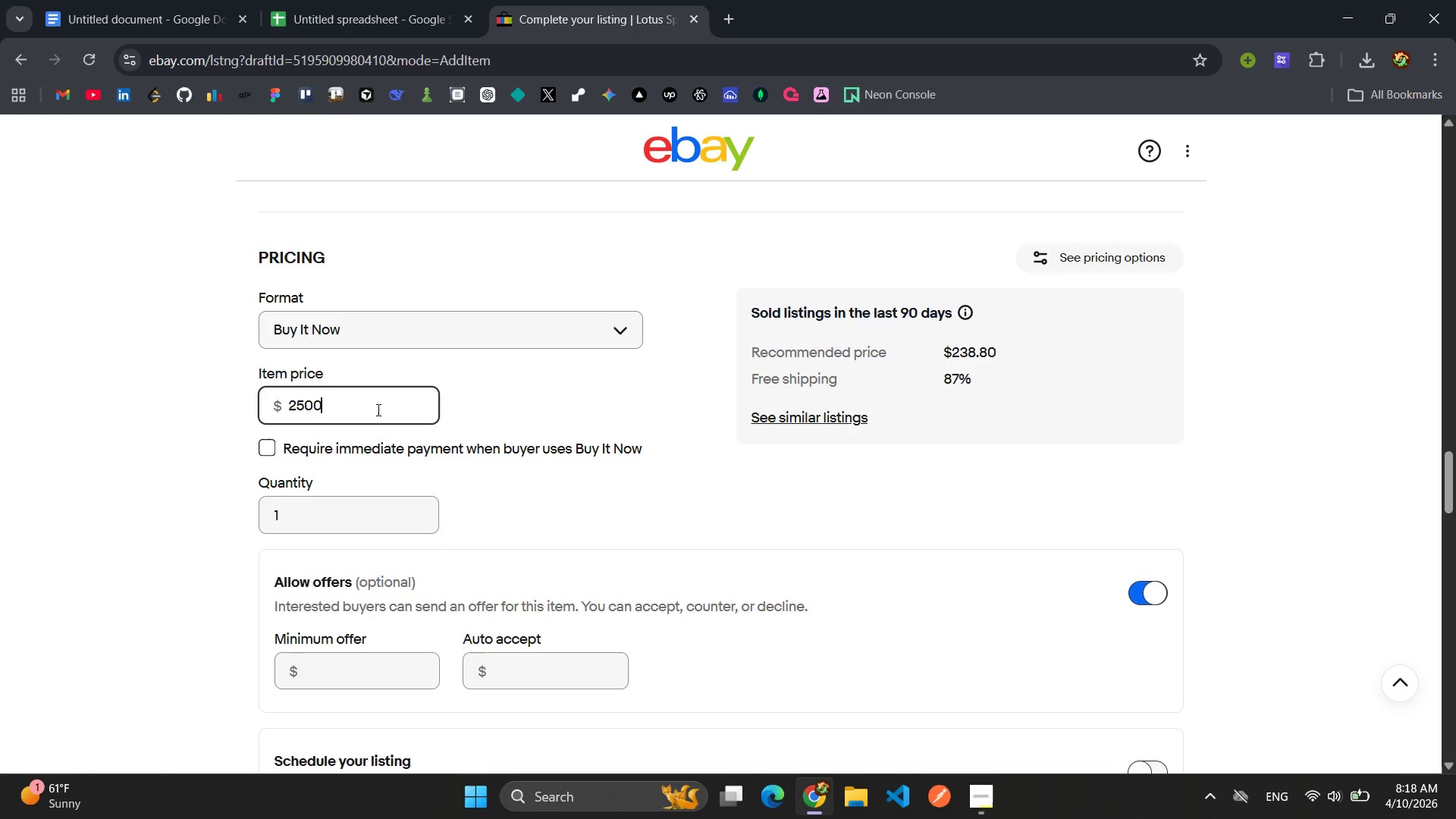 
left_click([267, 446])
 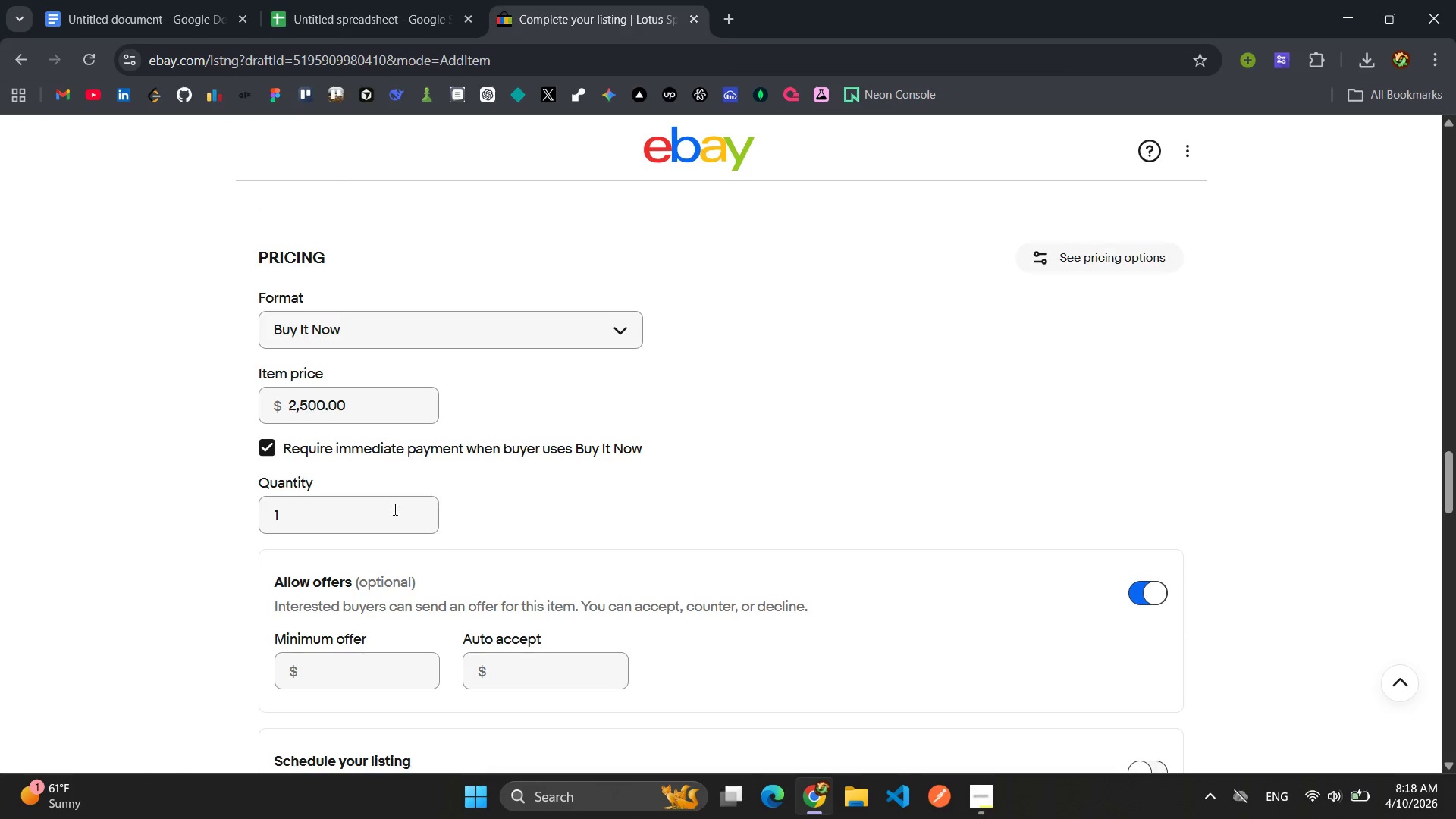 
scroll: coordinate [512, 494], scroll_direction: down, amount: 4.0
 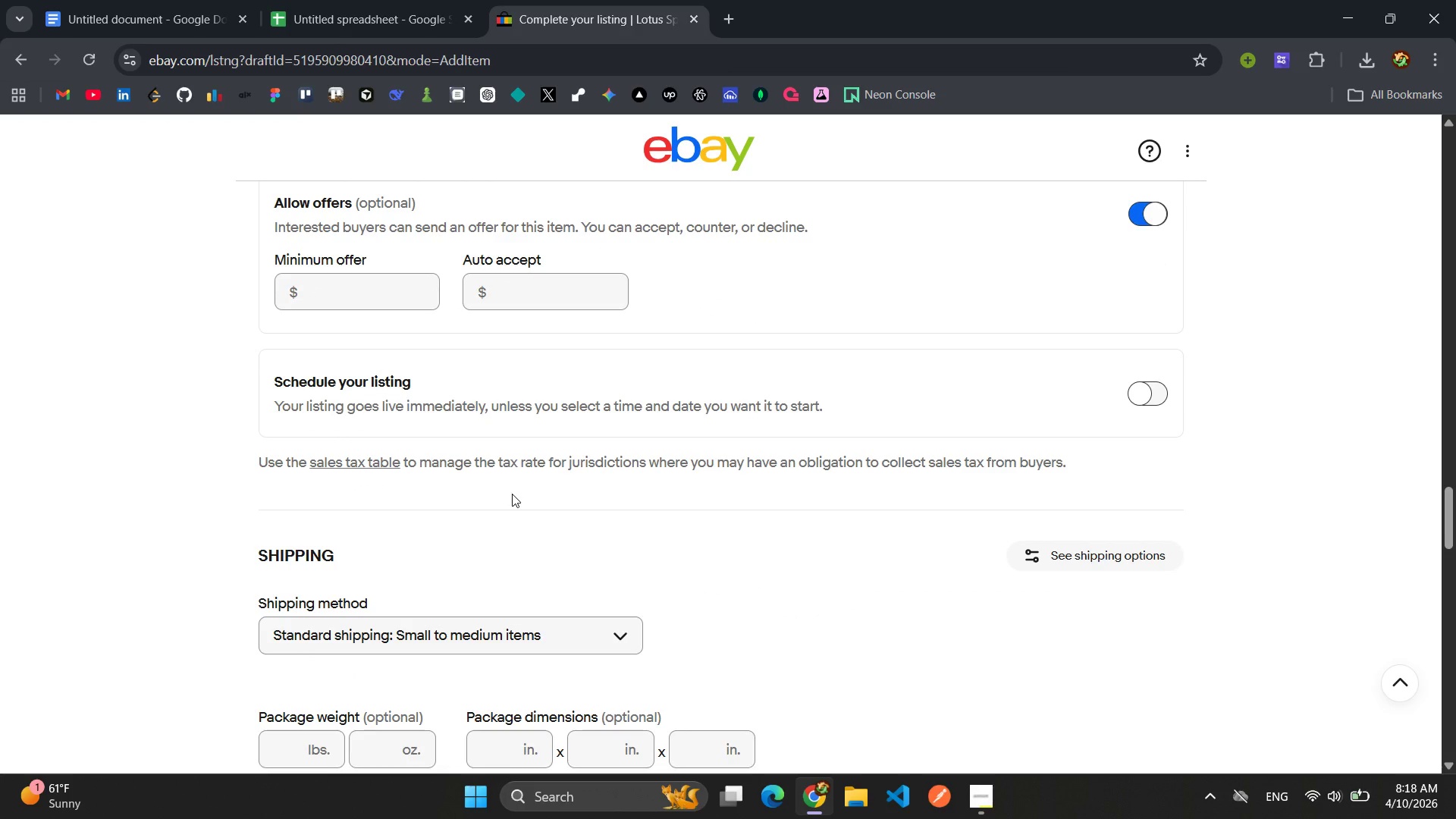 
wait(10.55)
 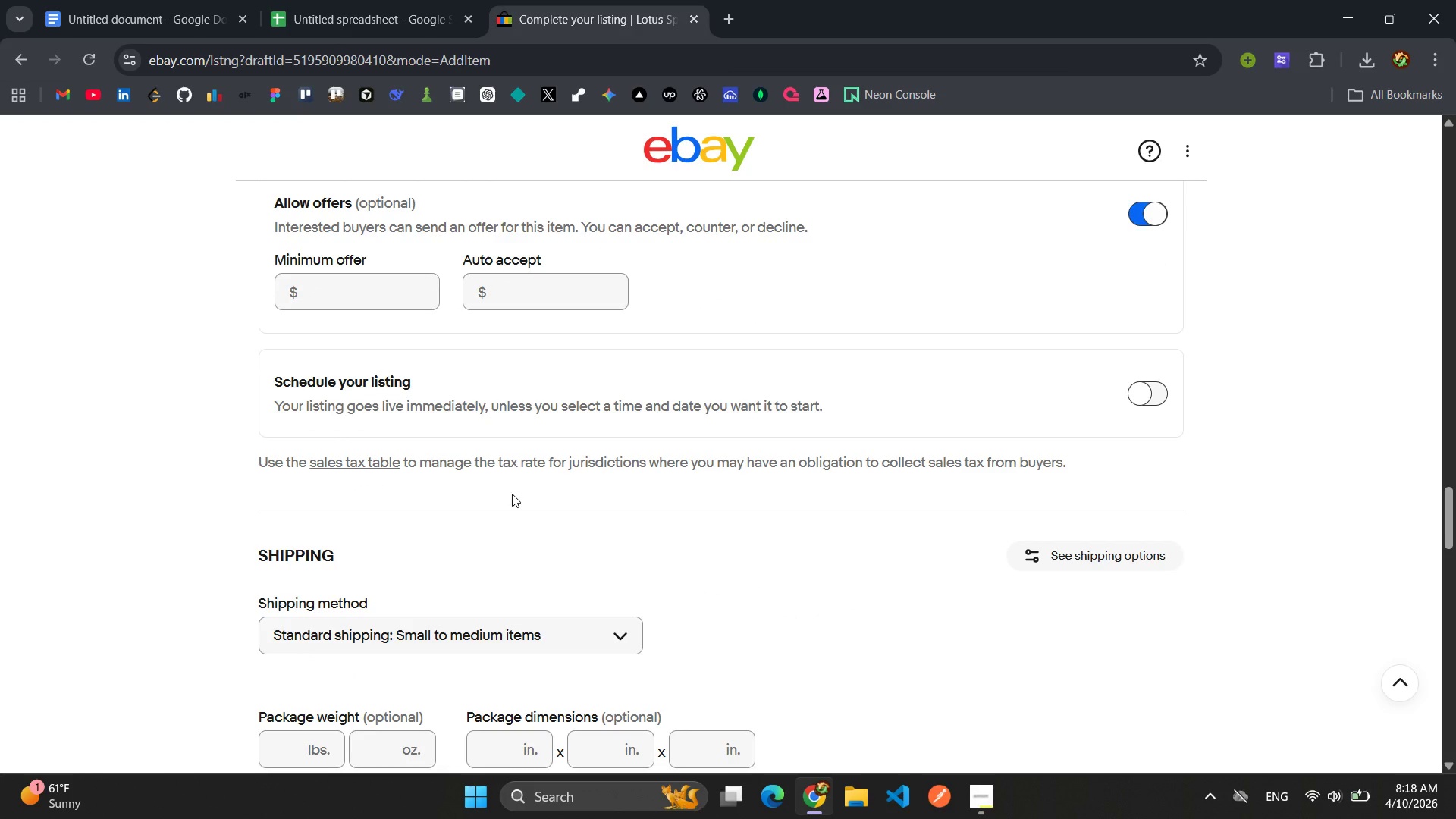 
scroll: coordinate [515, 492], scroll_direction: down, amount: 6.0
 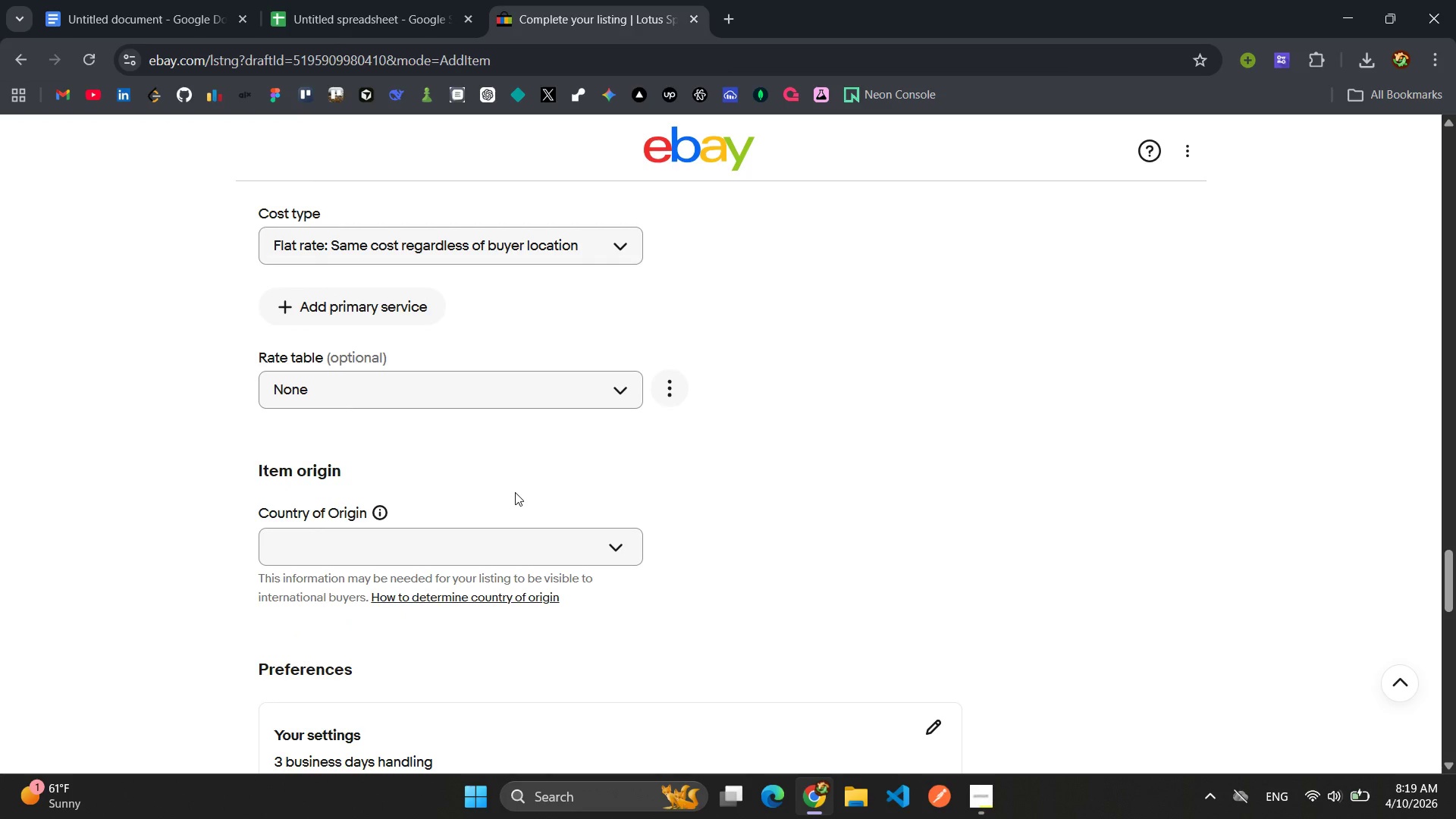 
scroll: coordinate [515, 492], scroll_direction: down, amount: 1.0
 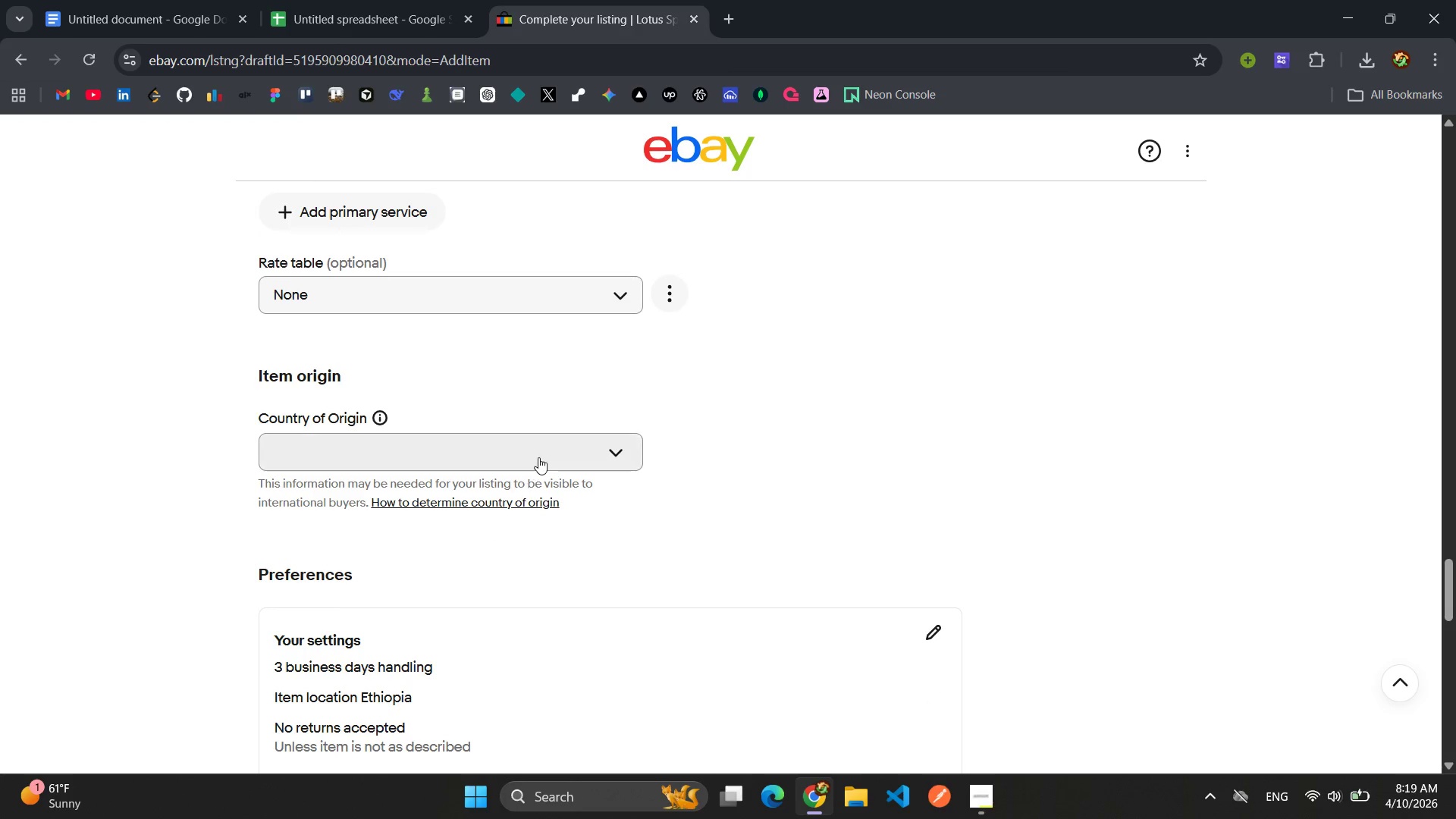 
left_click([538, 457])
 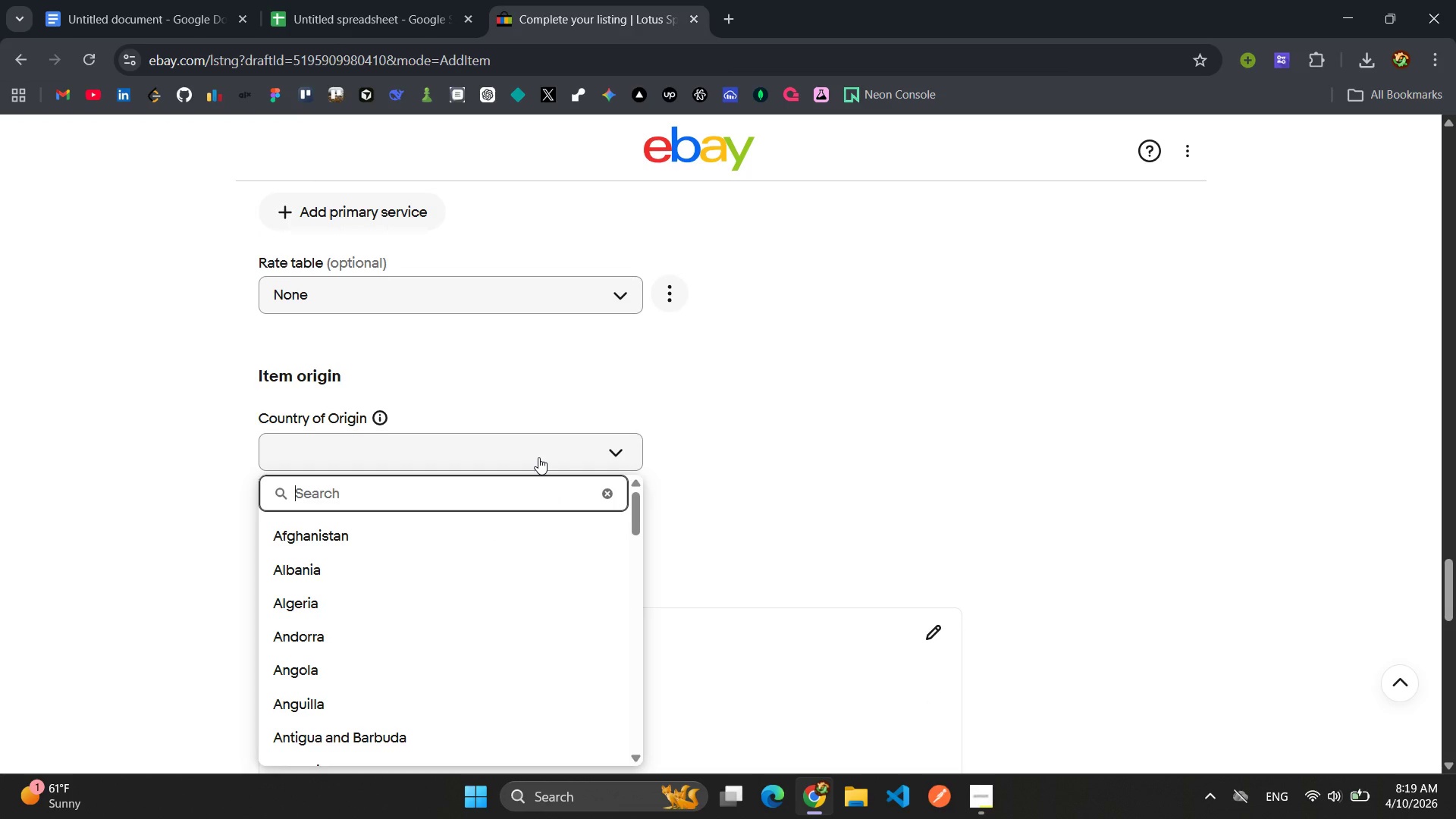 
type(Et)
 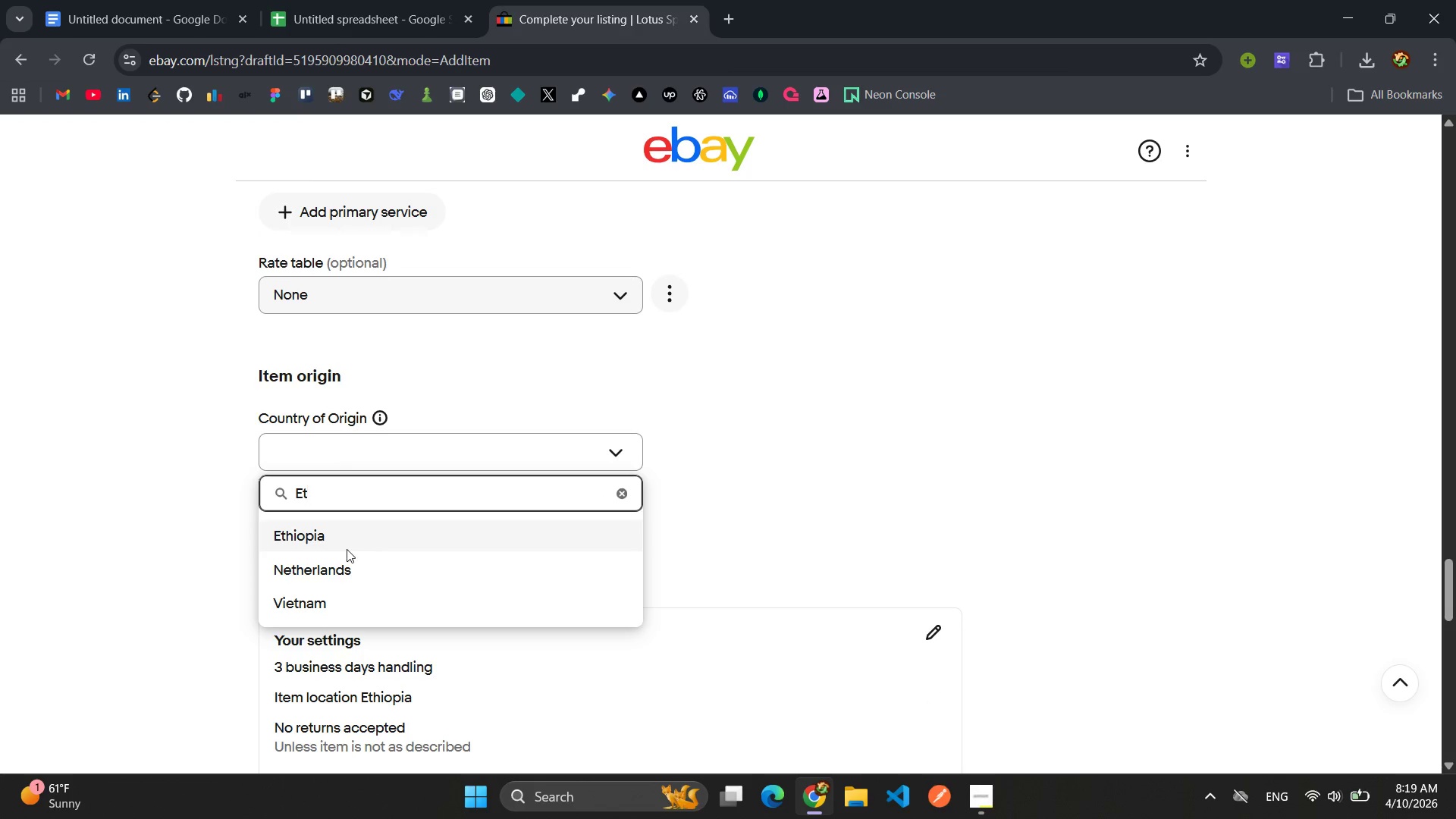 
left_click([344, 535])
 